 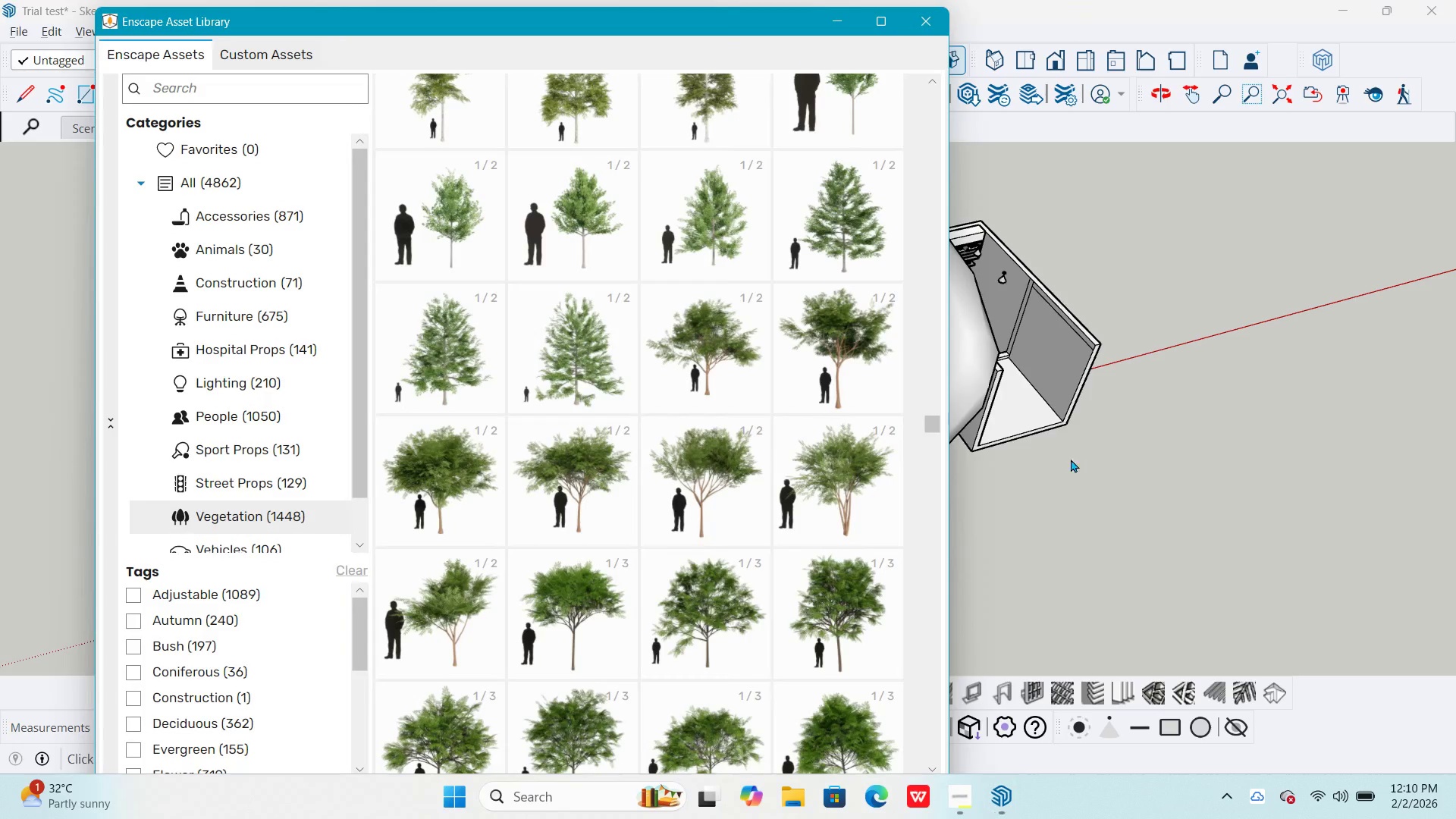 
left_click([922, 26])
 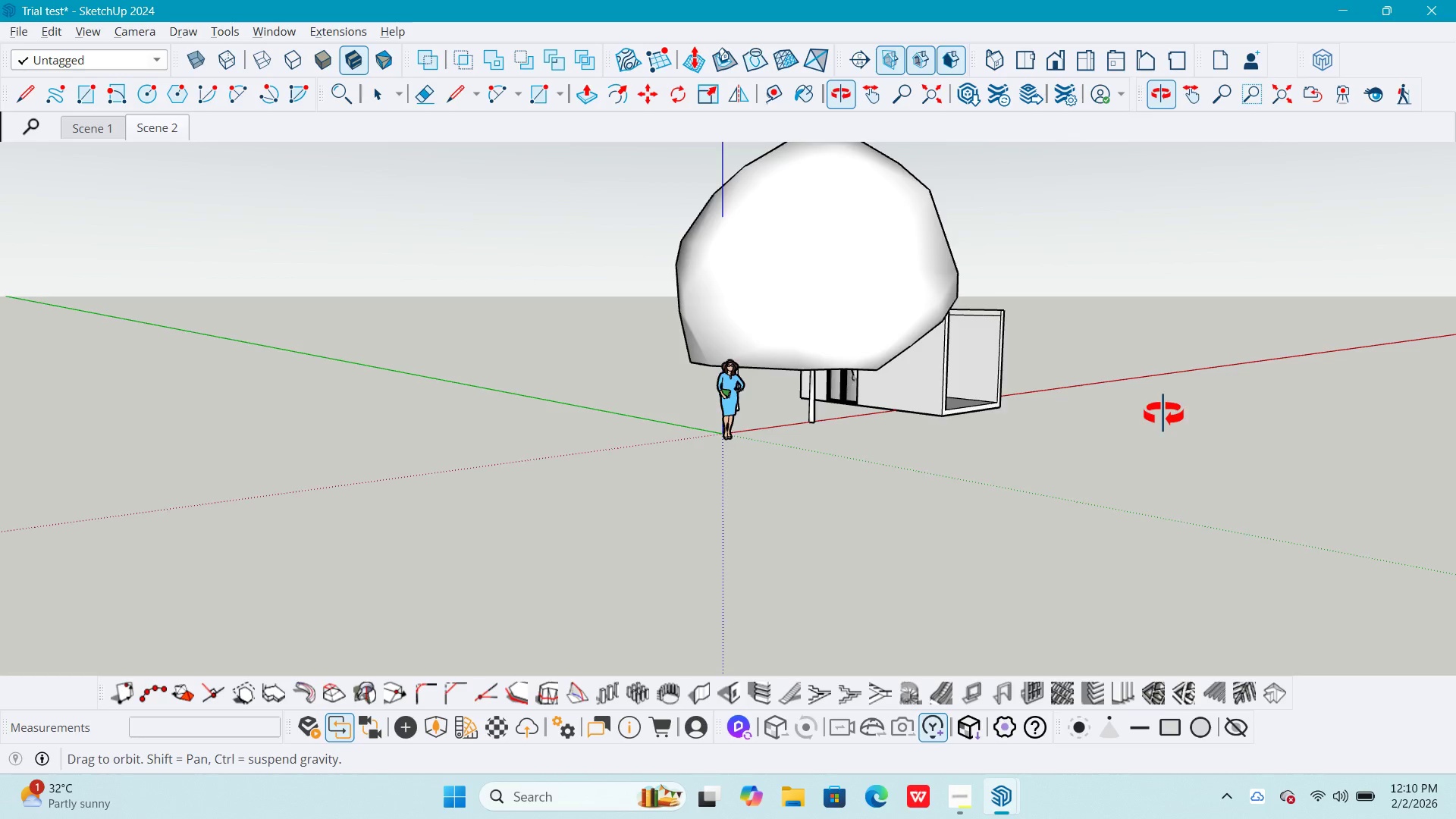 
left_click([843, 323])
 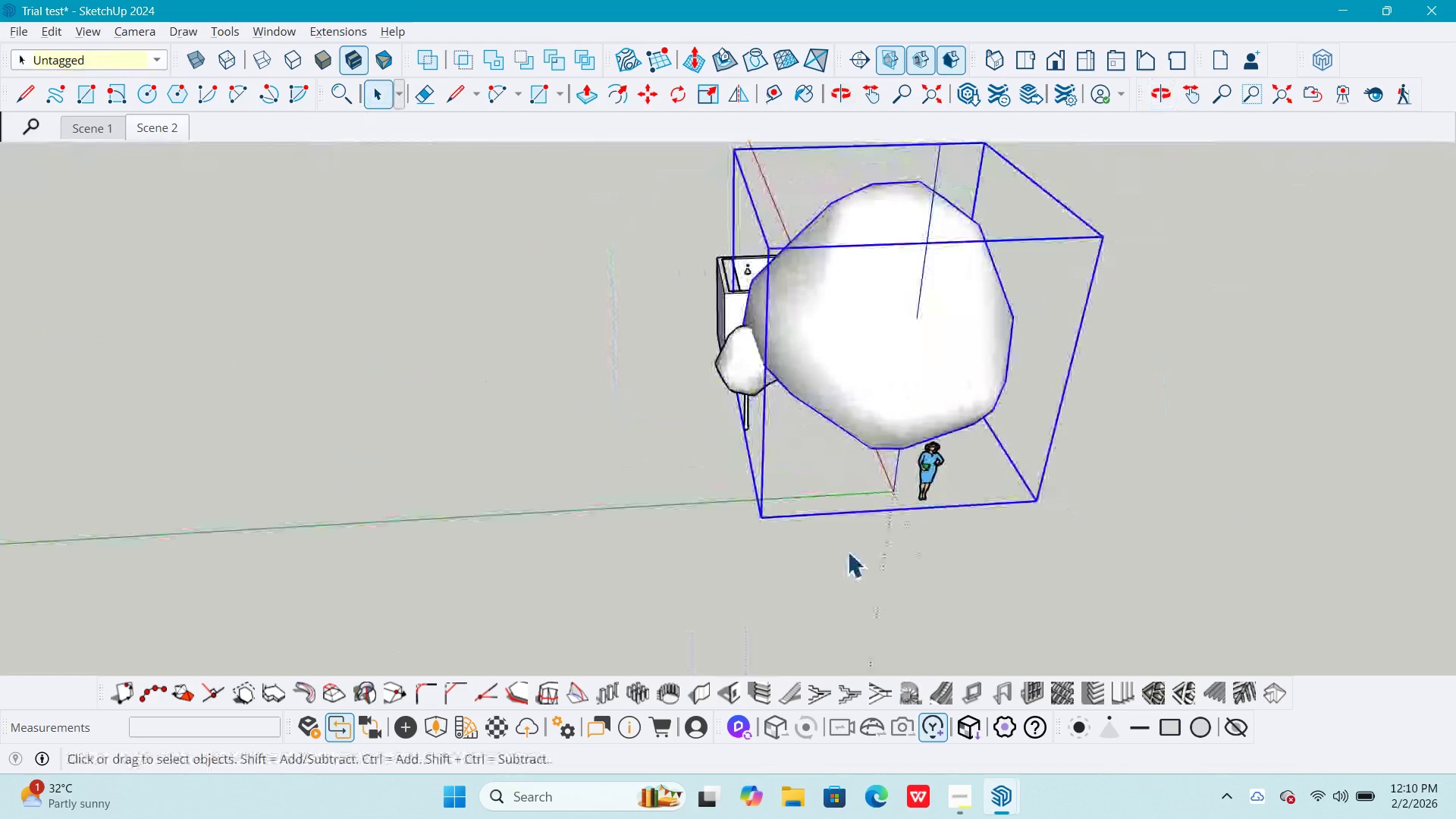 
key(M)
 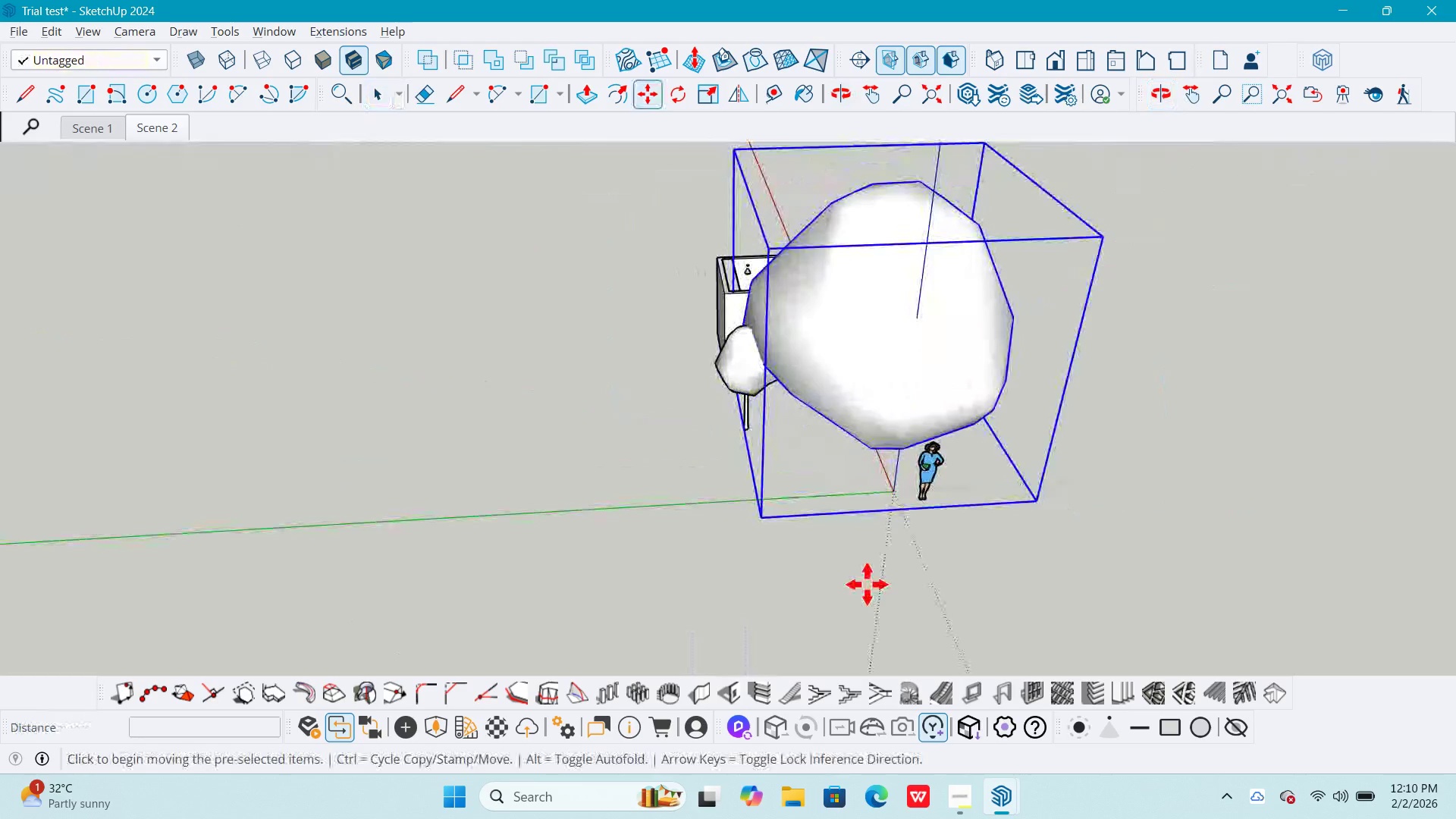 
left_click([867, 584])
 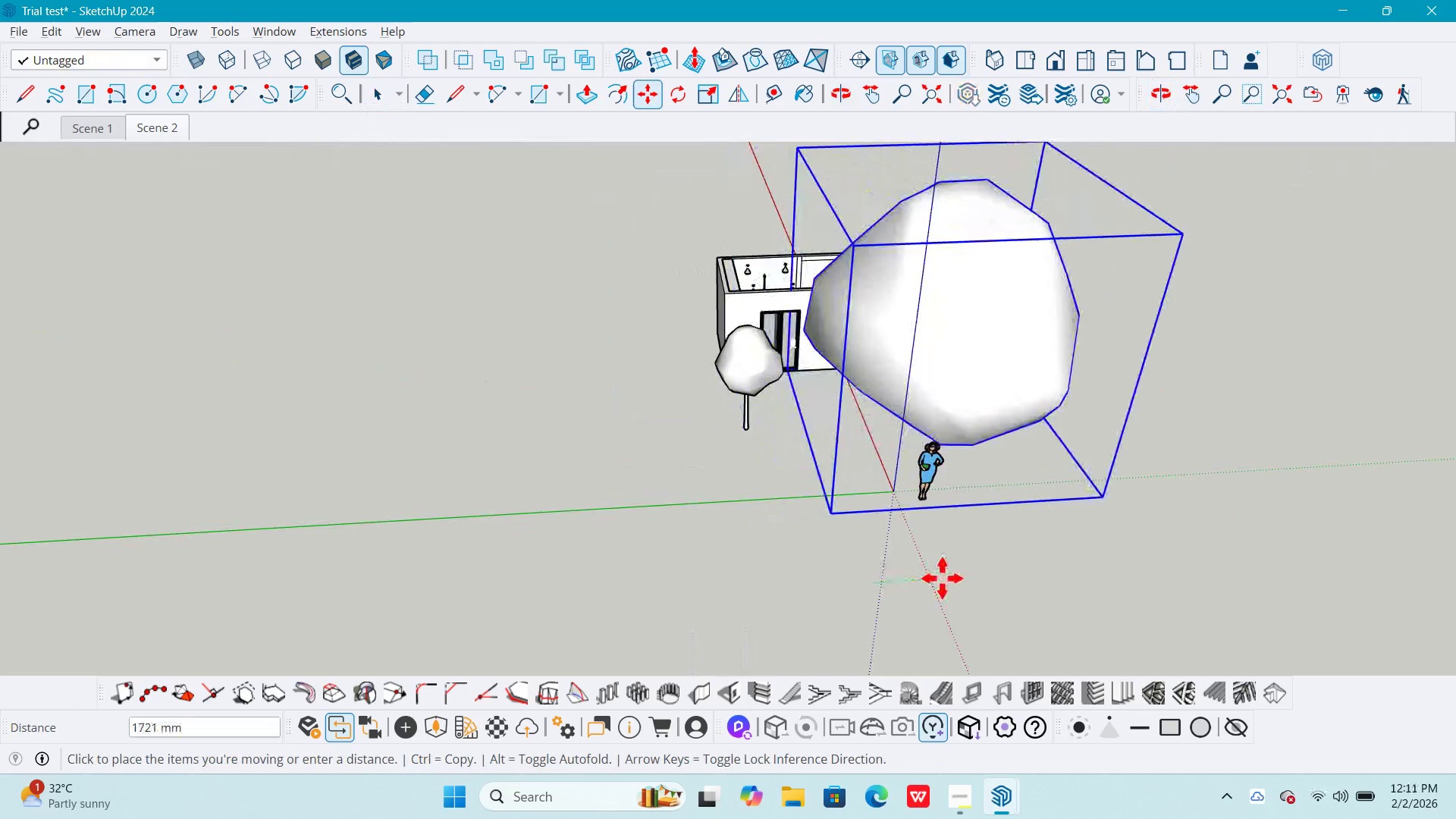 
left_click([942, 578])
 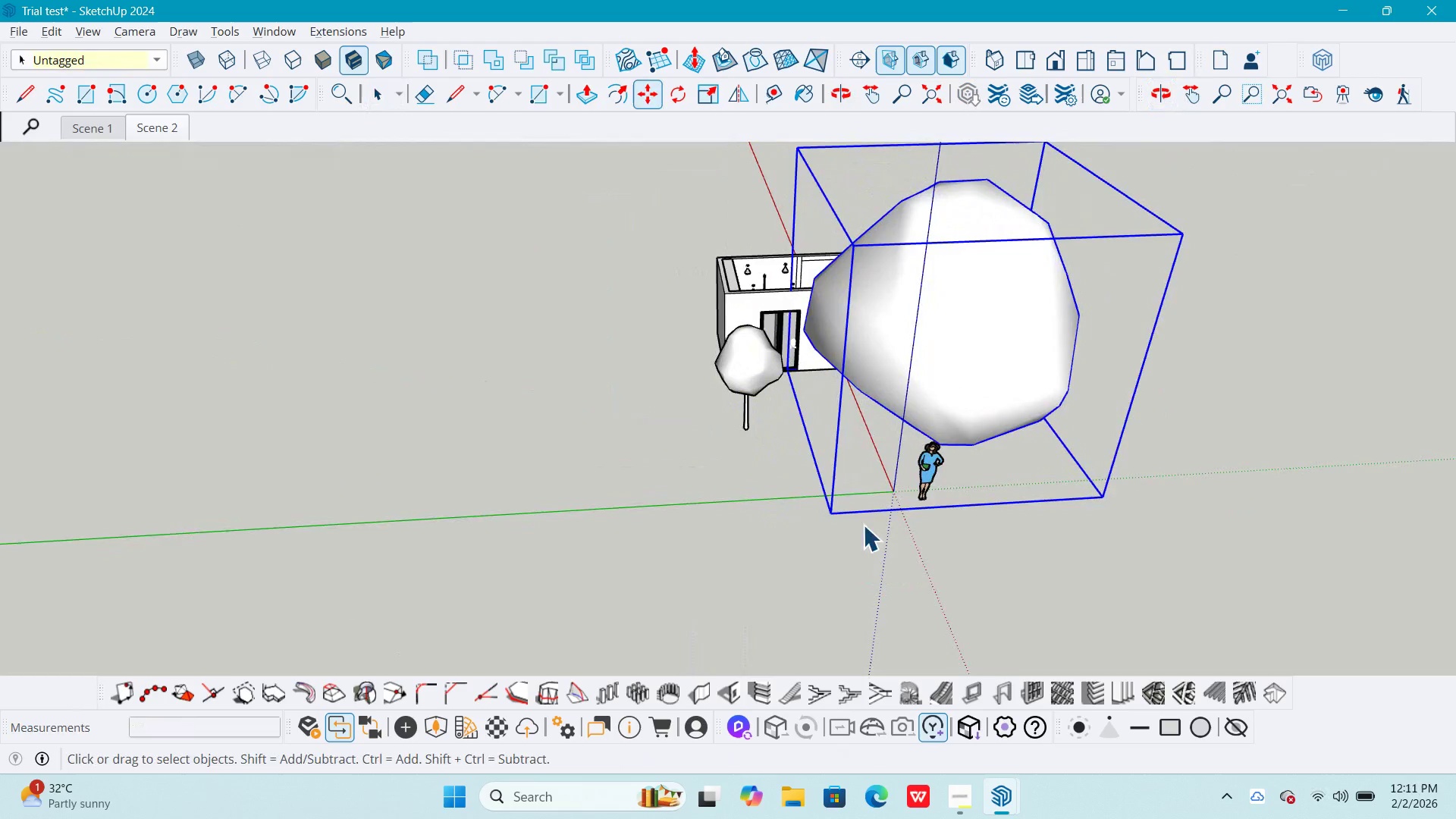 
key(Space)
 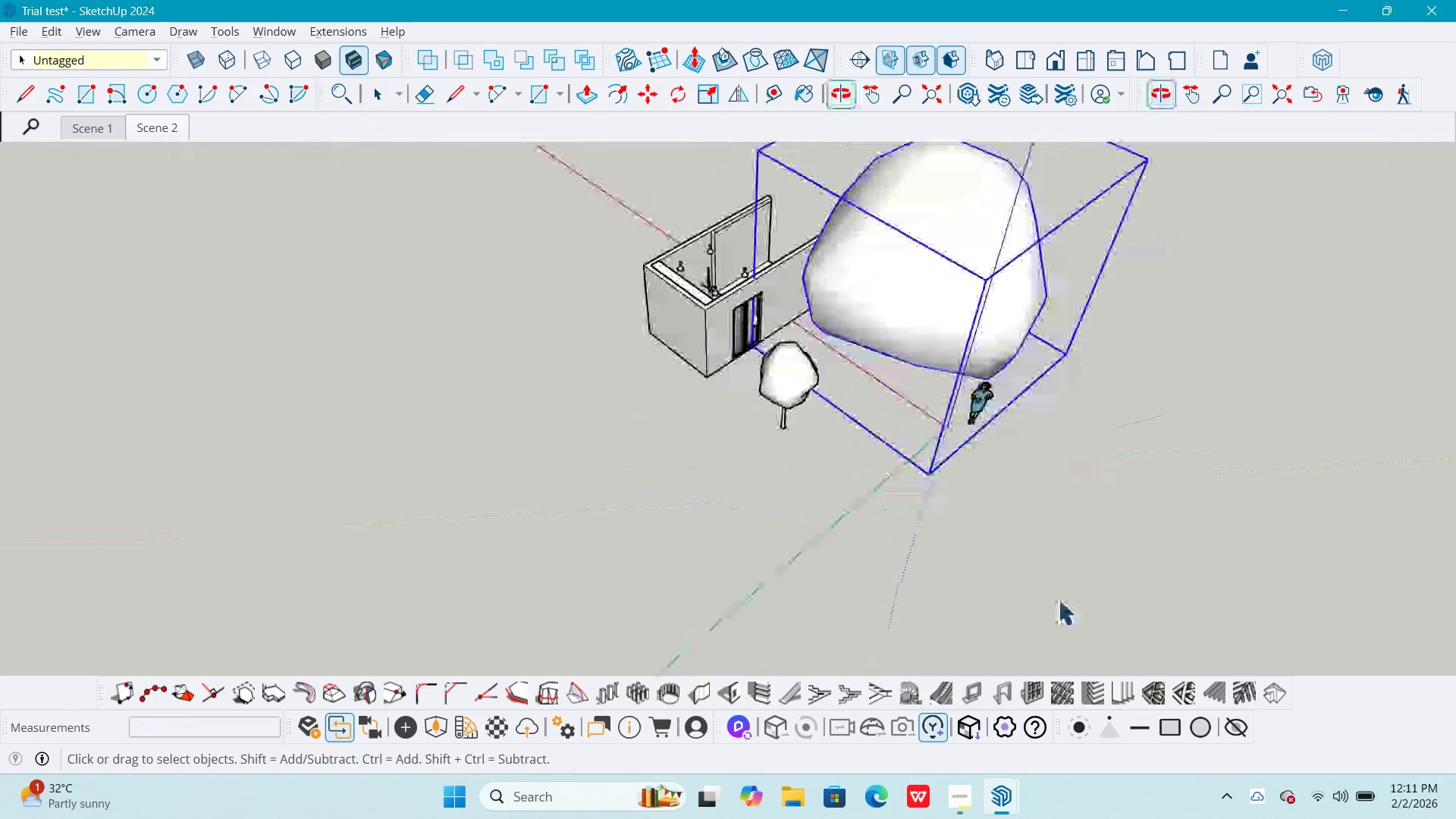 
key(Space)
 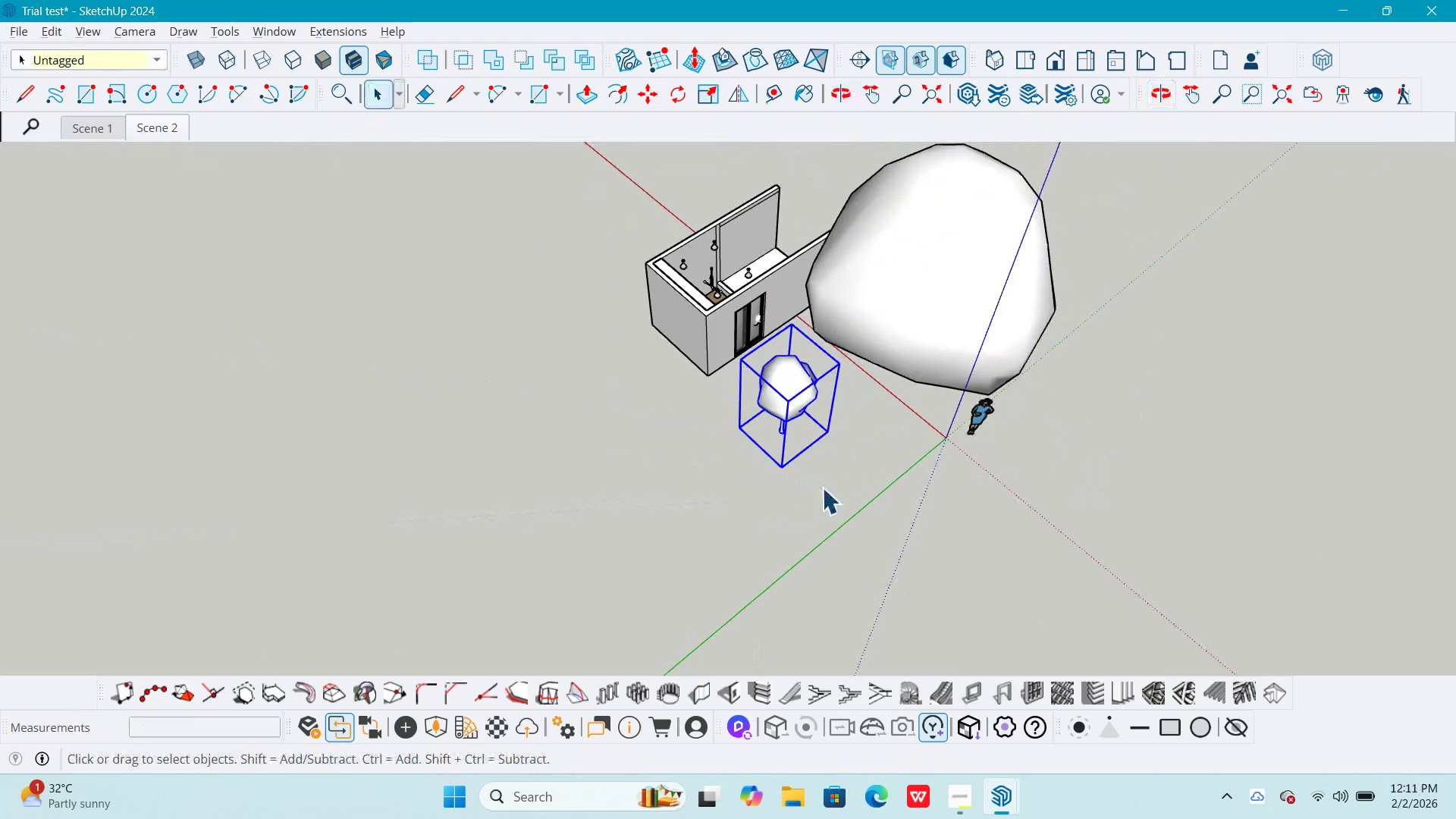 
key(M)
 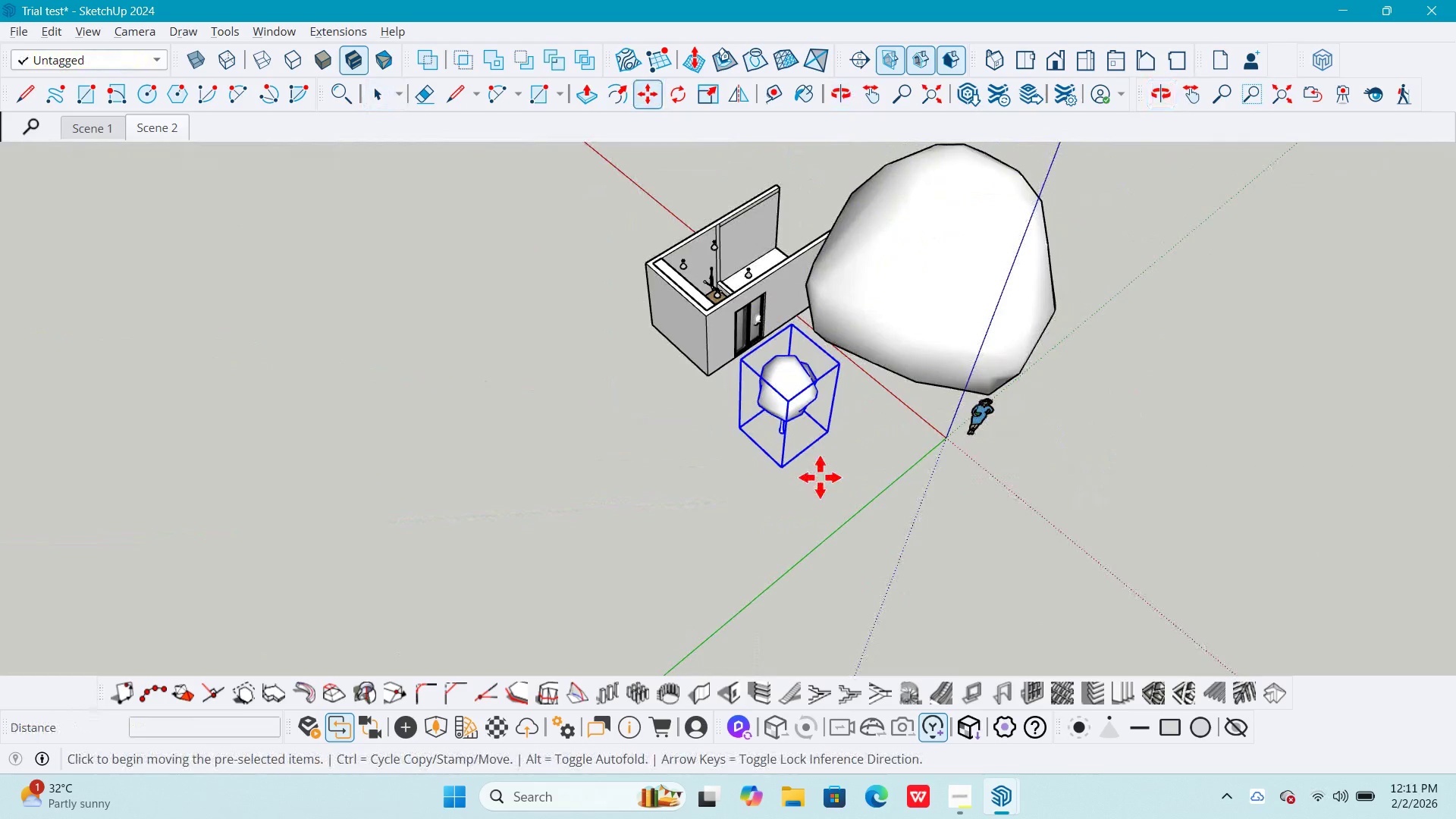 
left_click([820, 477])
 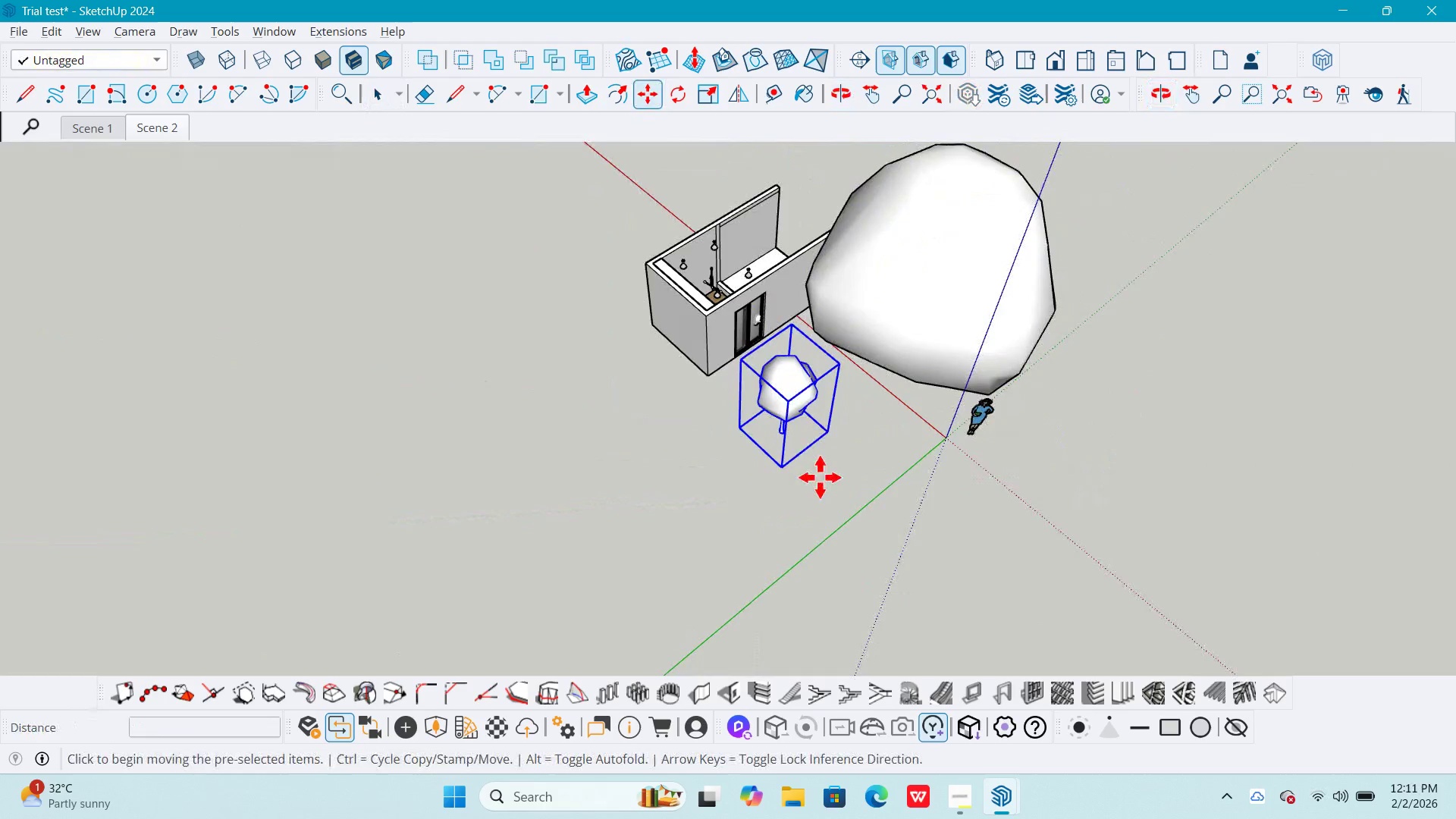 
key(Control+ControlLeft)
 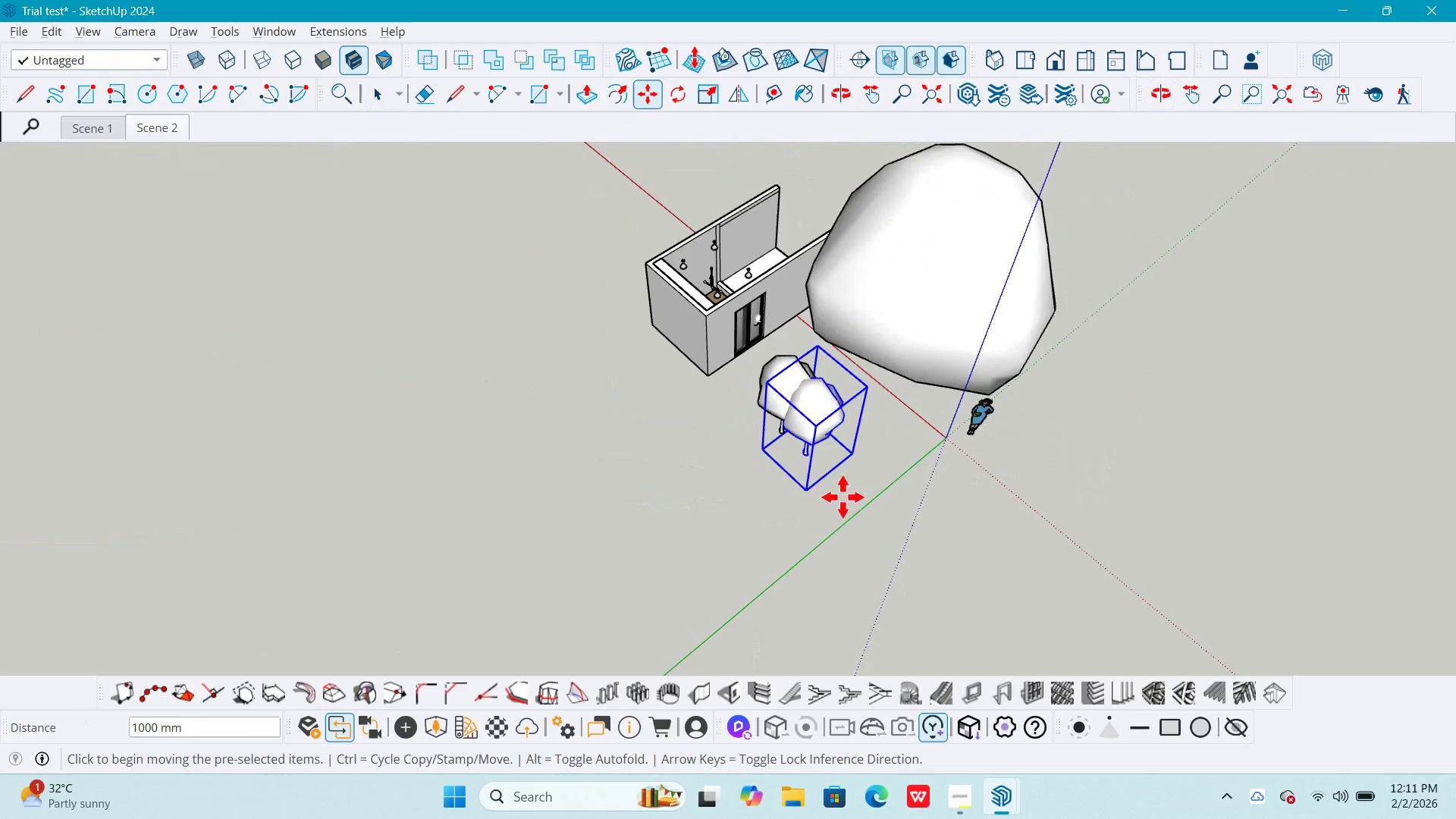 
left_click([883, 488])
 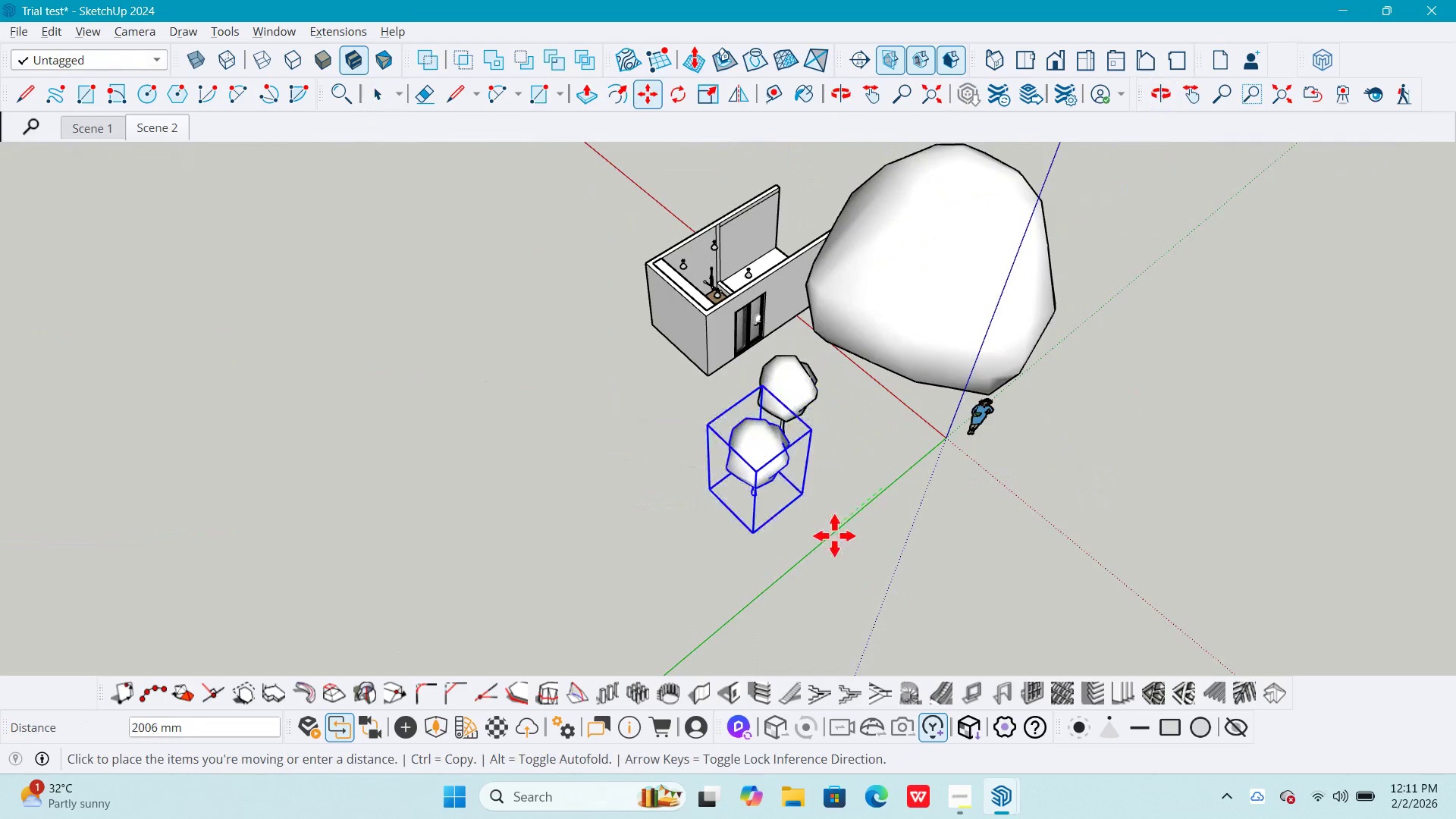 
left_click([834, 535])
 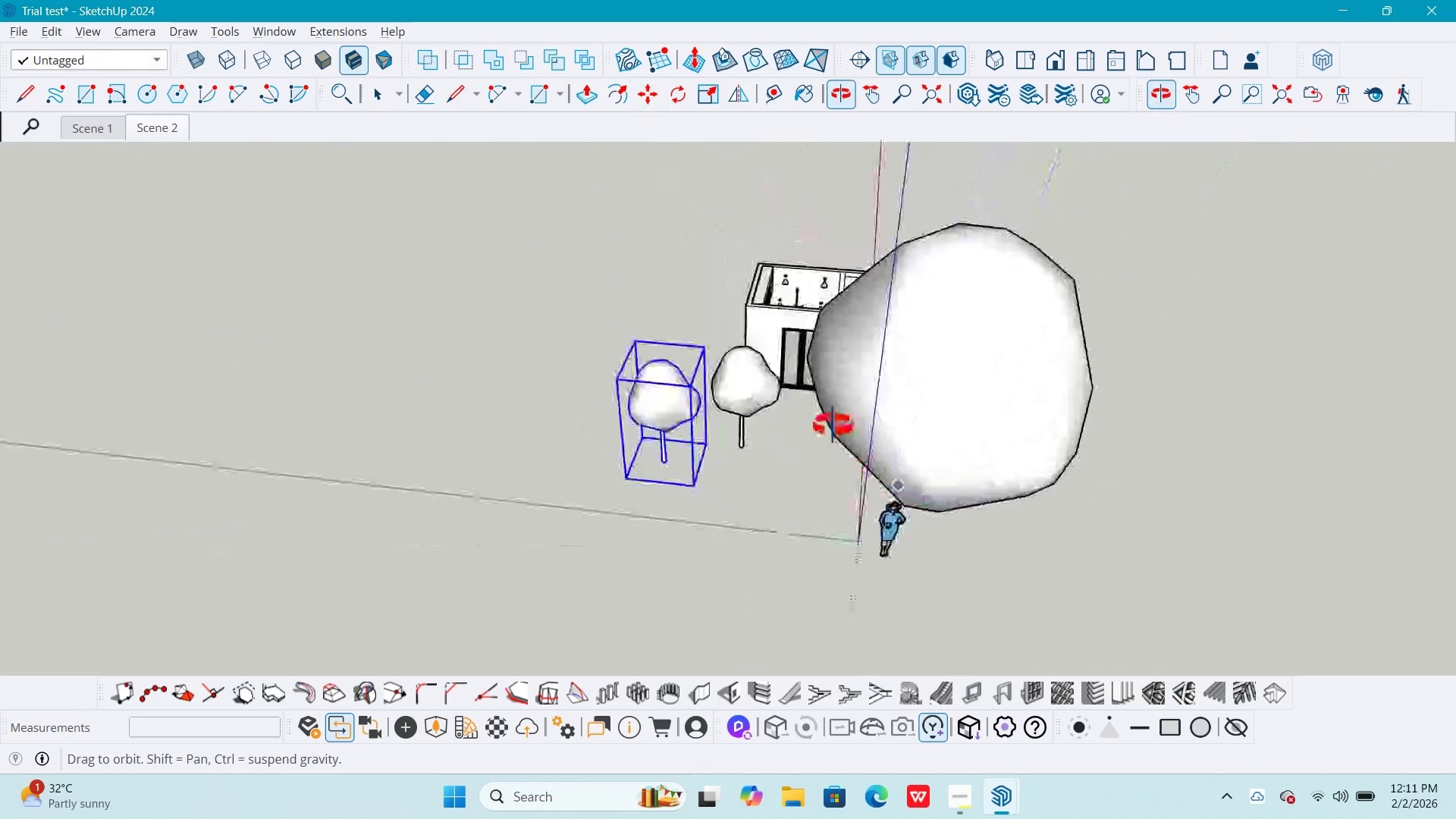 
key(Space)
 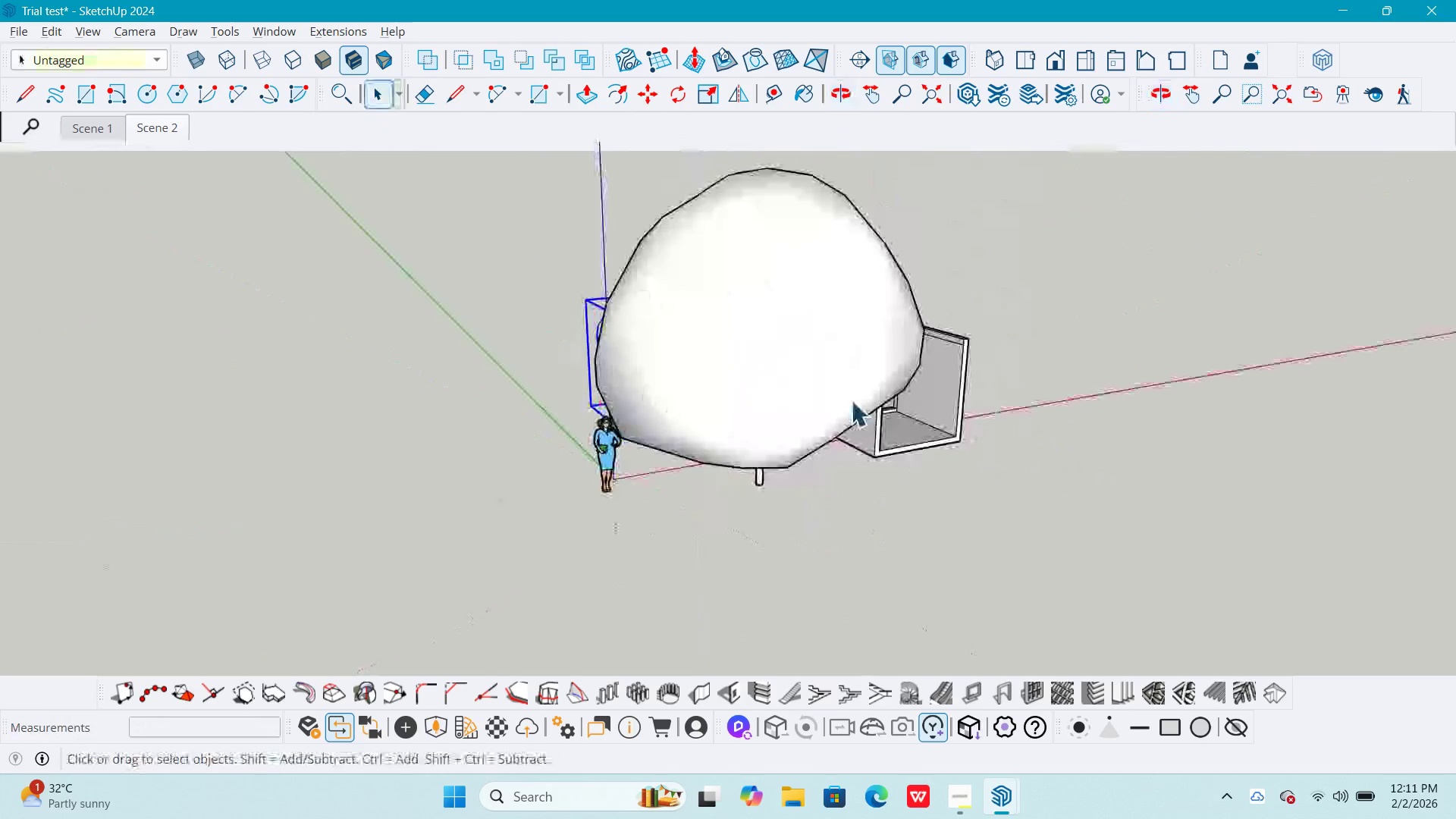 
key(Escape)
 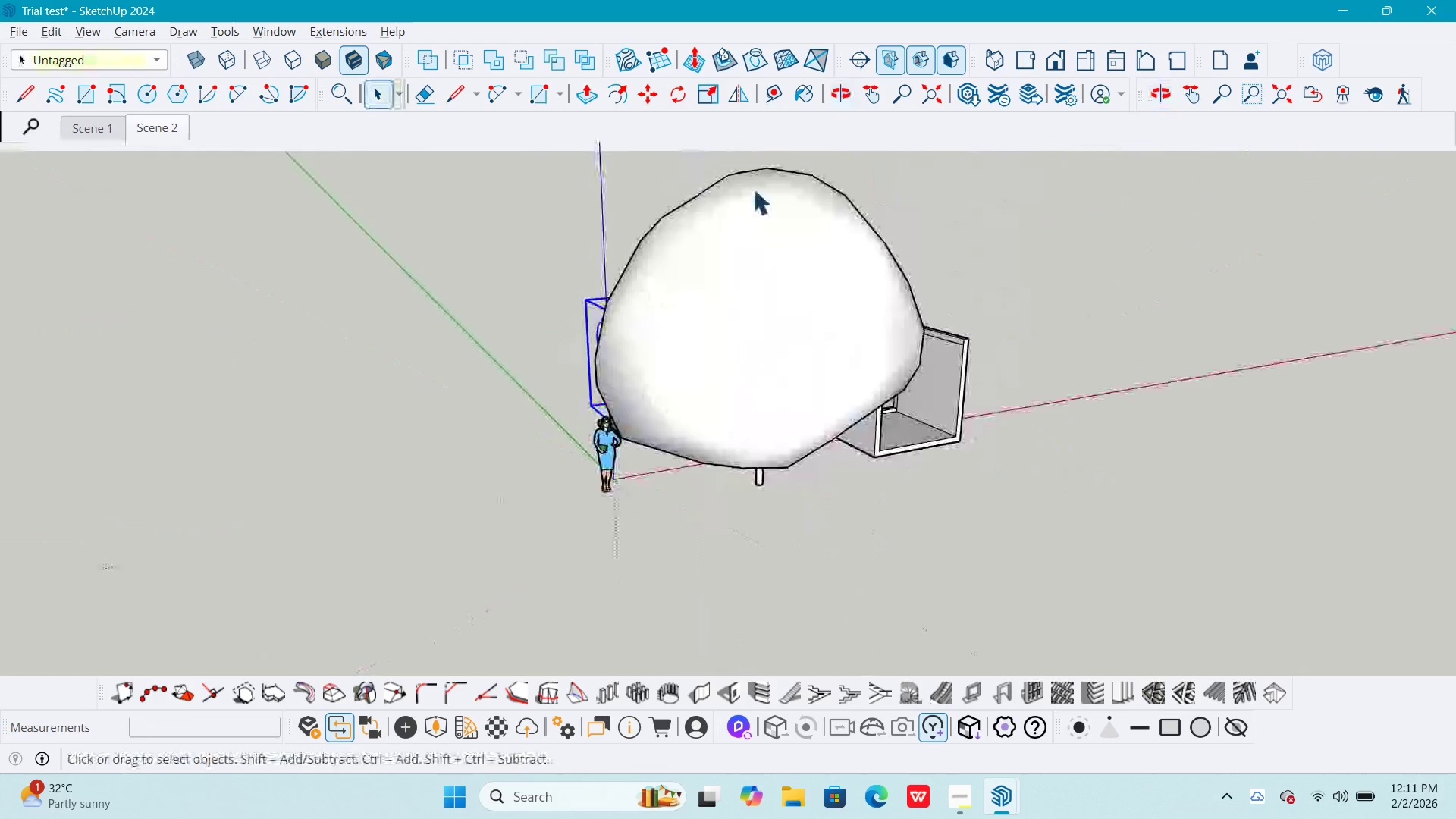 
key(Escape)
 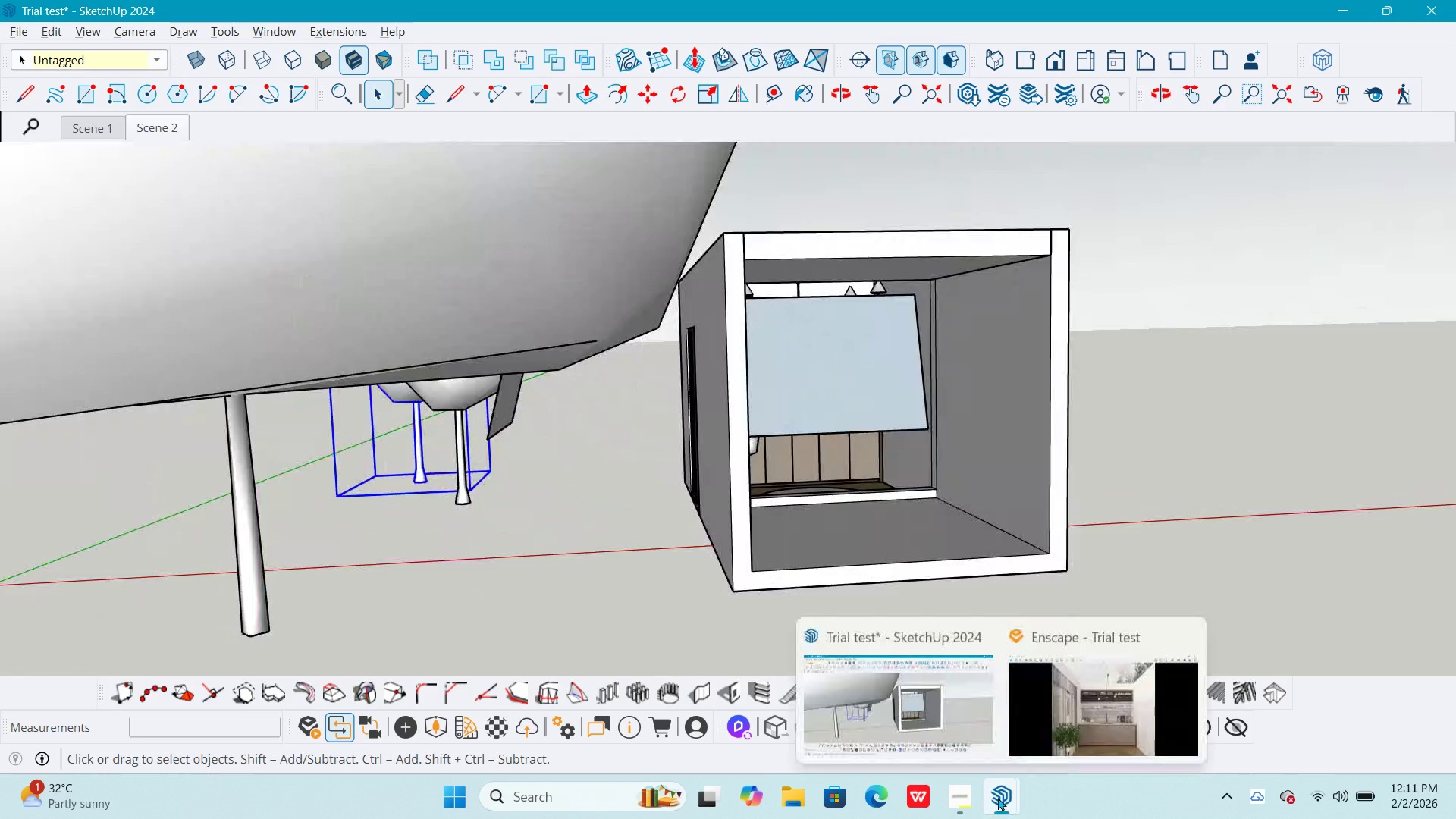 
left_click([1107, 689])
 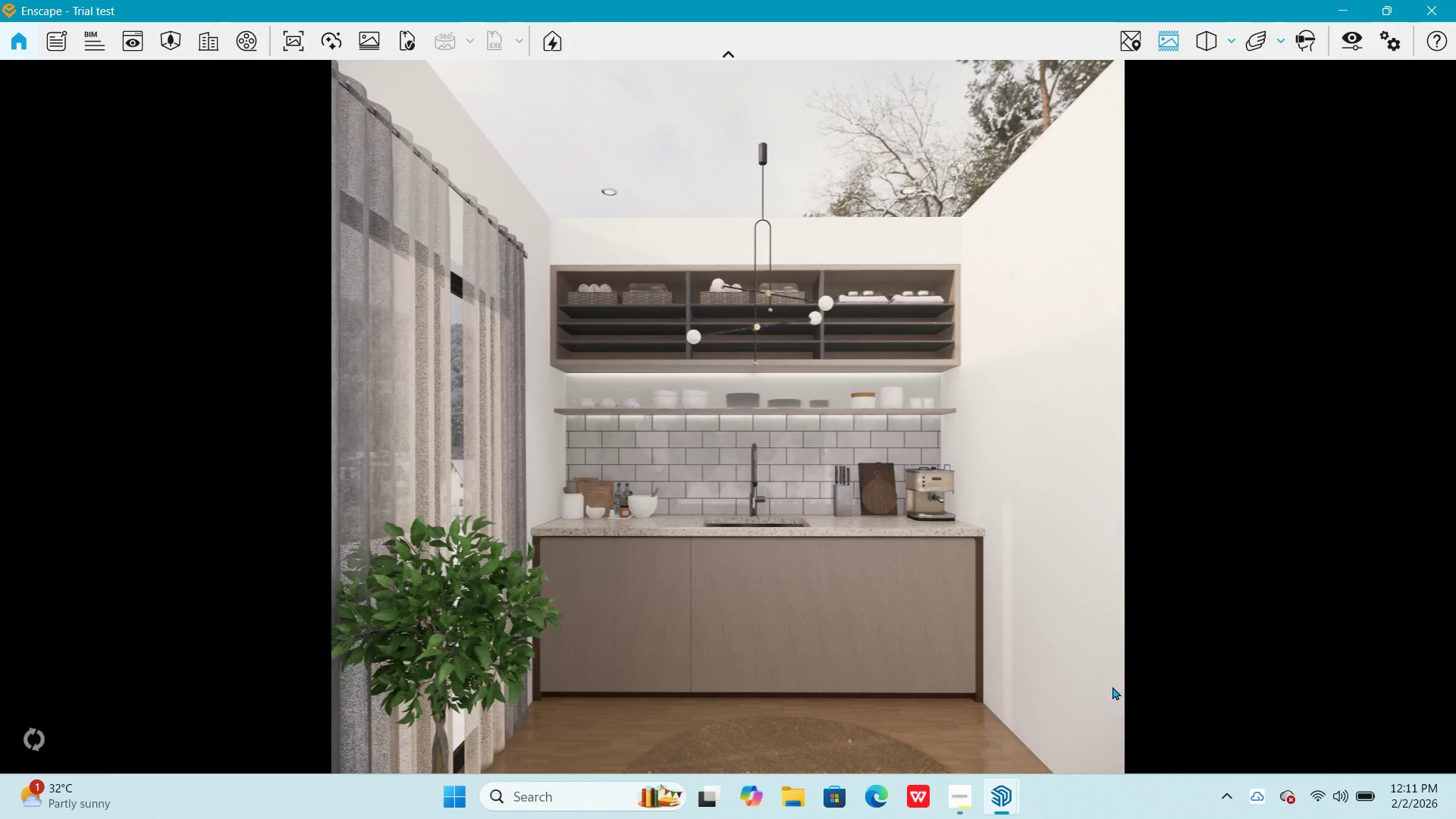 
wait(12.92)
 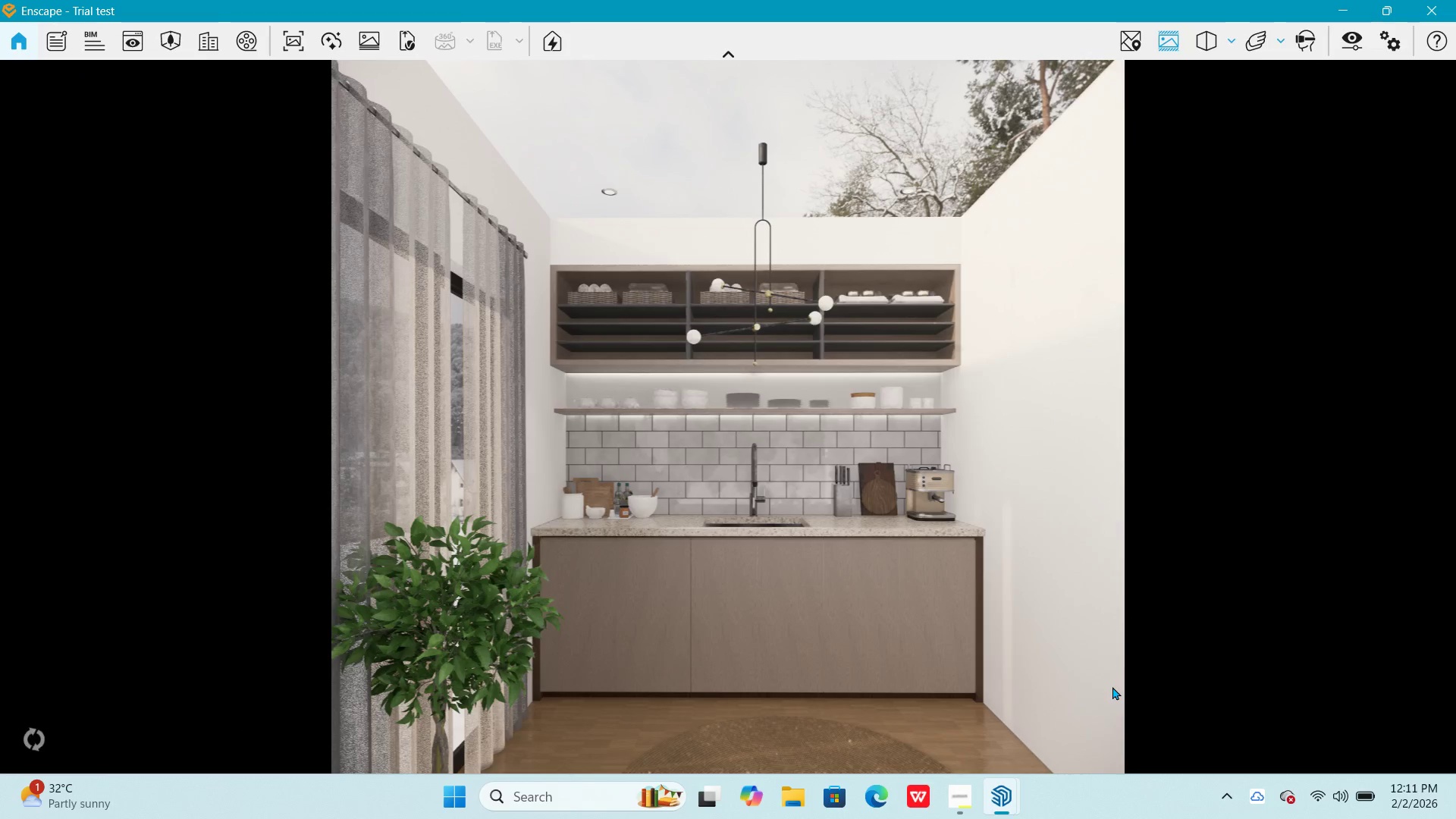 
left_click([746, 434])
 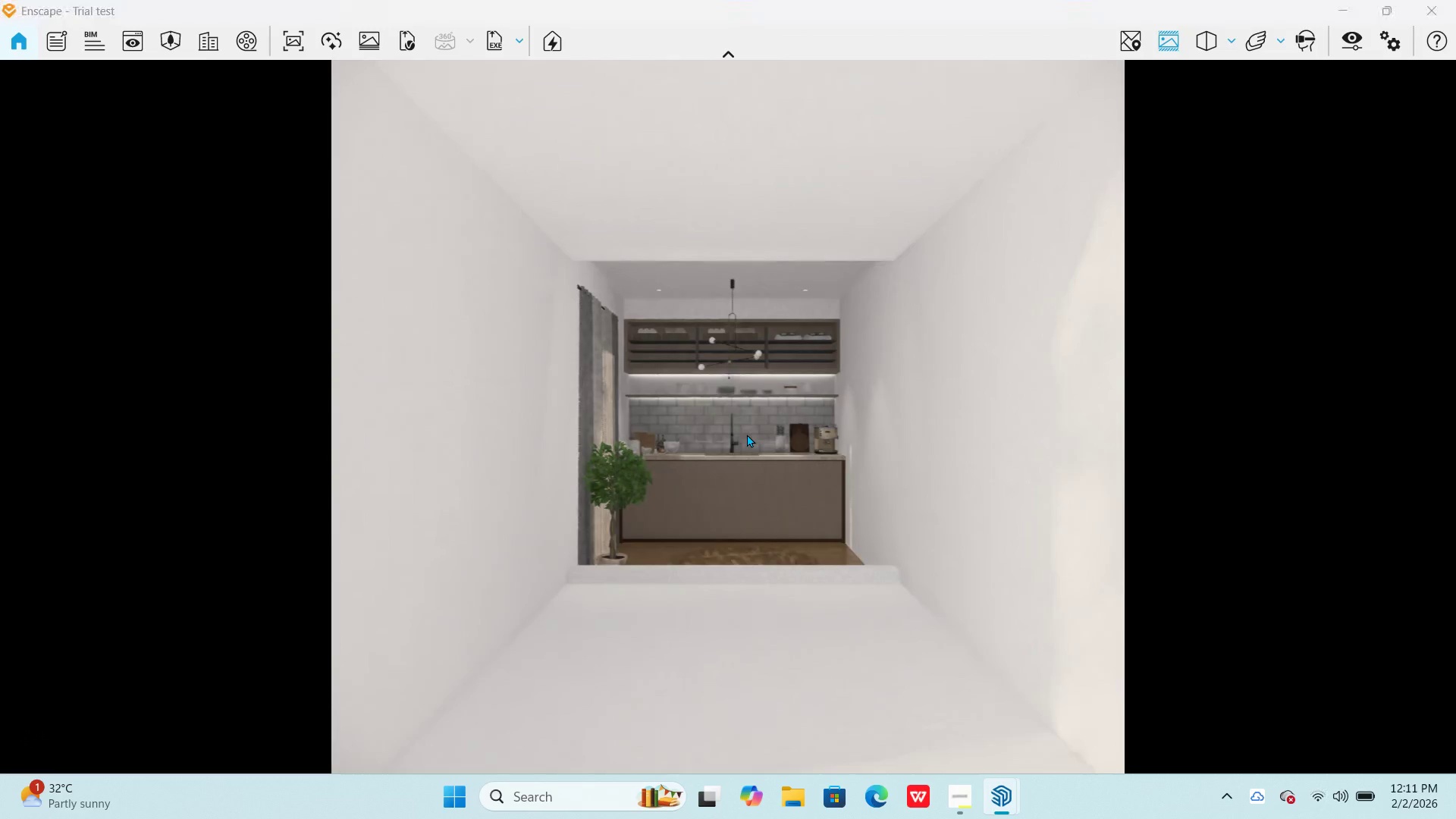 
type(wwwwwwwwww)
 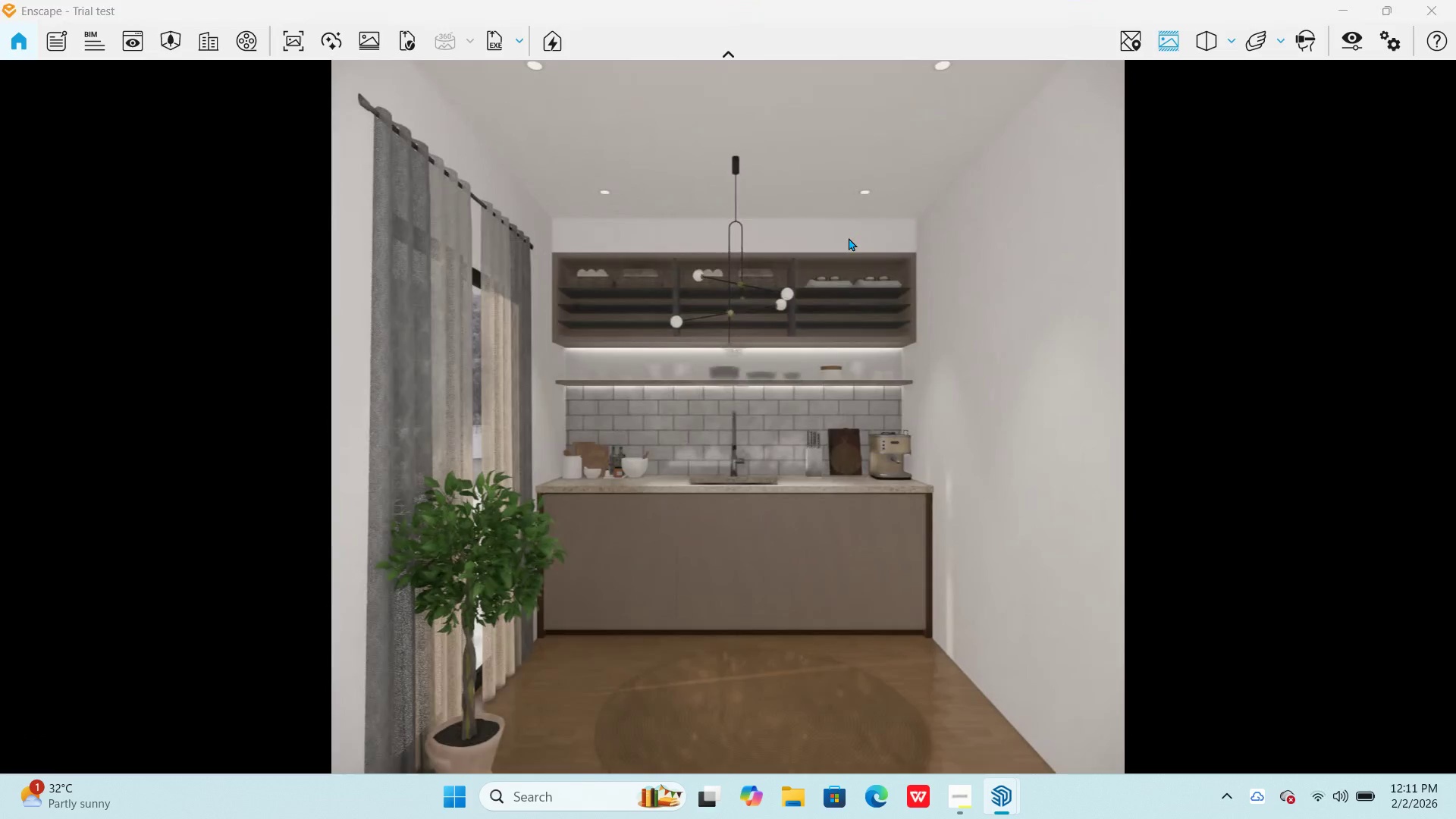 
left_click_drag(start_coordinate=[860, 276], to_coordinate=[730, 410])
 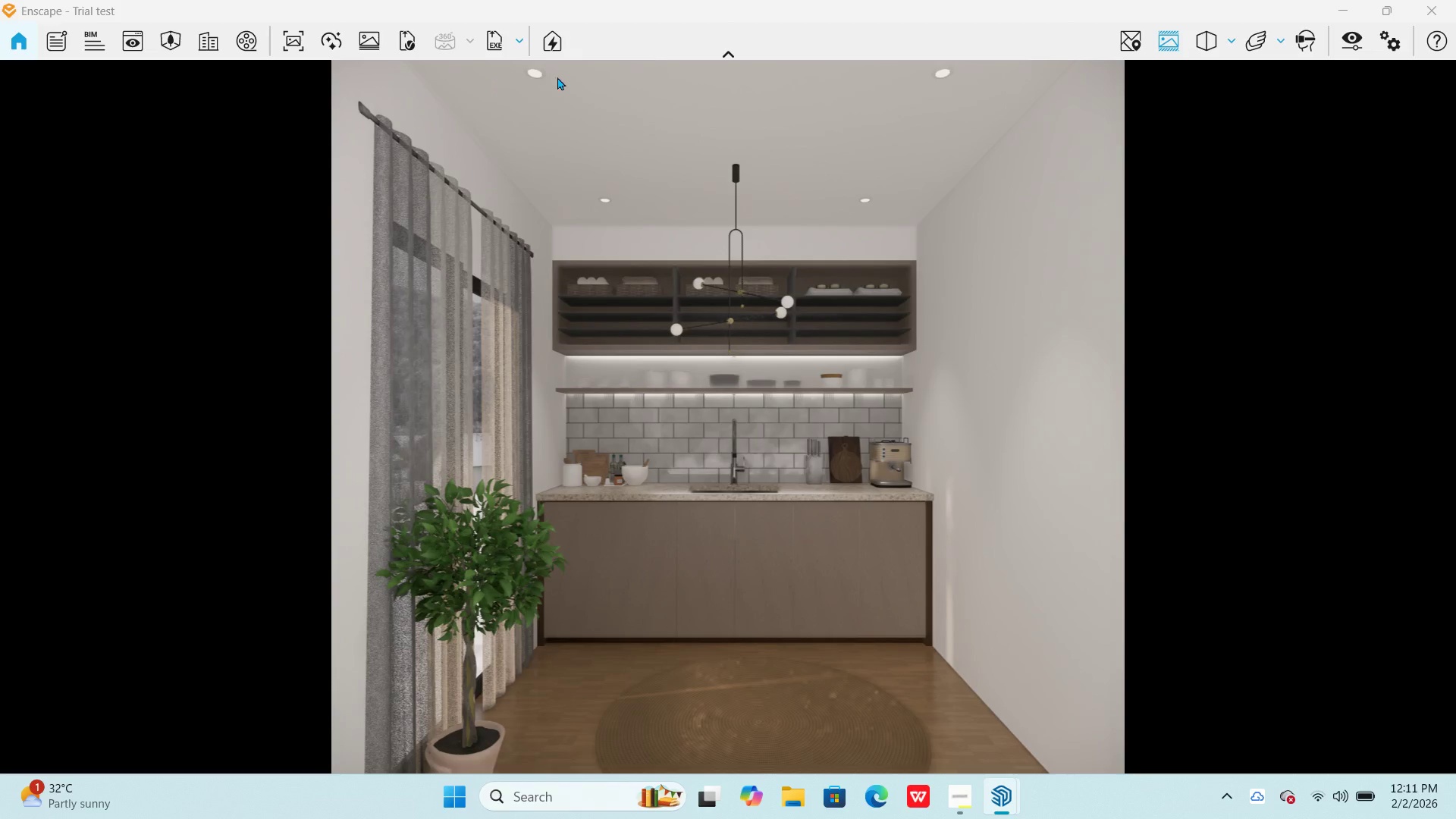 
left_click([288, 47])
 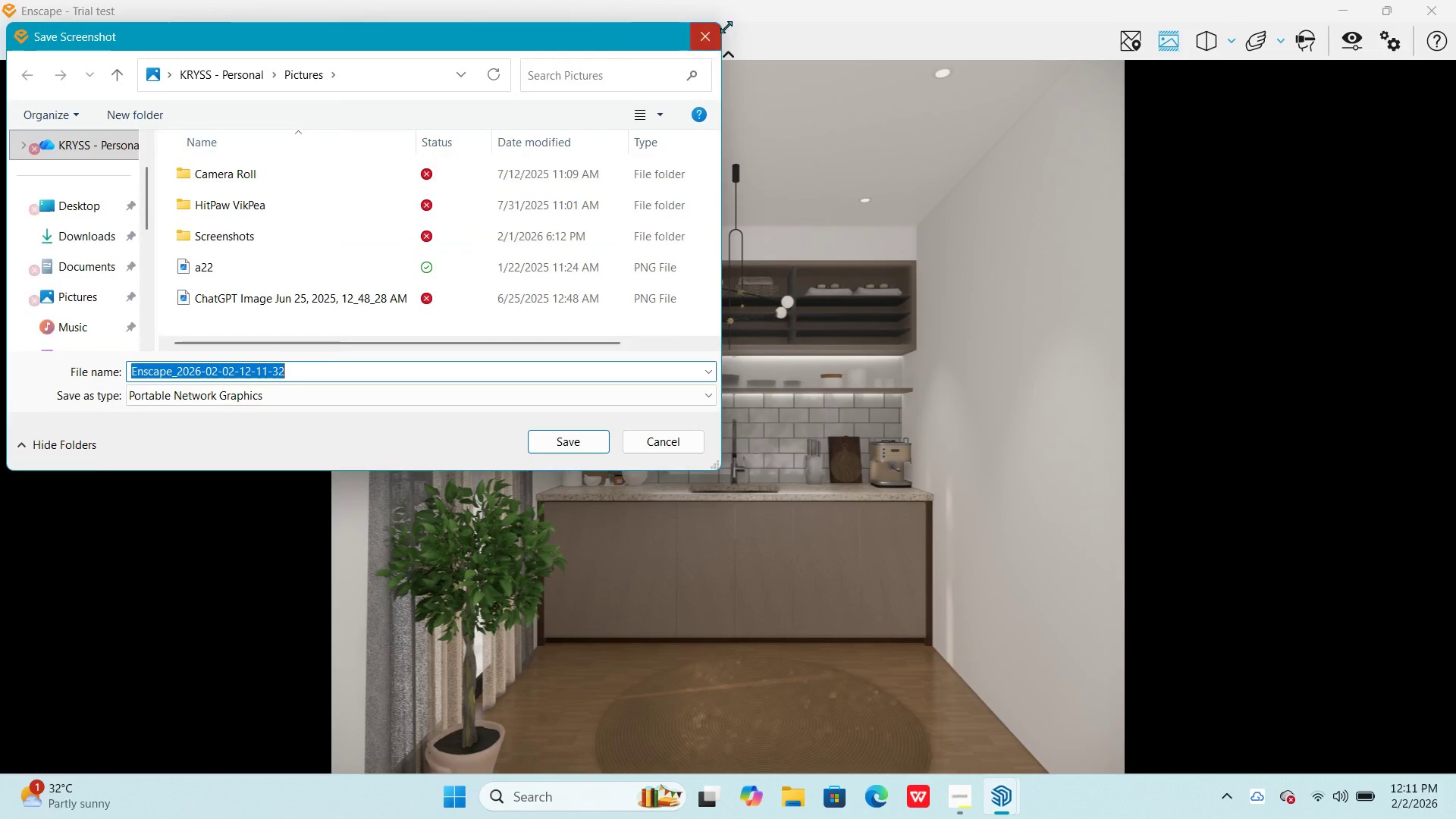 
left_click([702, 33])
 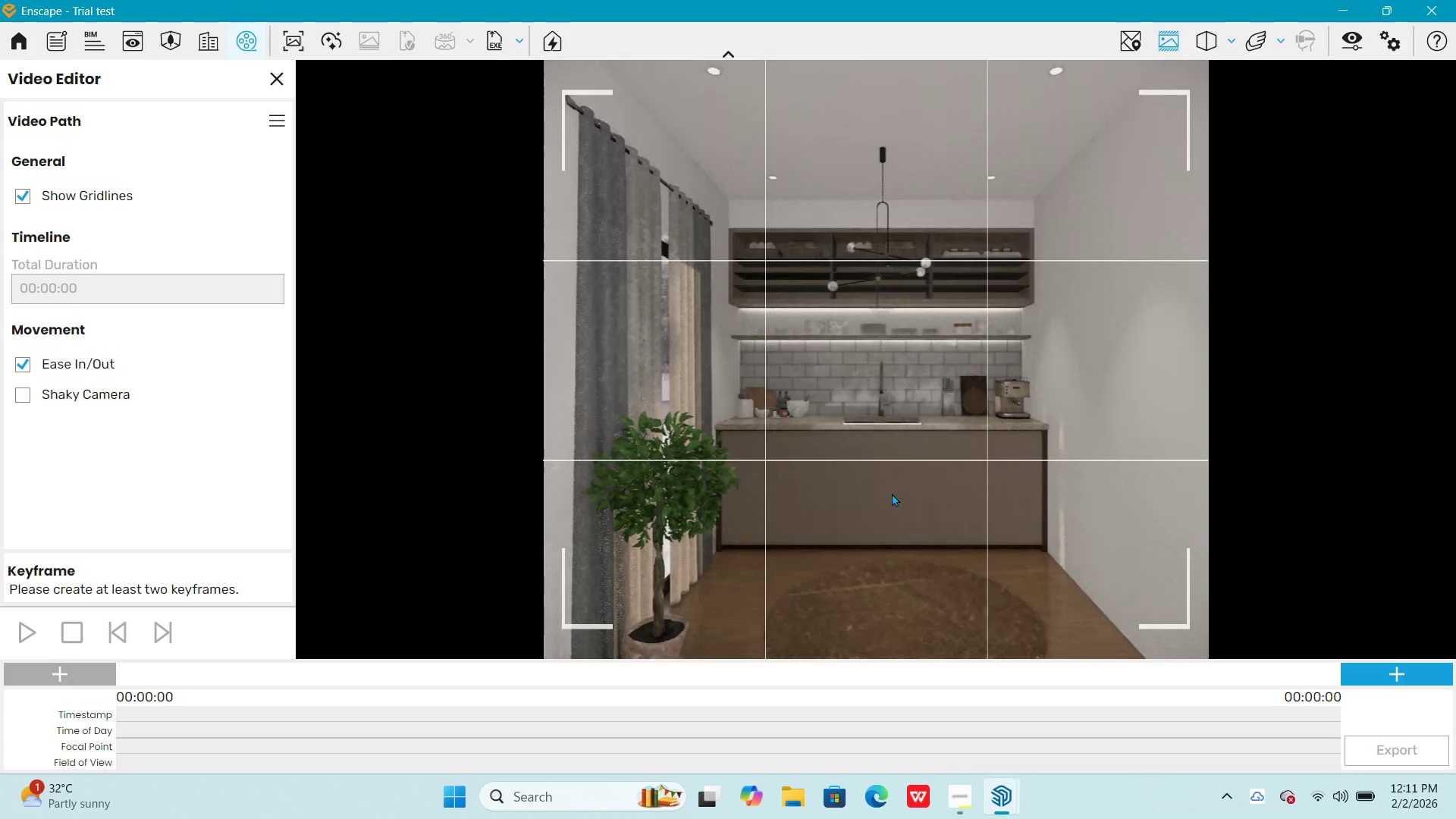 
left_click_drag(start_coordinate=[952, 469], to_coordinate=[892, 360])
 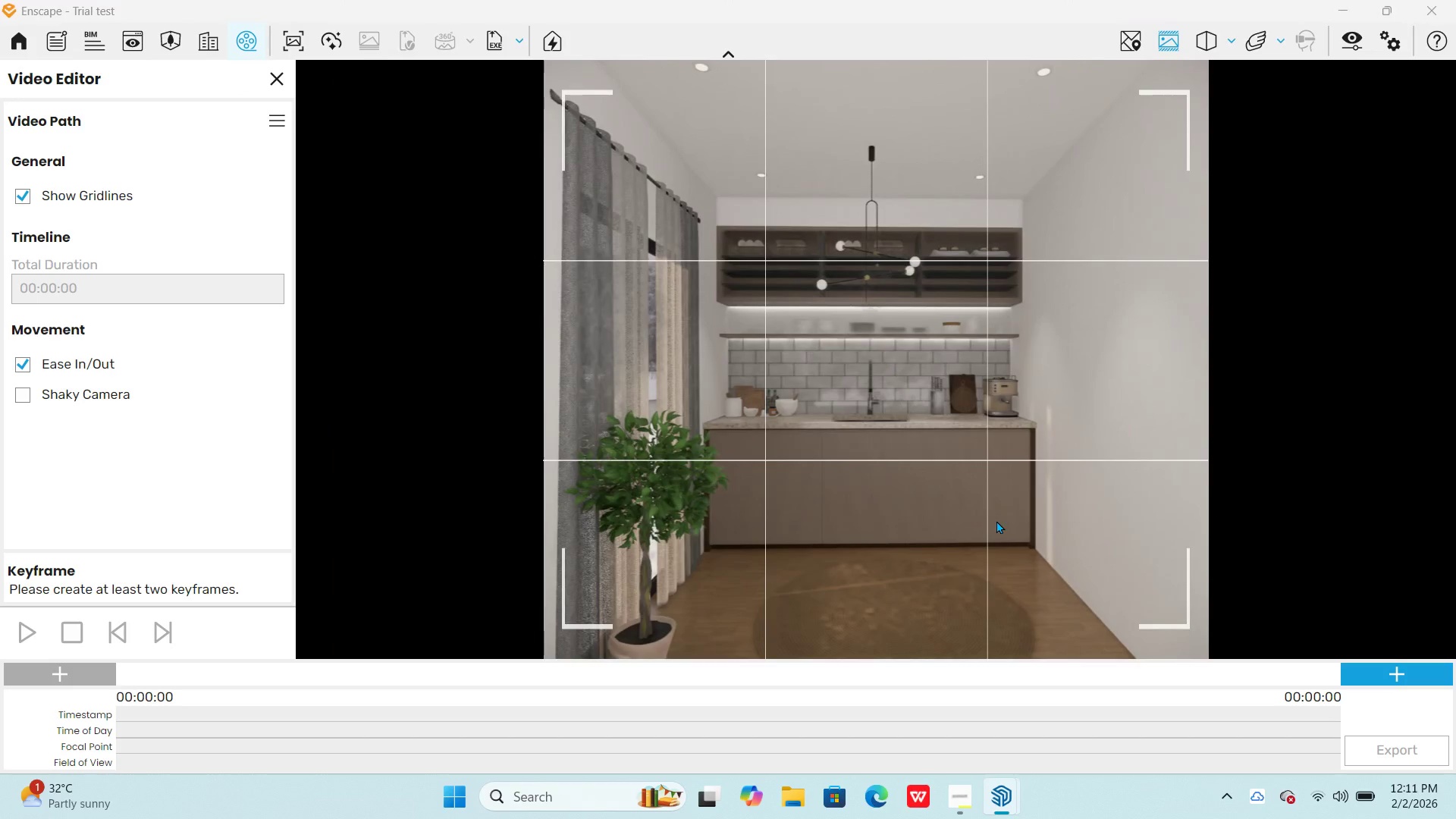 
type(dw)
 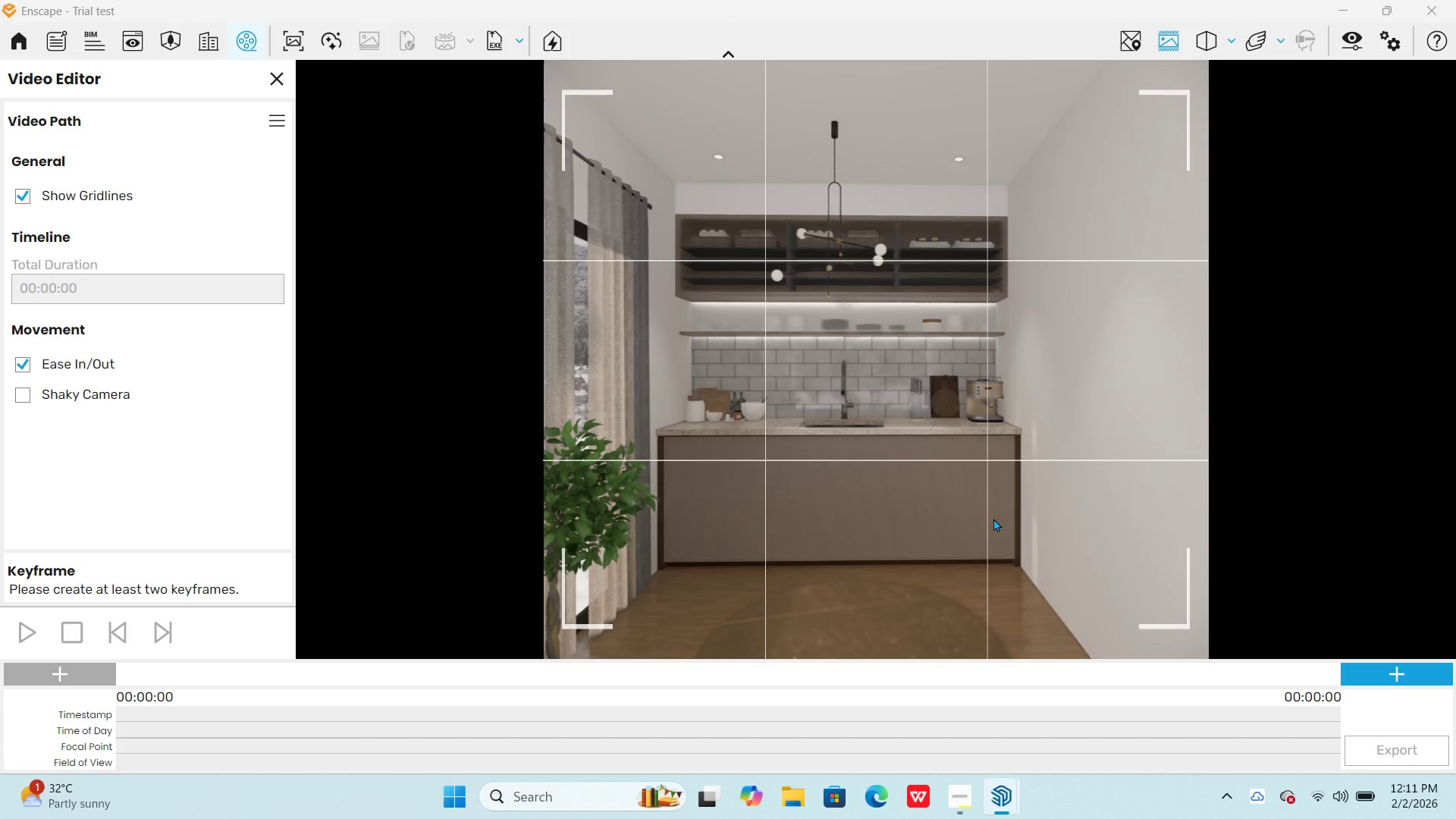 
left_click_drag(start_coordinate=[992, 516], to_coordinate=[869, 331])
 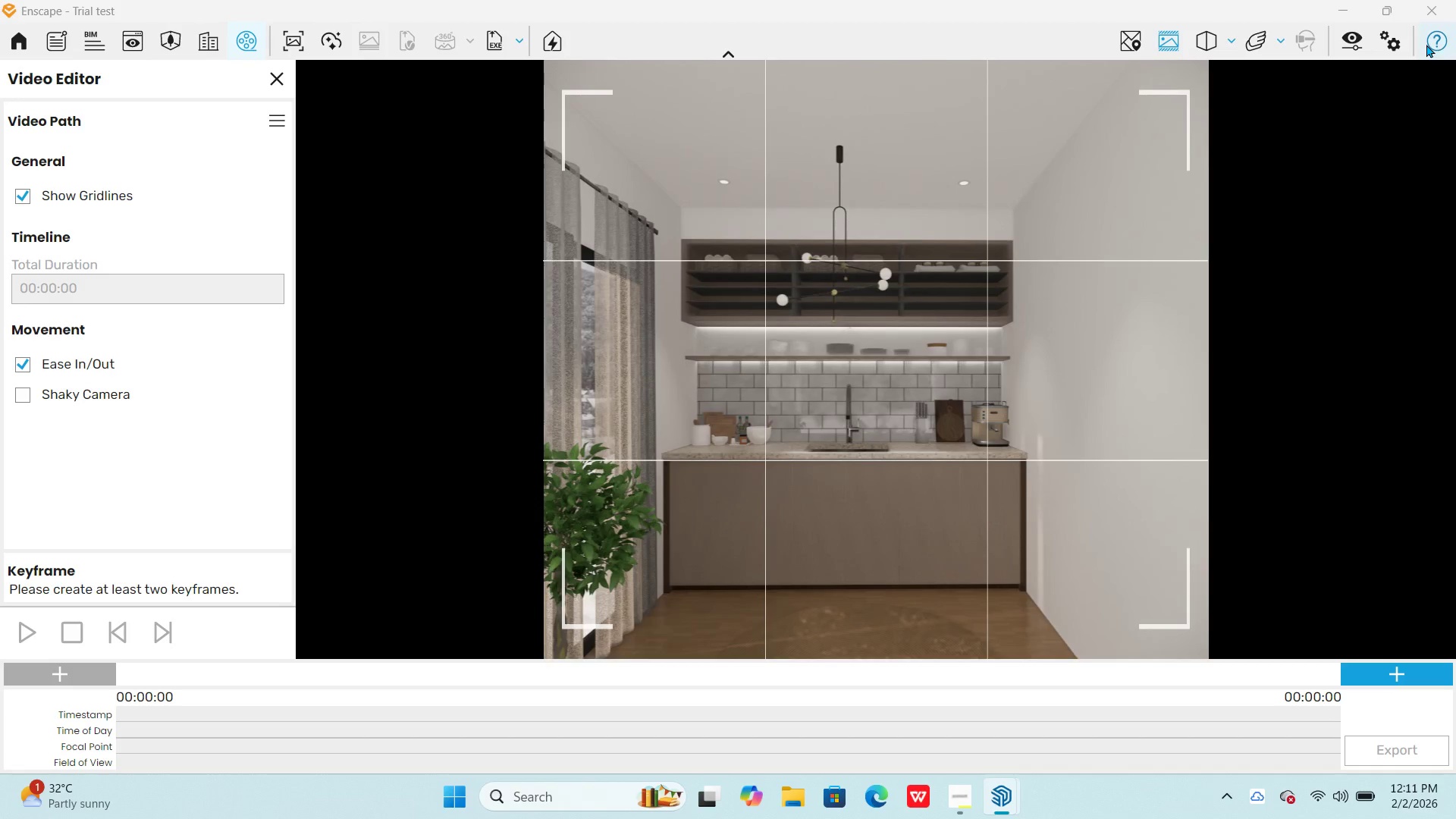 
left_click([285, 79])
 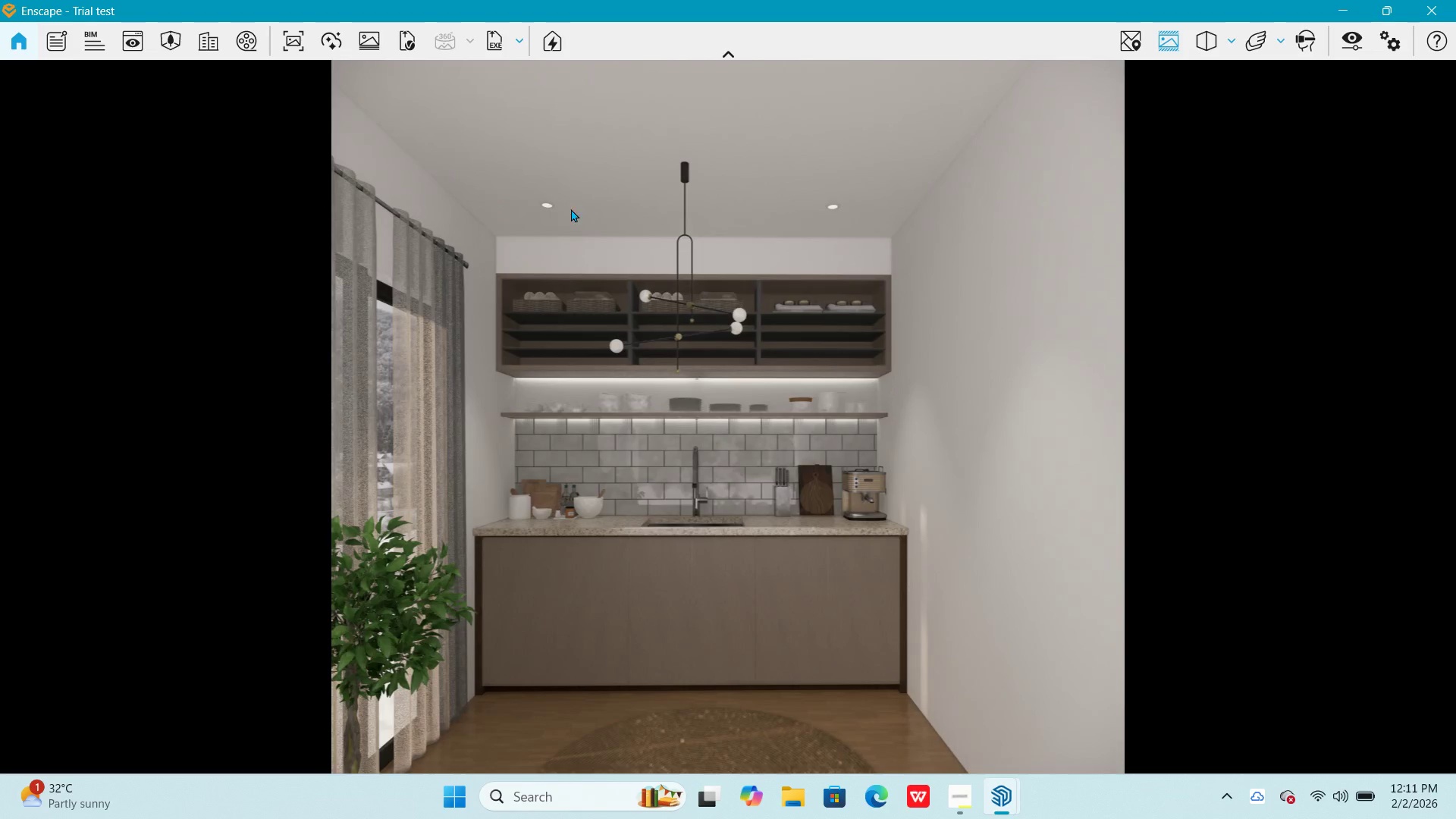 
left_click([127, 46])
 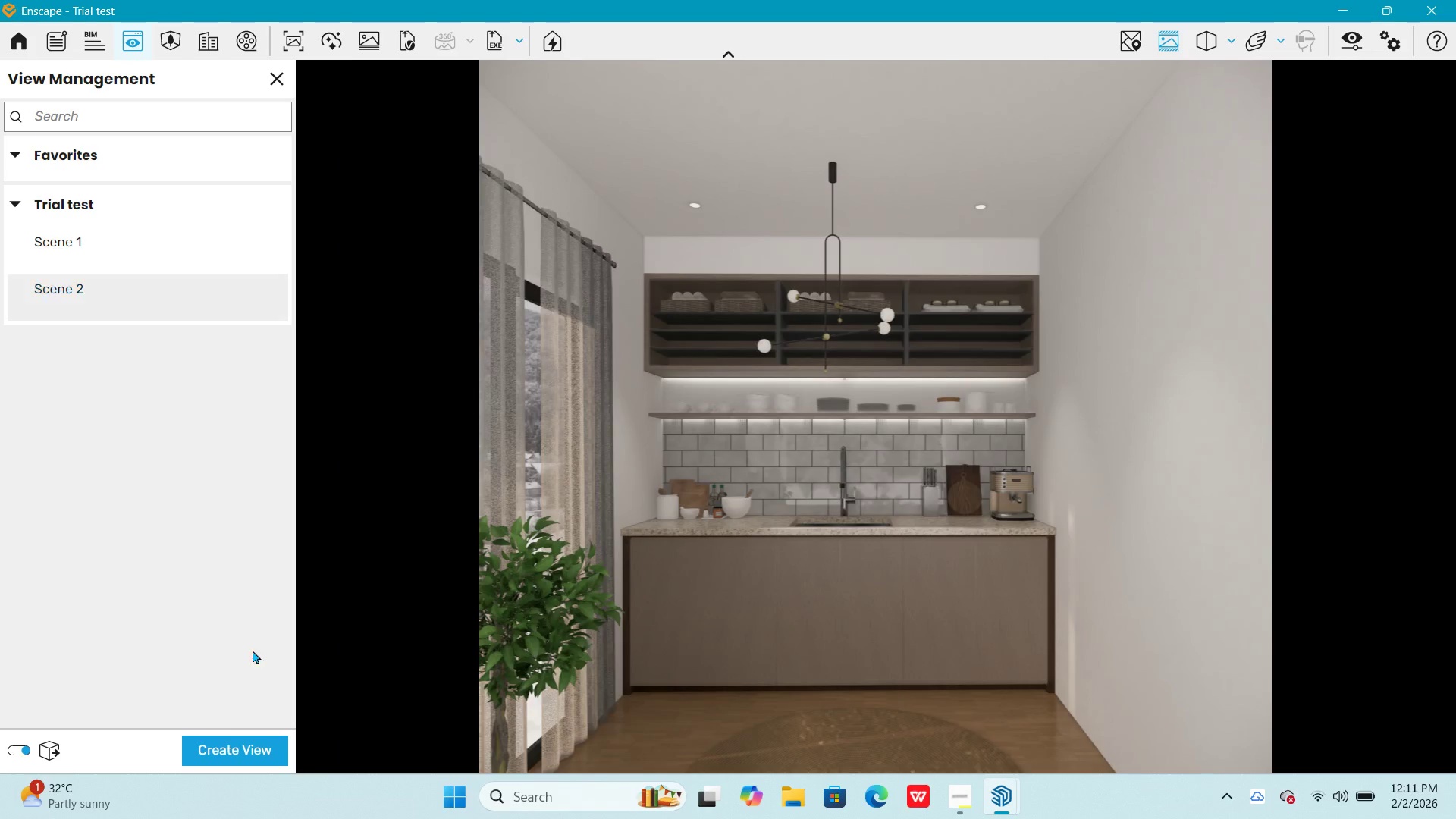 
left_click([253, 748])
 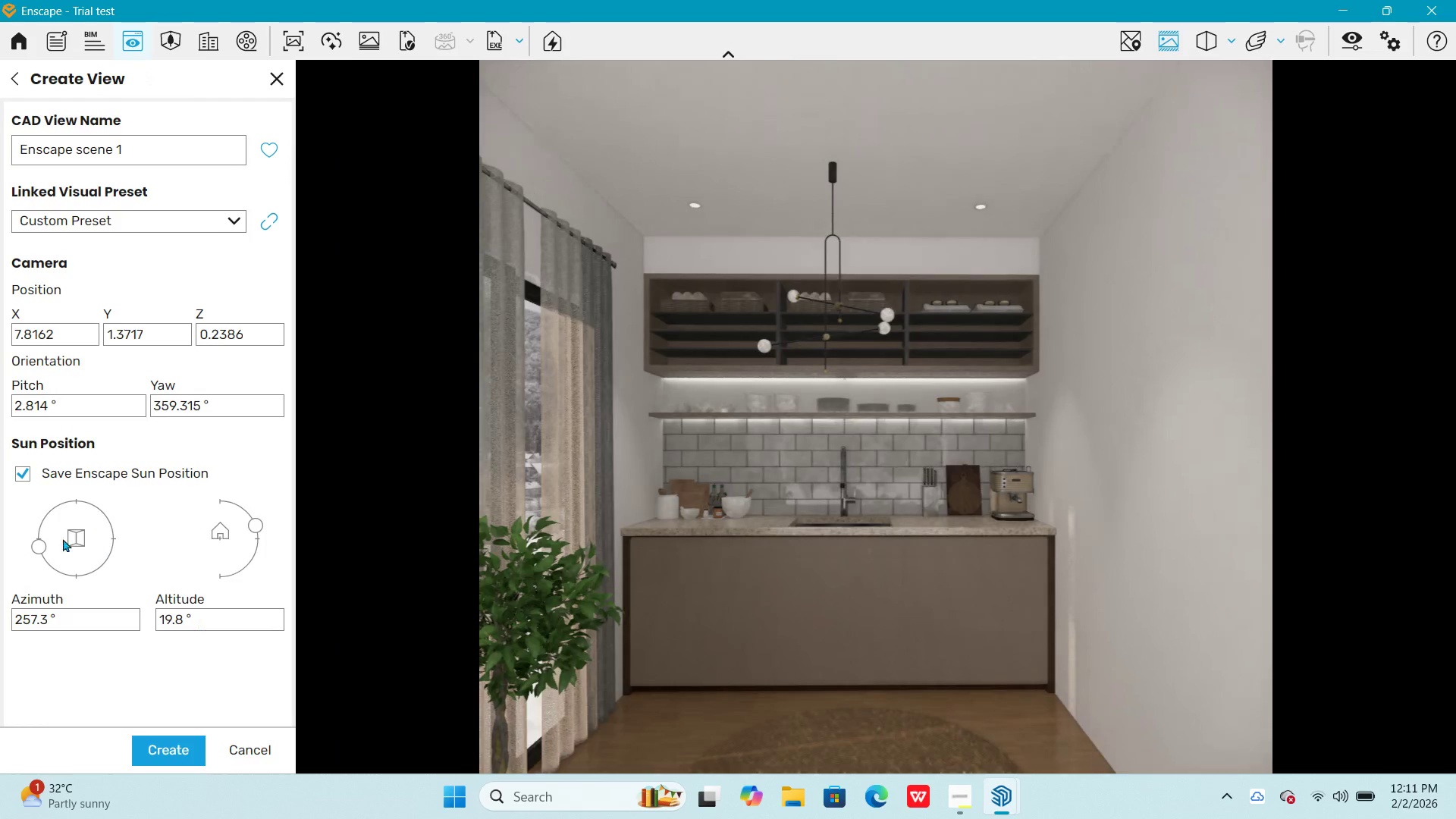 
left_click_drag(start_coordinate=[39, 544], to_coordinate=[120, 472])
 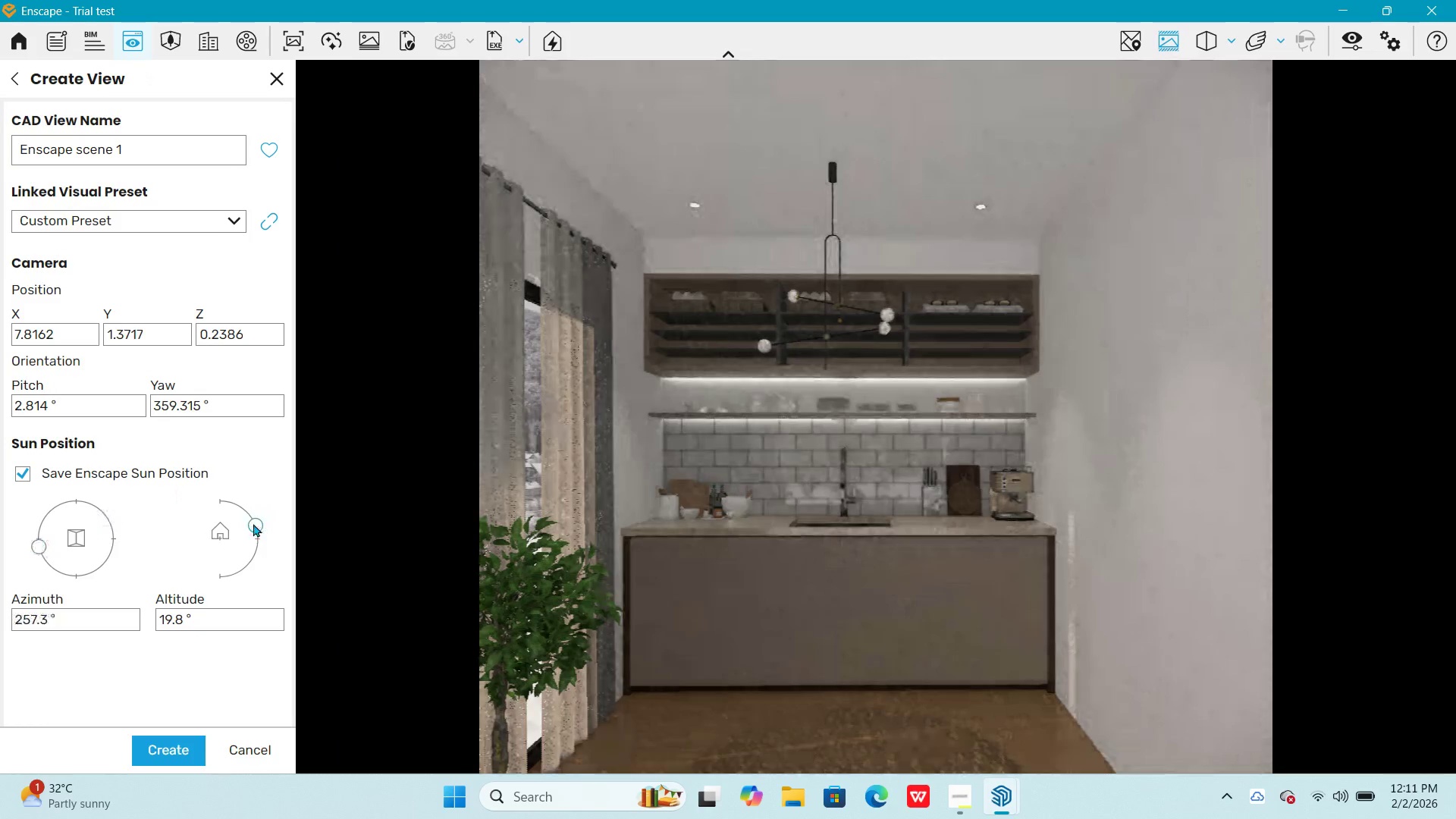 
left_click_drag(start_coordinate=[253, 523], to_coordinate=[324, 496])
 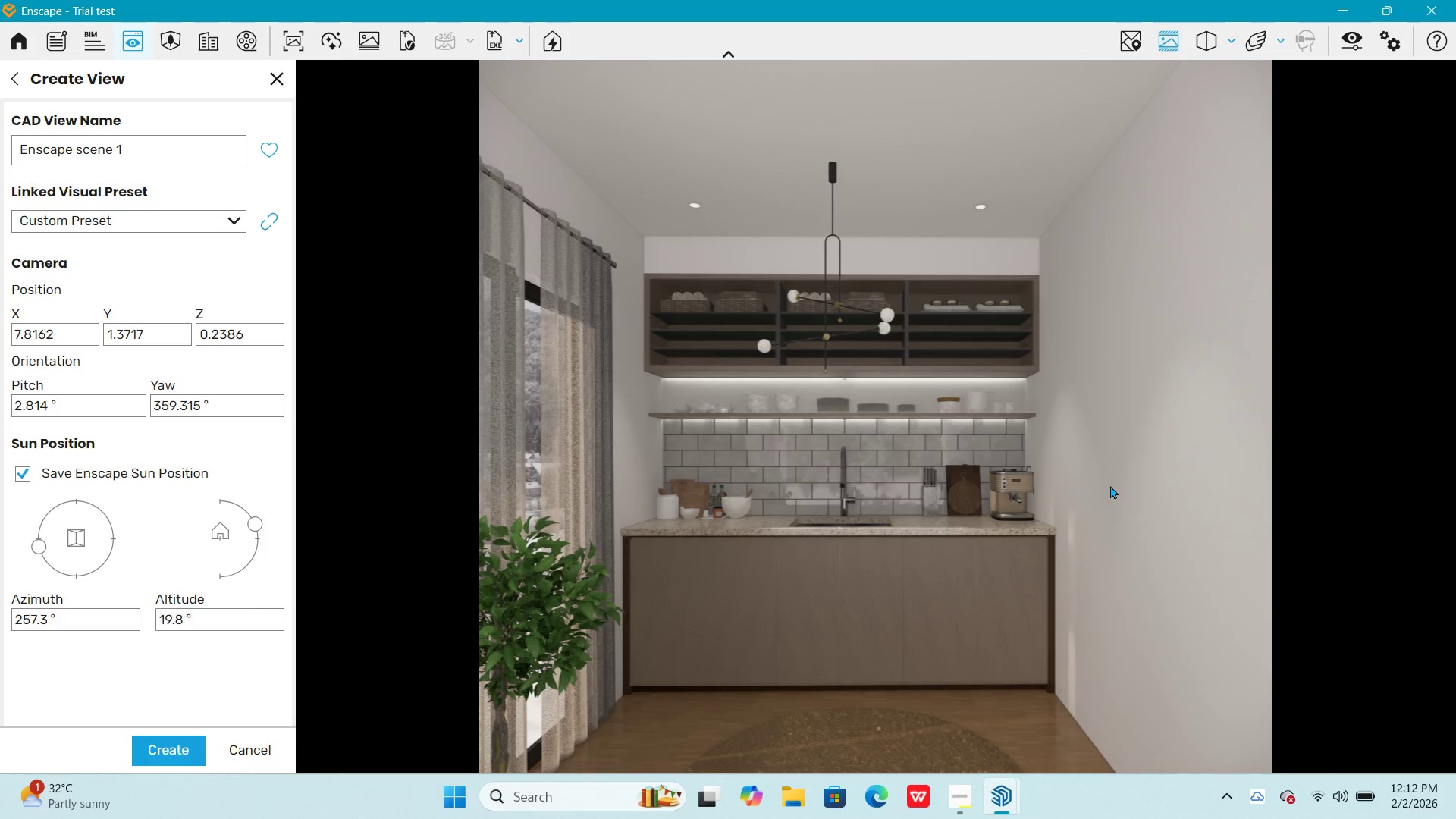 
wait(10.94)
 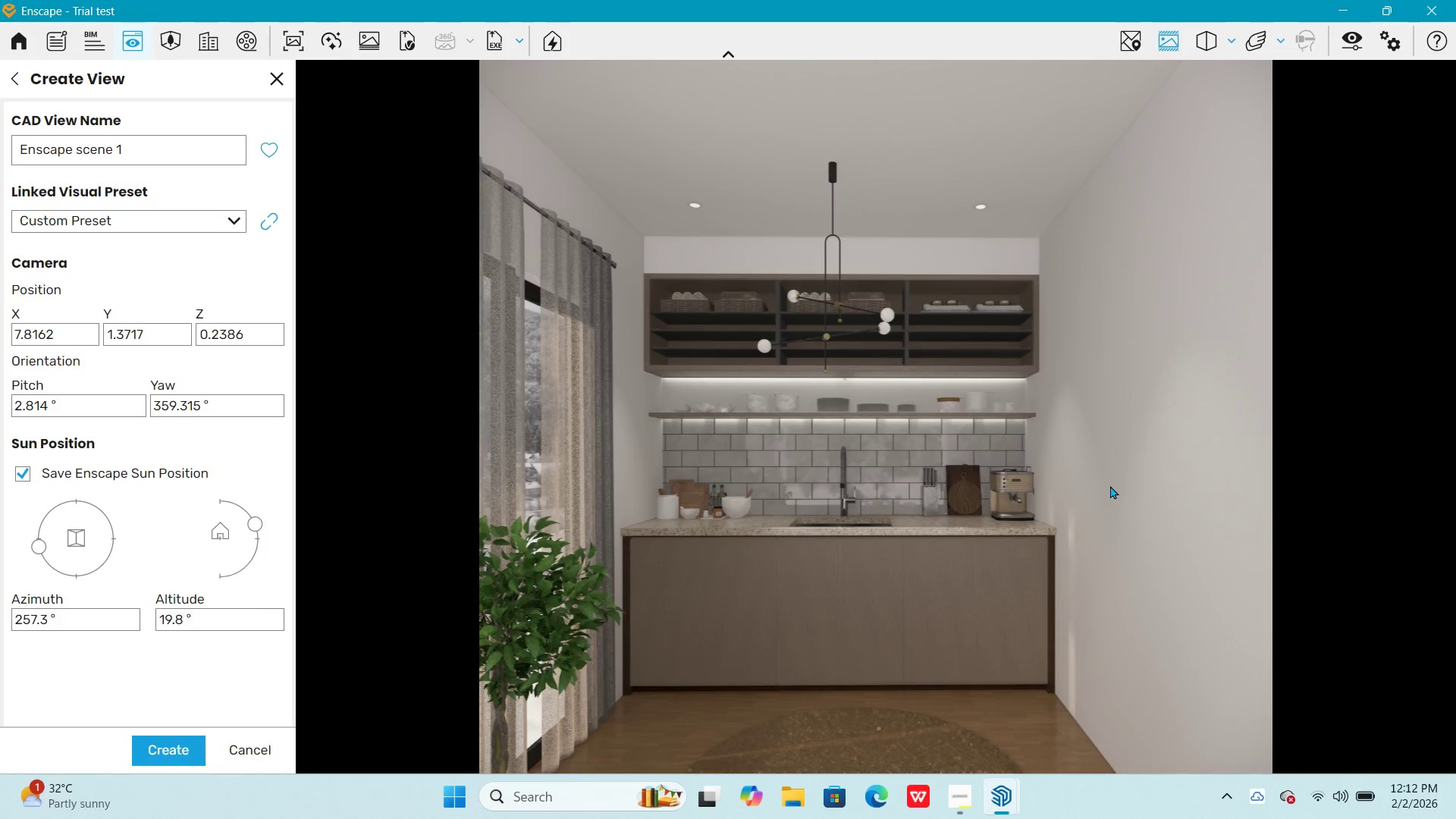 
key(Alt+Tab)
 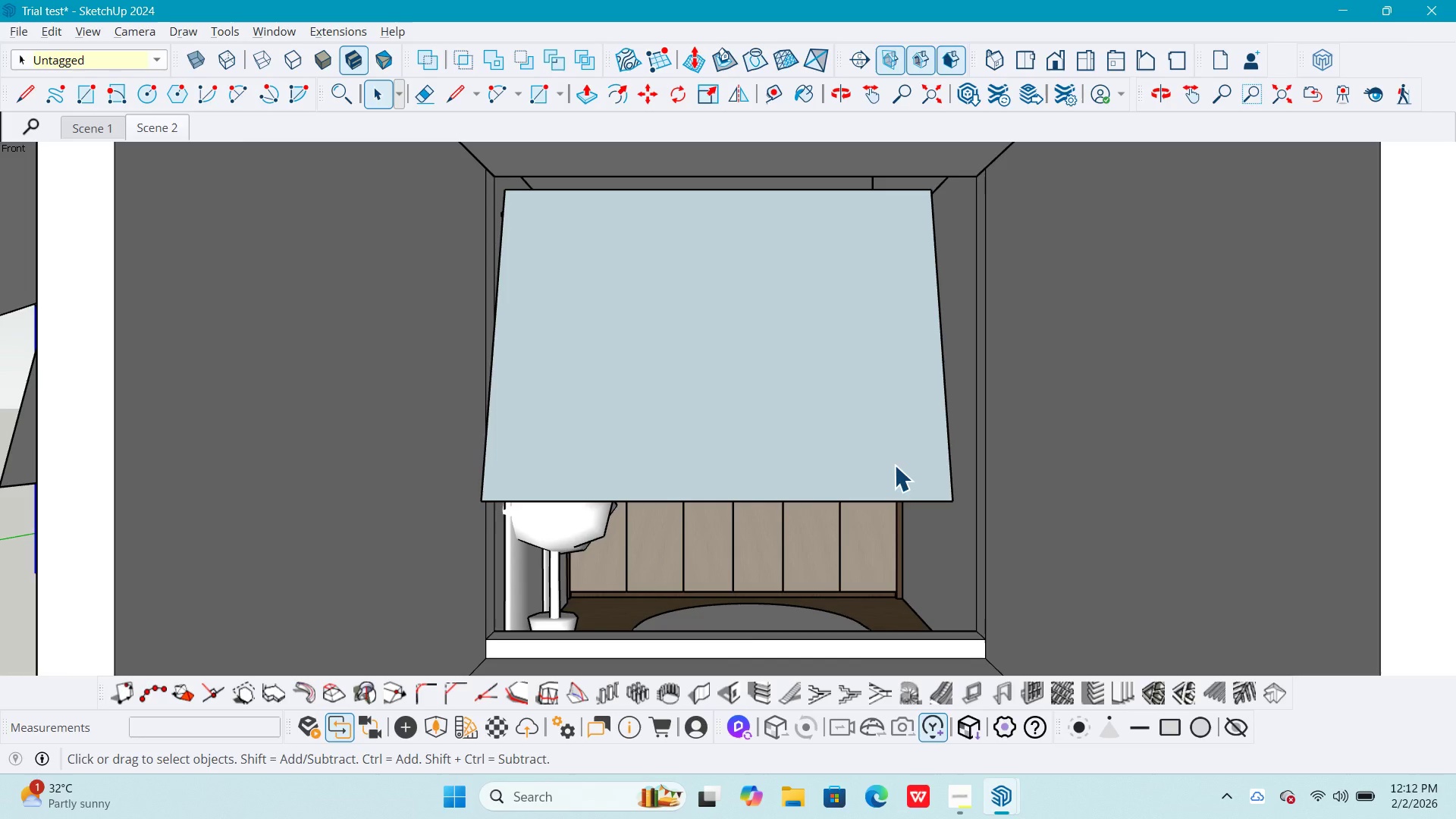 
scroll: coordinate [888, 465], scroll_direction: down, amount: 5.0
 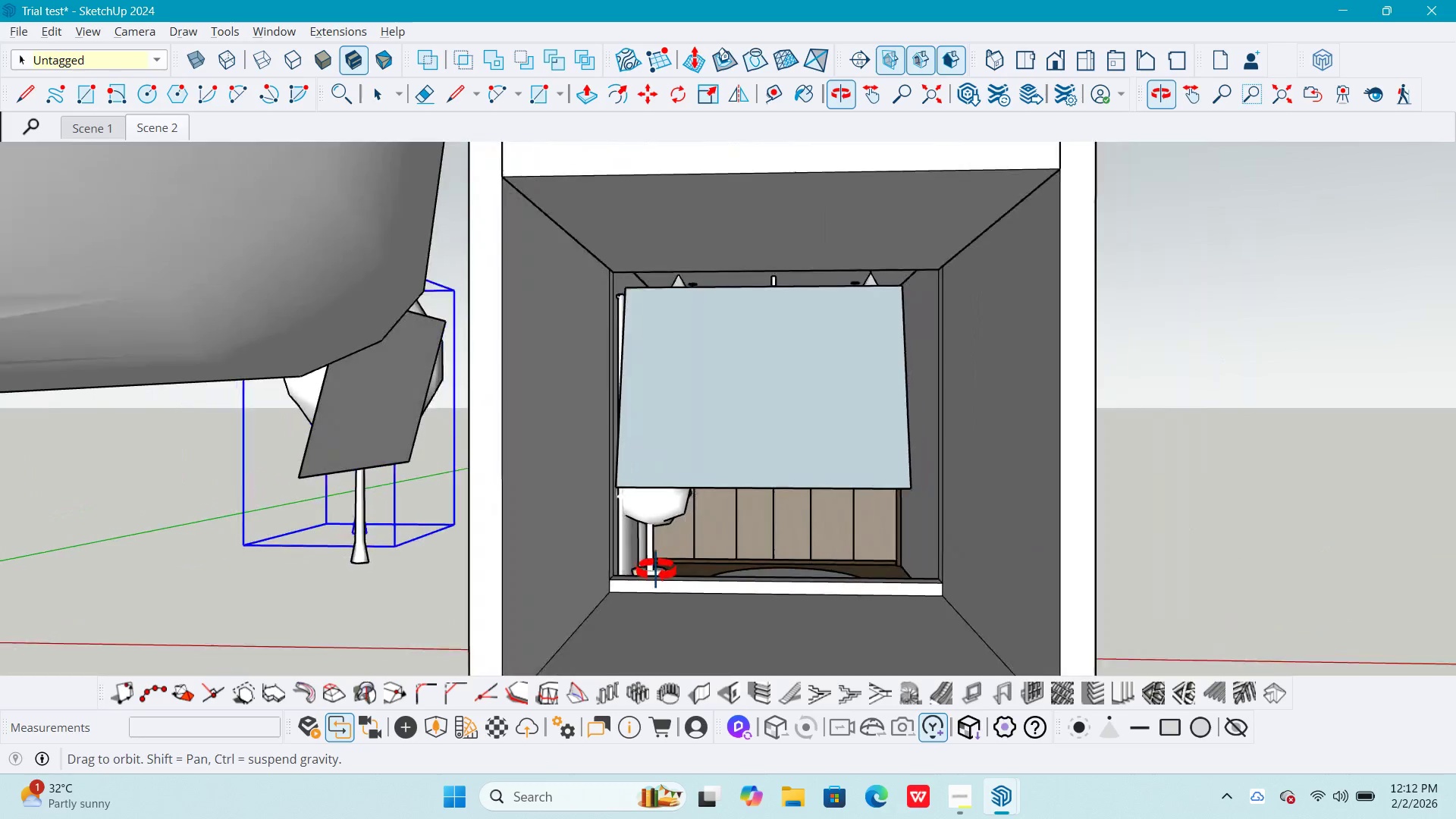 
scroll: coordinate [647, 559], scroll_direction: up, amount: 11.0
 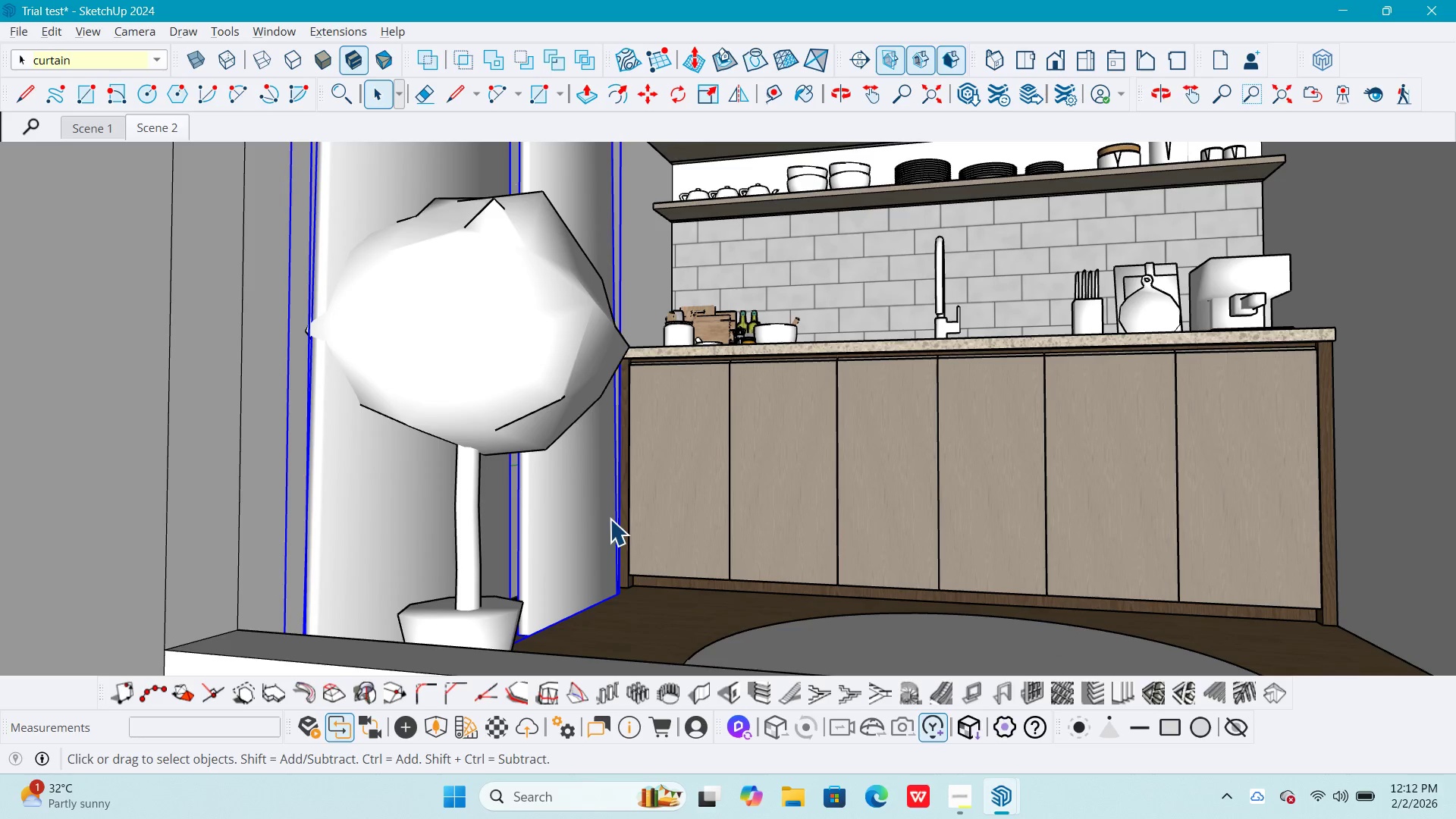 
hold_key(key=ShiftLeft, duration=1.5)
scroll: coordinate [616, 462], scroll_direction: up, amount: 1.0
 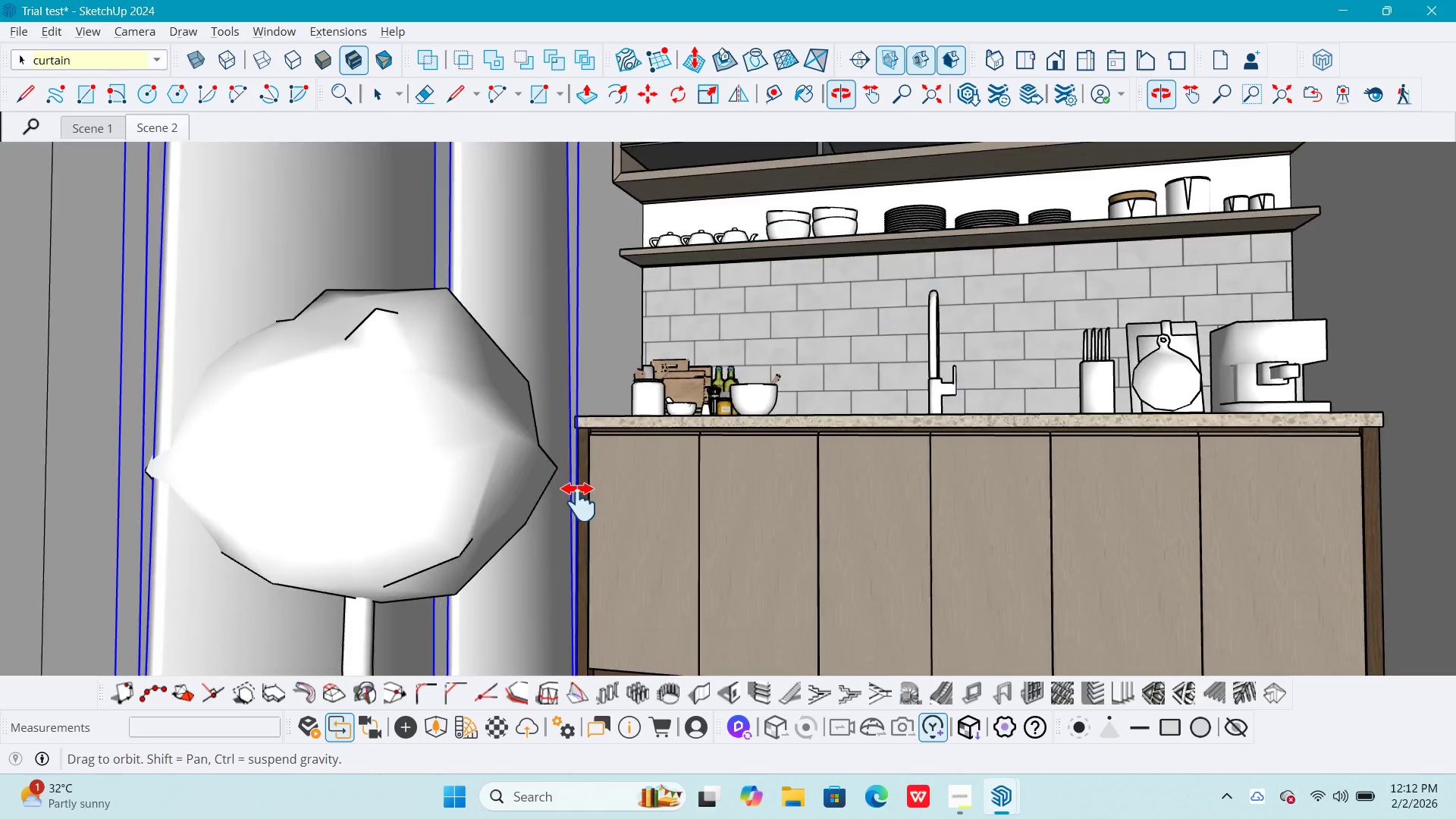 
hold_key(key=ShiftLeft, duration=0.53)
 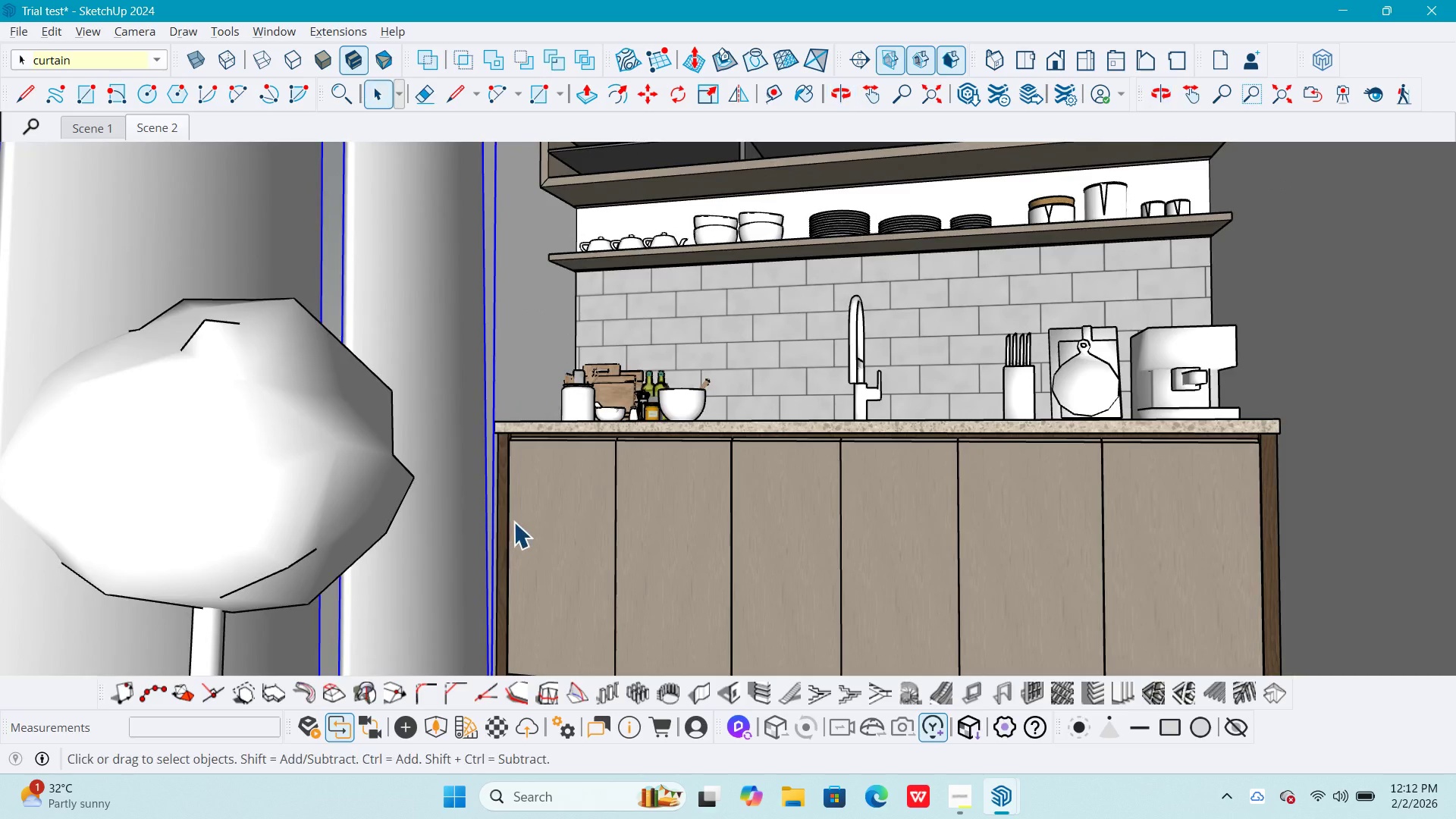 
key(Alt+AltLeft)
 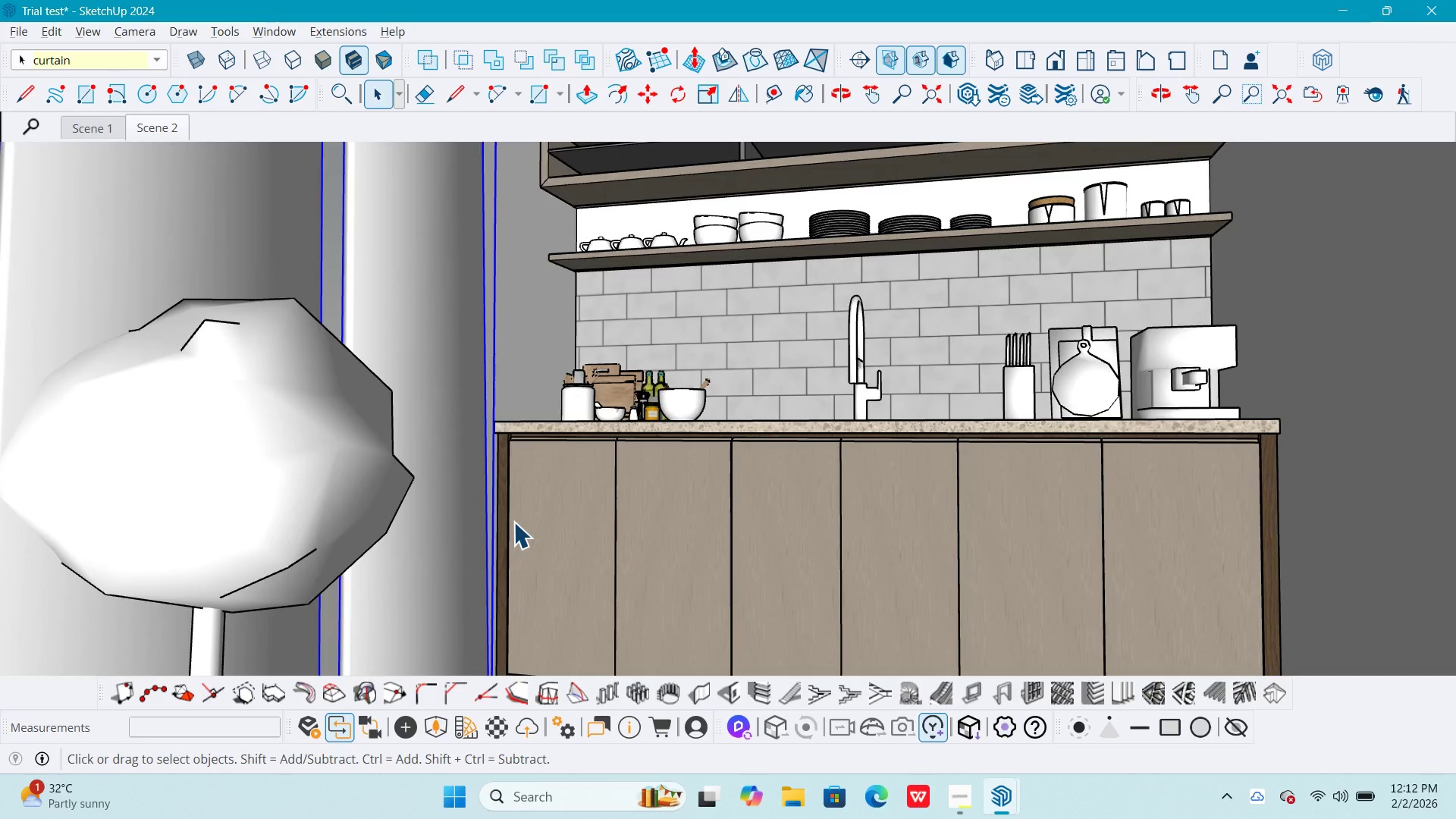 
key(Alt+Tab)
 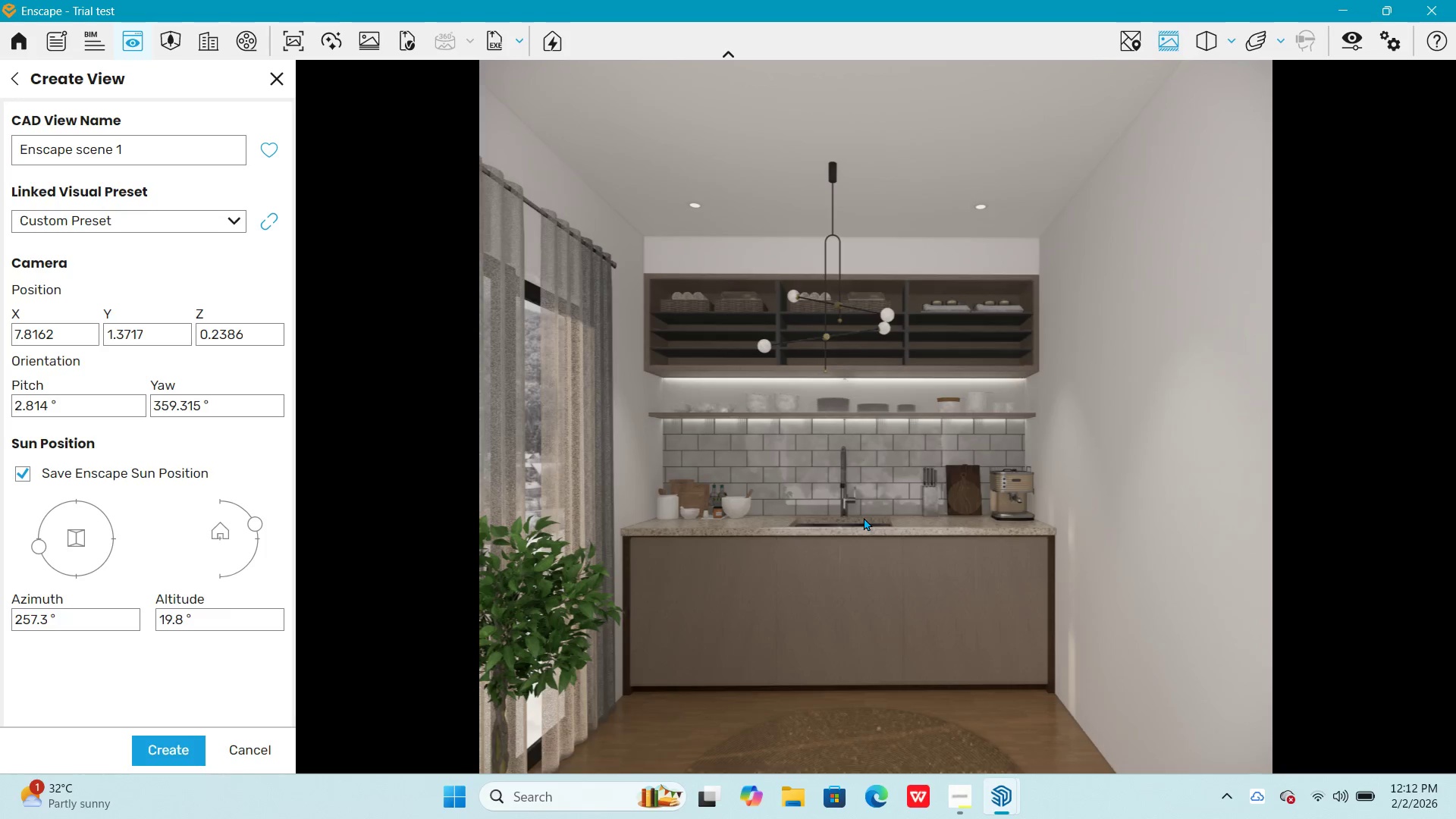 
wait(11.2)
 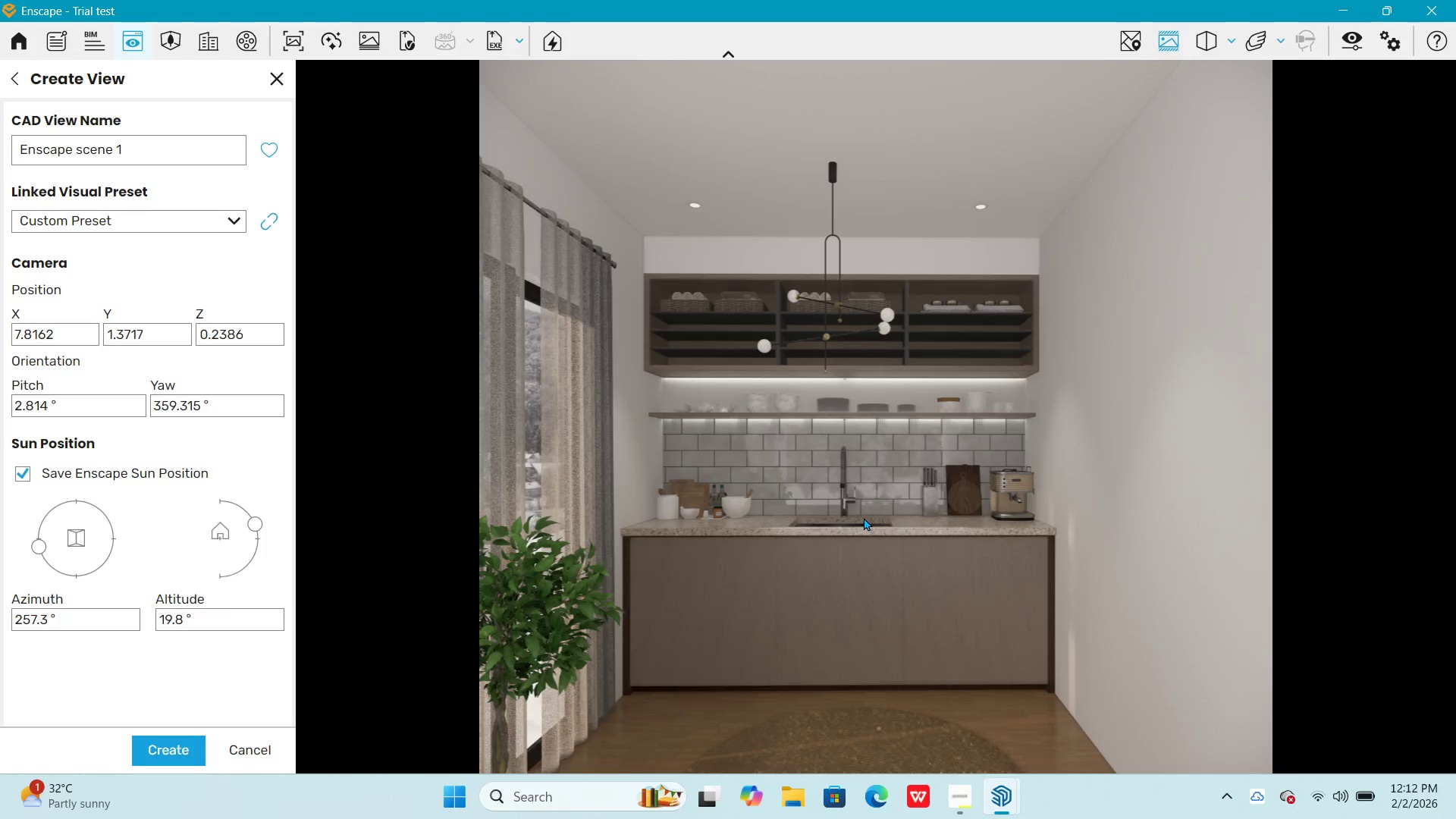 
key(Alt+AltLeft)
 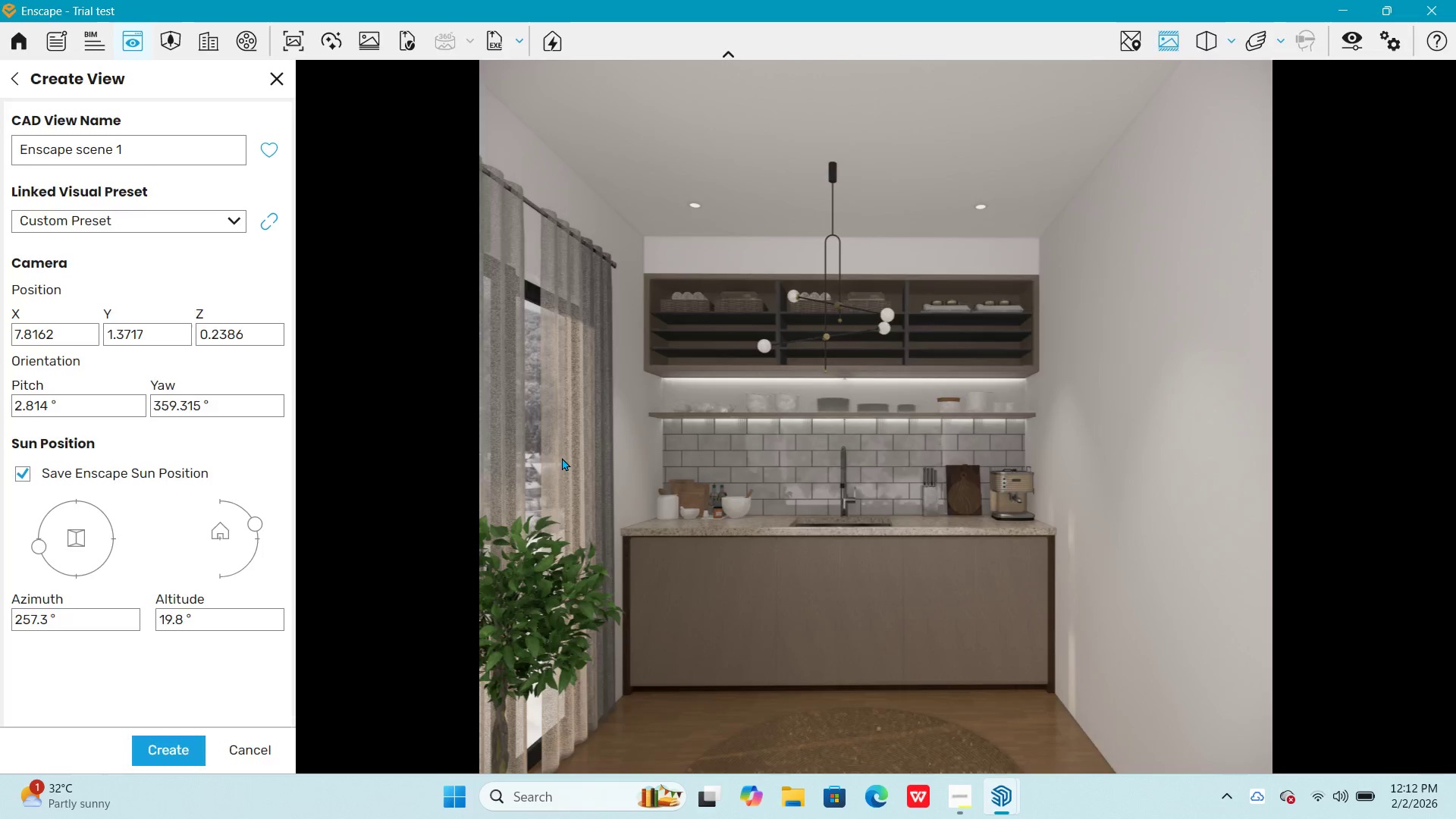 
key(Alt+Tab)
 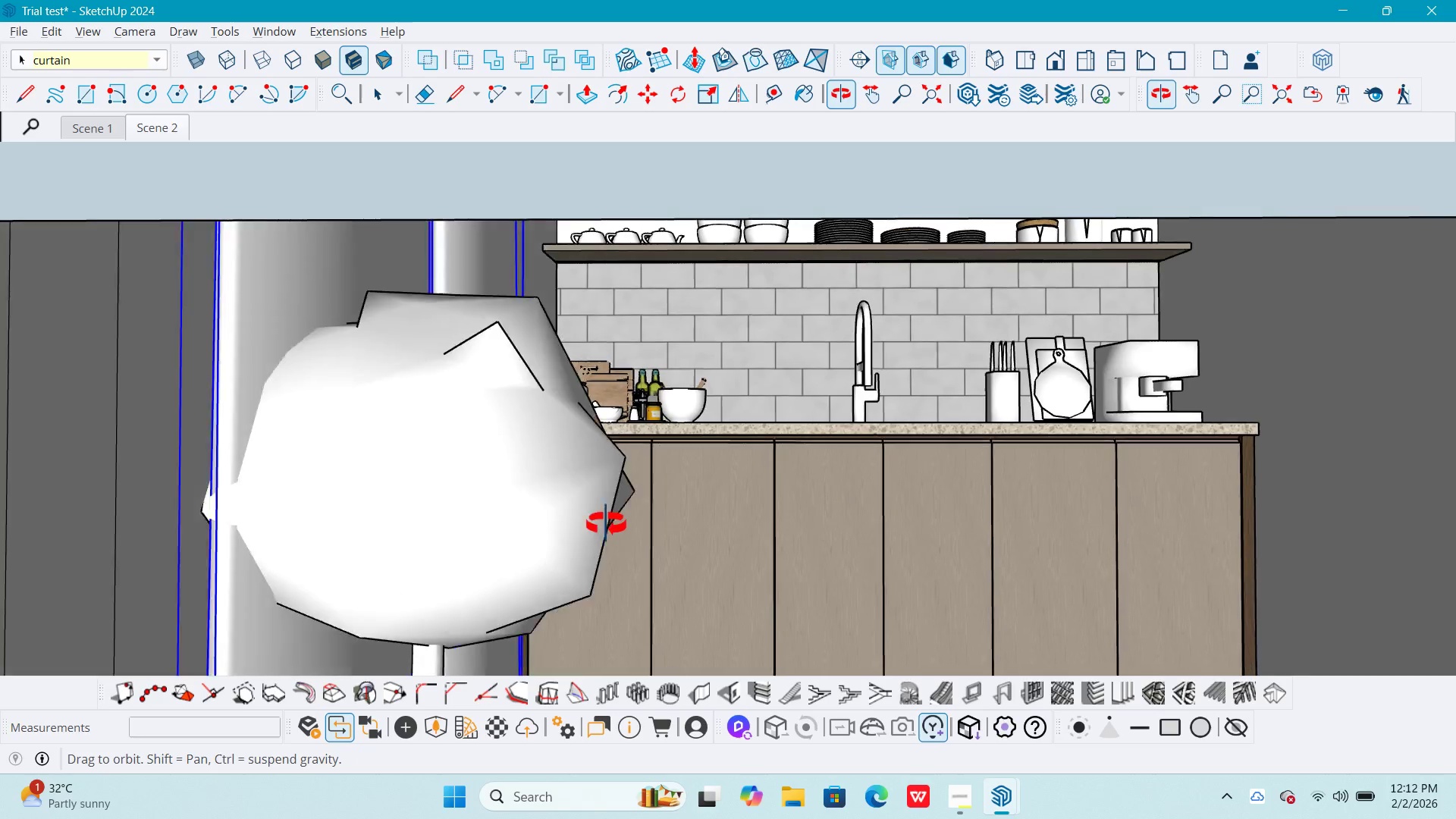 
scroll: coordinate [863, 530], scroll_direction: down, amount: 11.0
 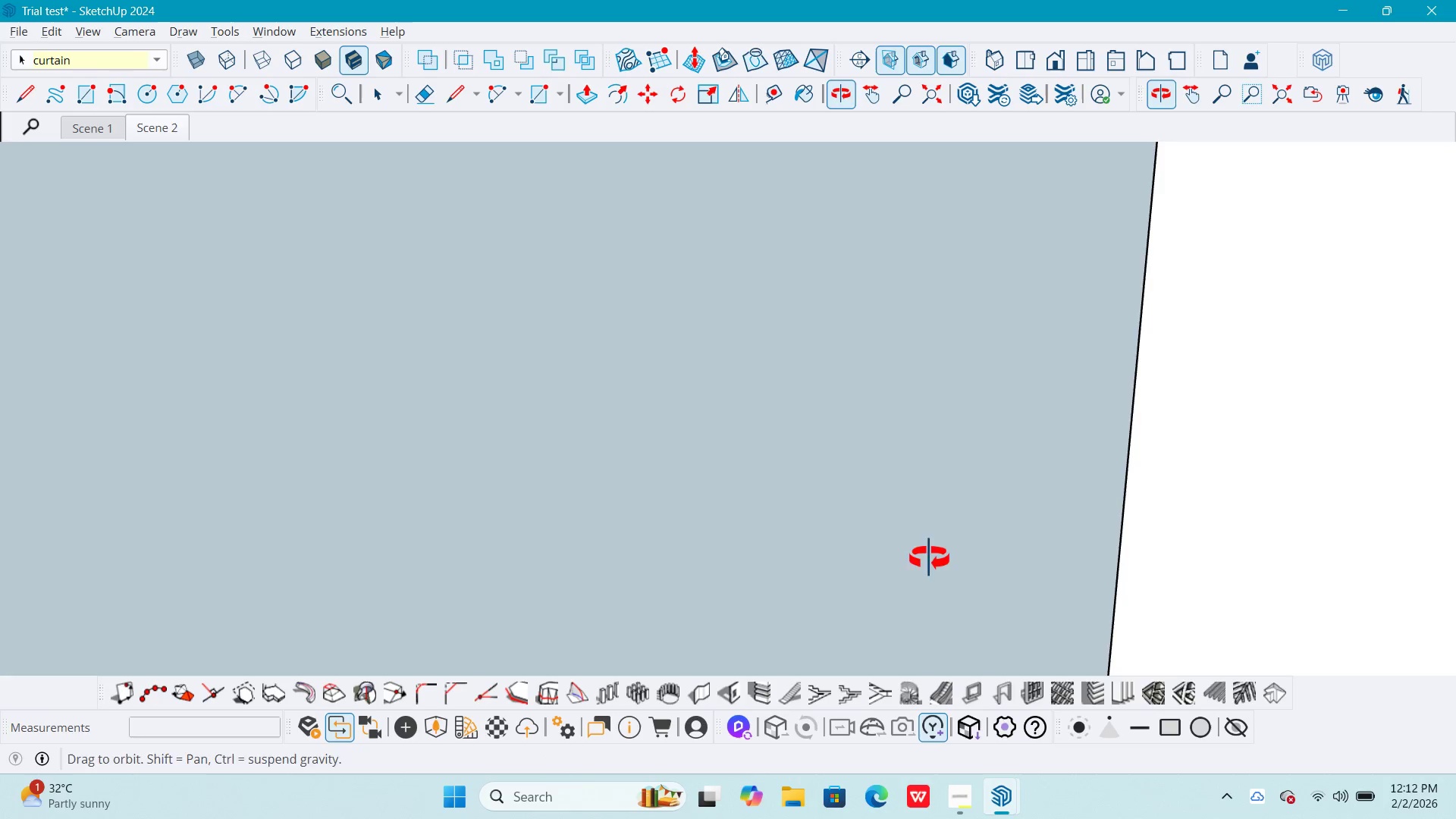 
key(Shift+ShiftLeft)
 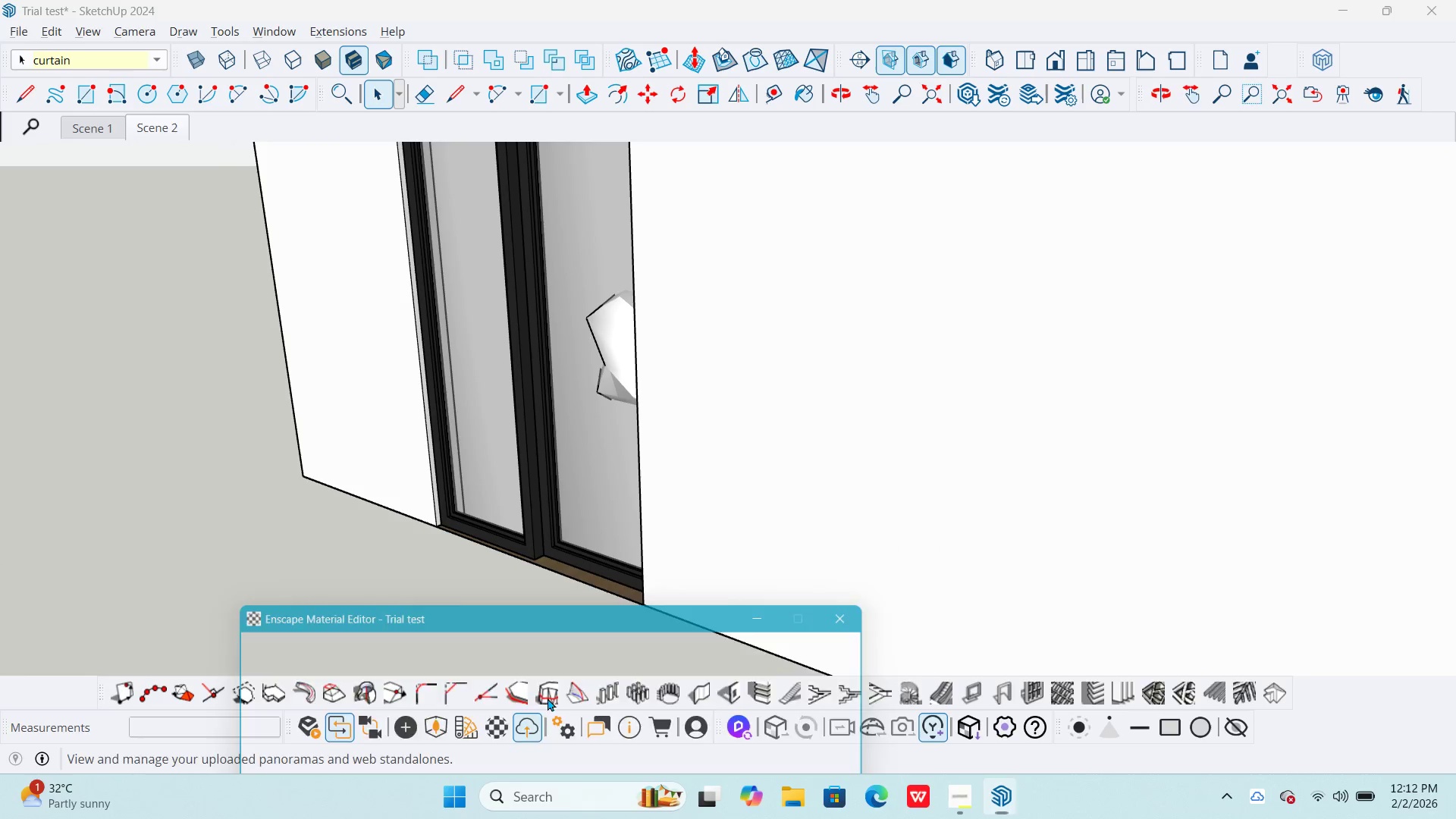 
scroll: coordinate [990, 545], scroll_direction: down, amount: 15.0
 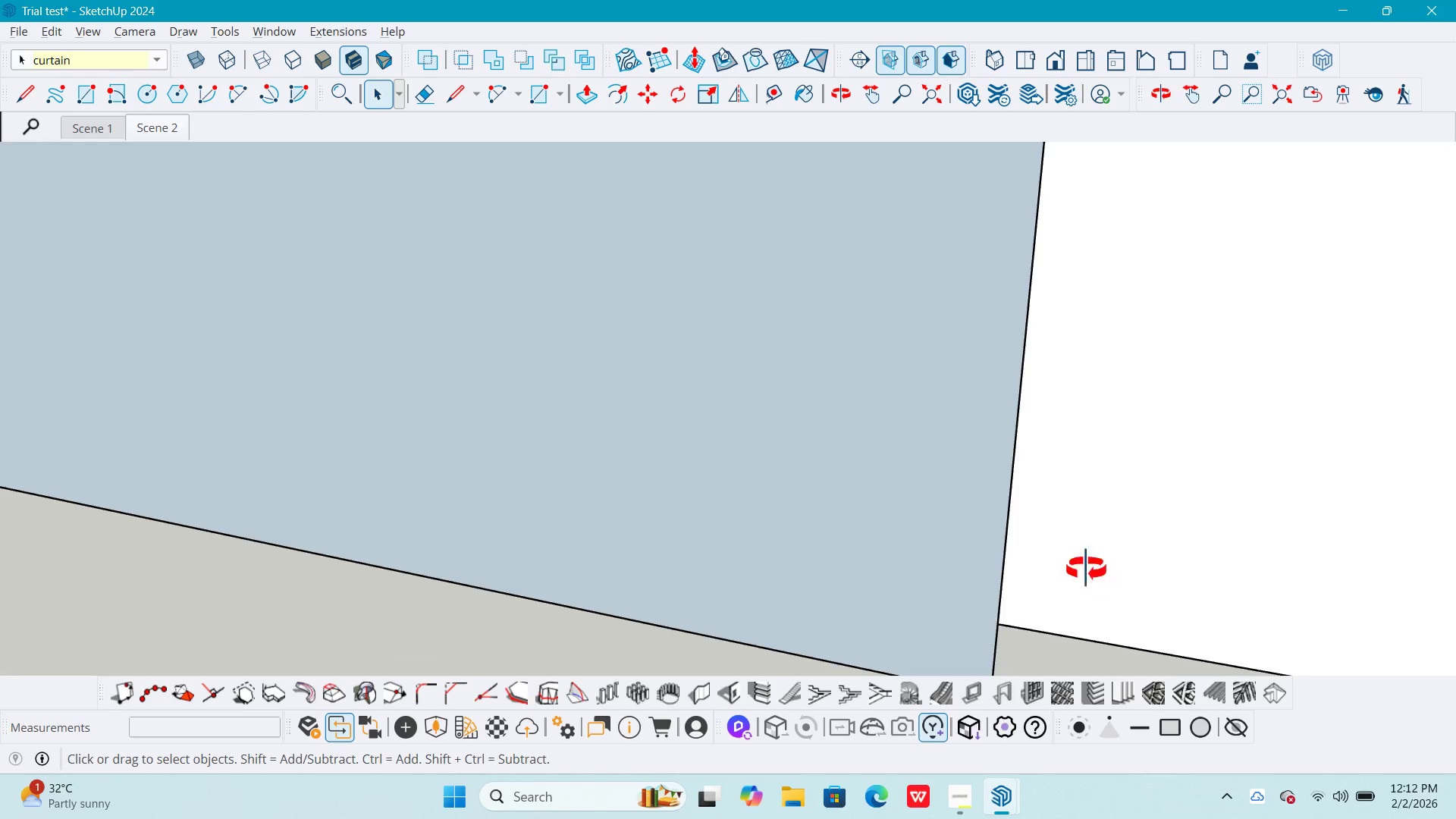 
left_click_drag(start_coordinate=[692, 598], to_coordinate=[1147, 282])
 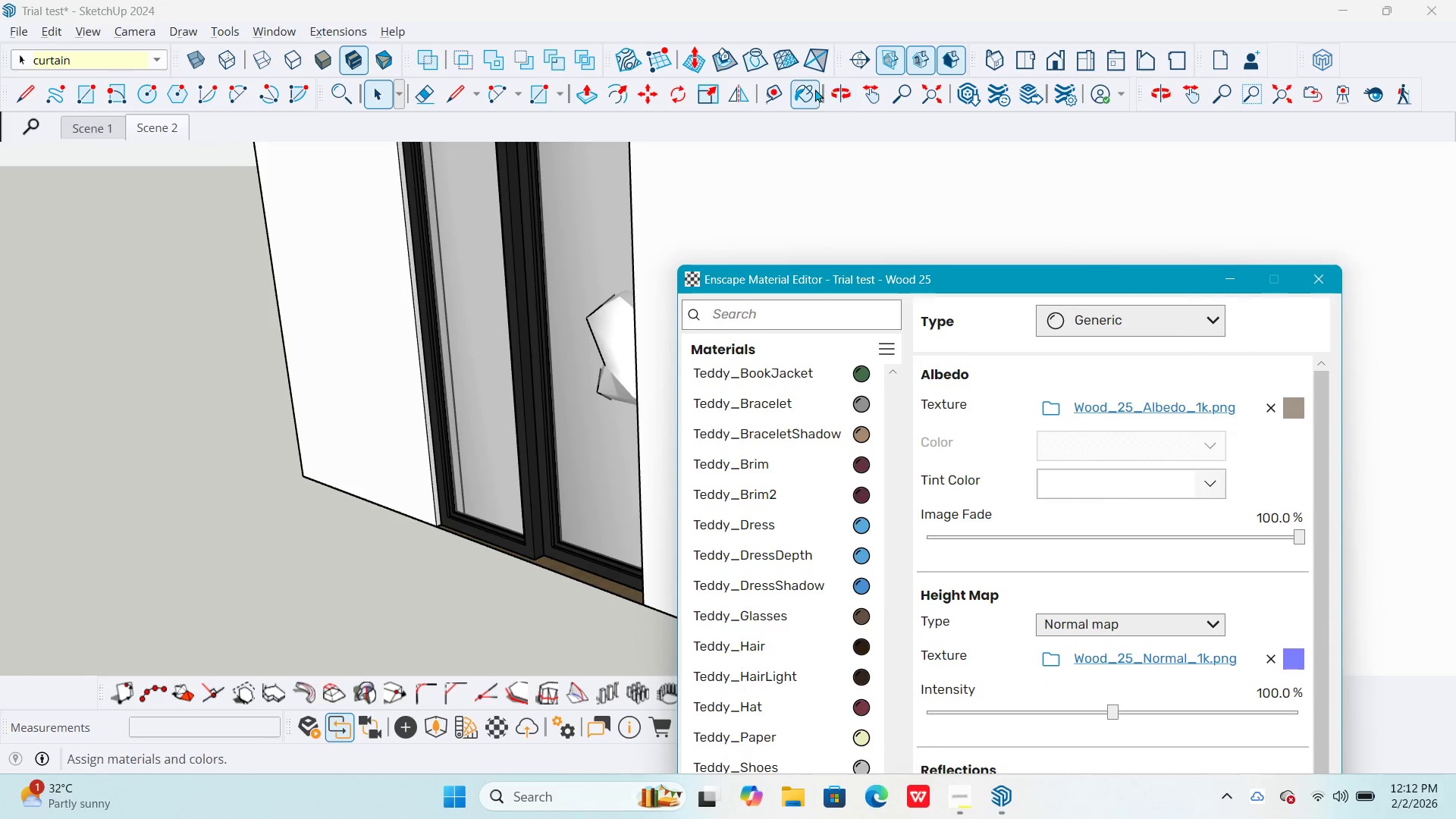 
left_click([812, 90])
 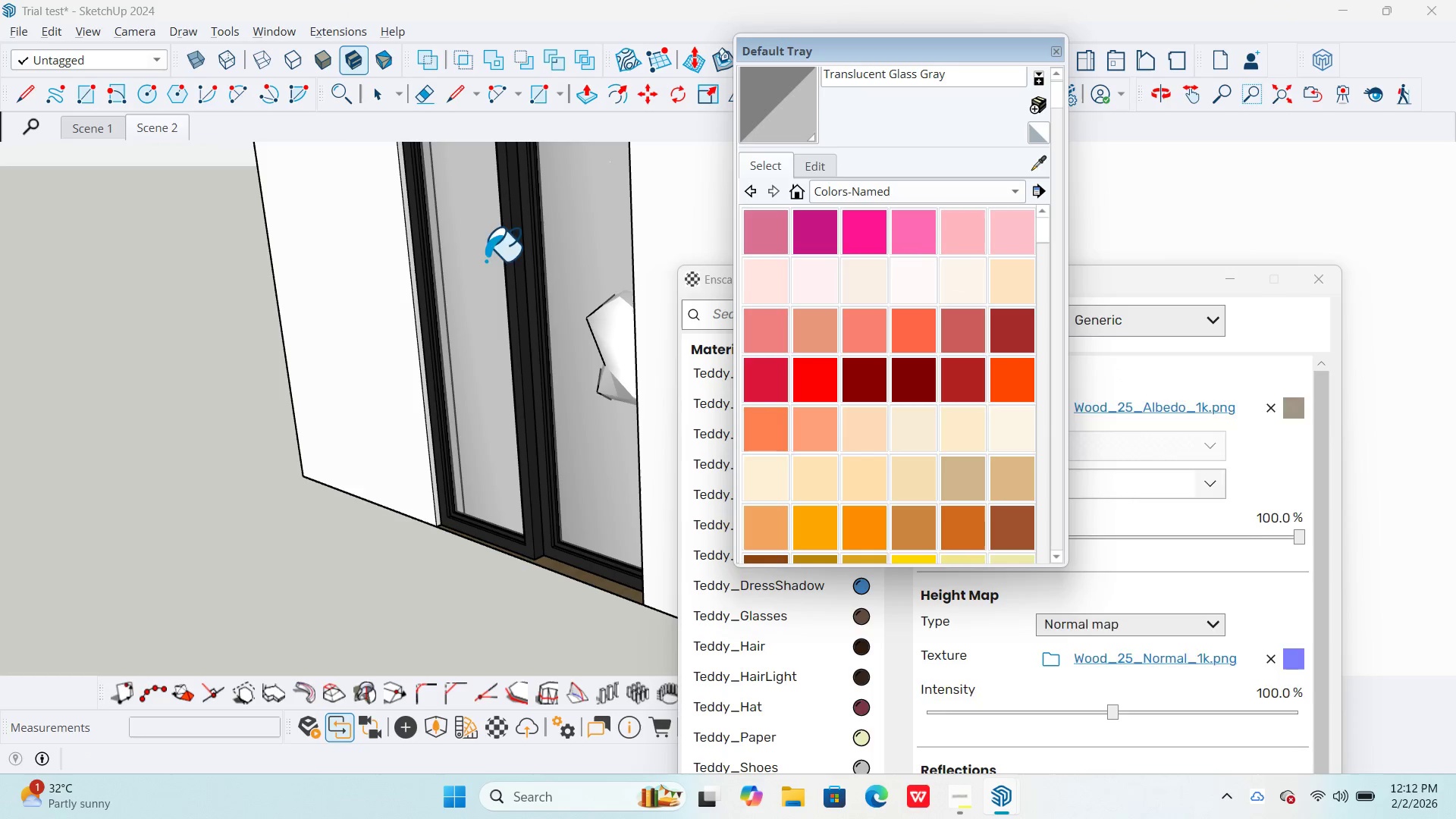 
wait(6.56)
 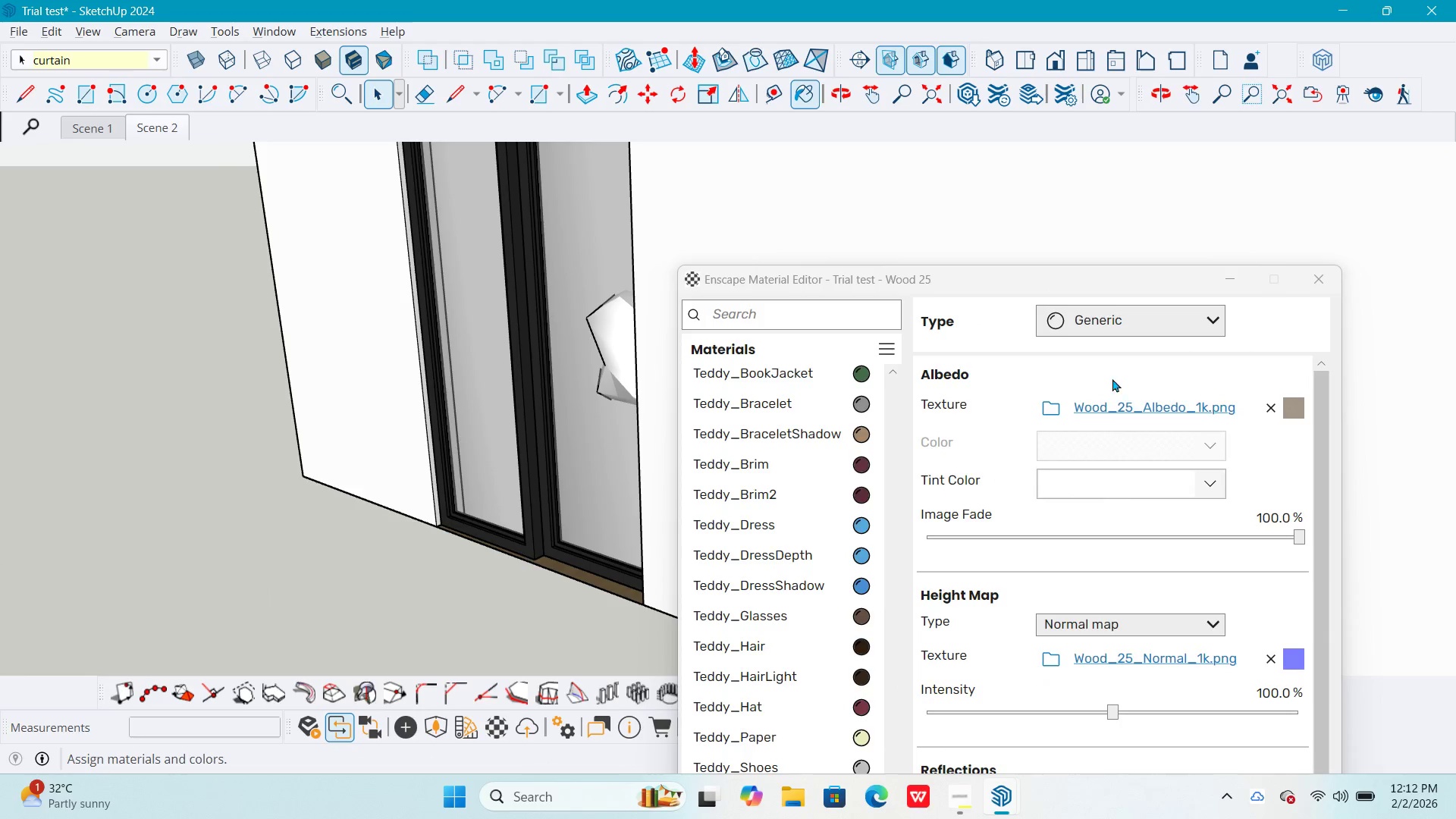 
left_click_drag(start_coordinate=[1186, 282], to_coordinate=[1199, 111])
 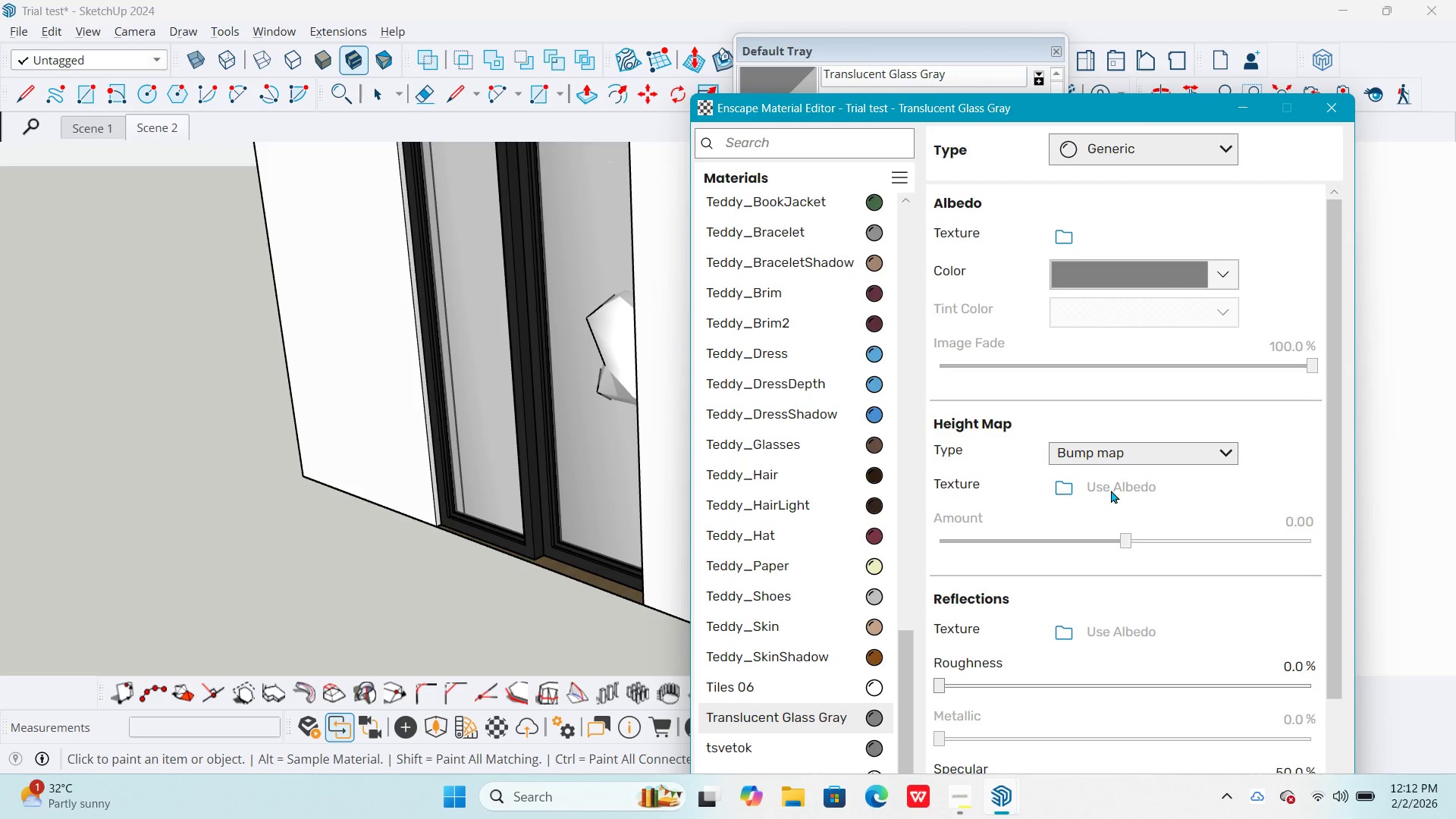 
left_click_drag(start_coordinate=[1087, 110], to_coordinate=[1082, 29])
 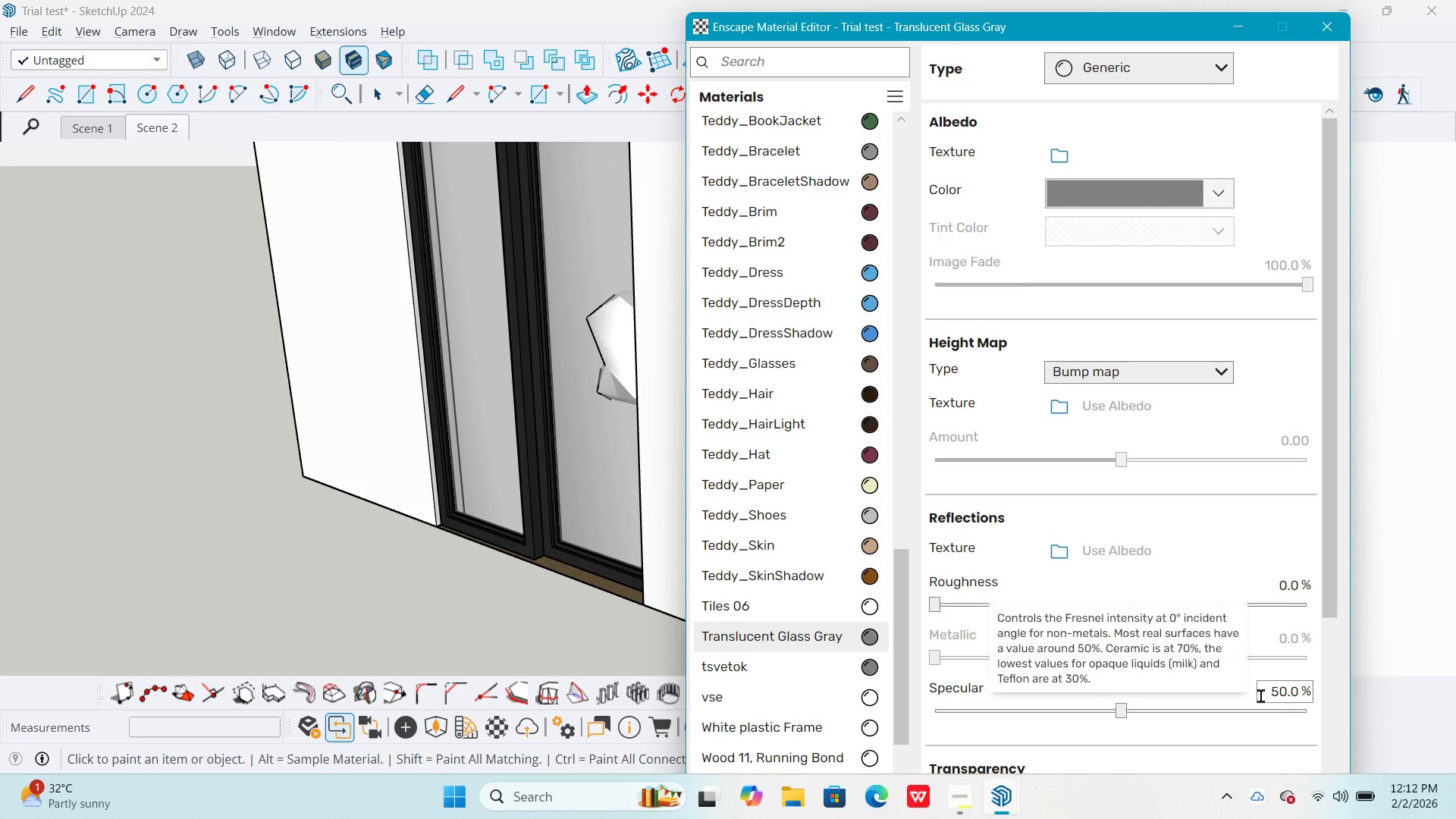 
double_click([1276, 689])
 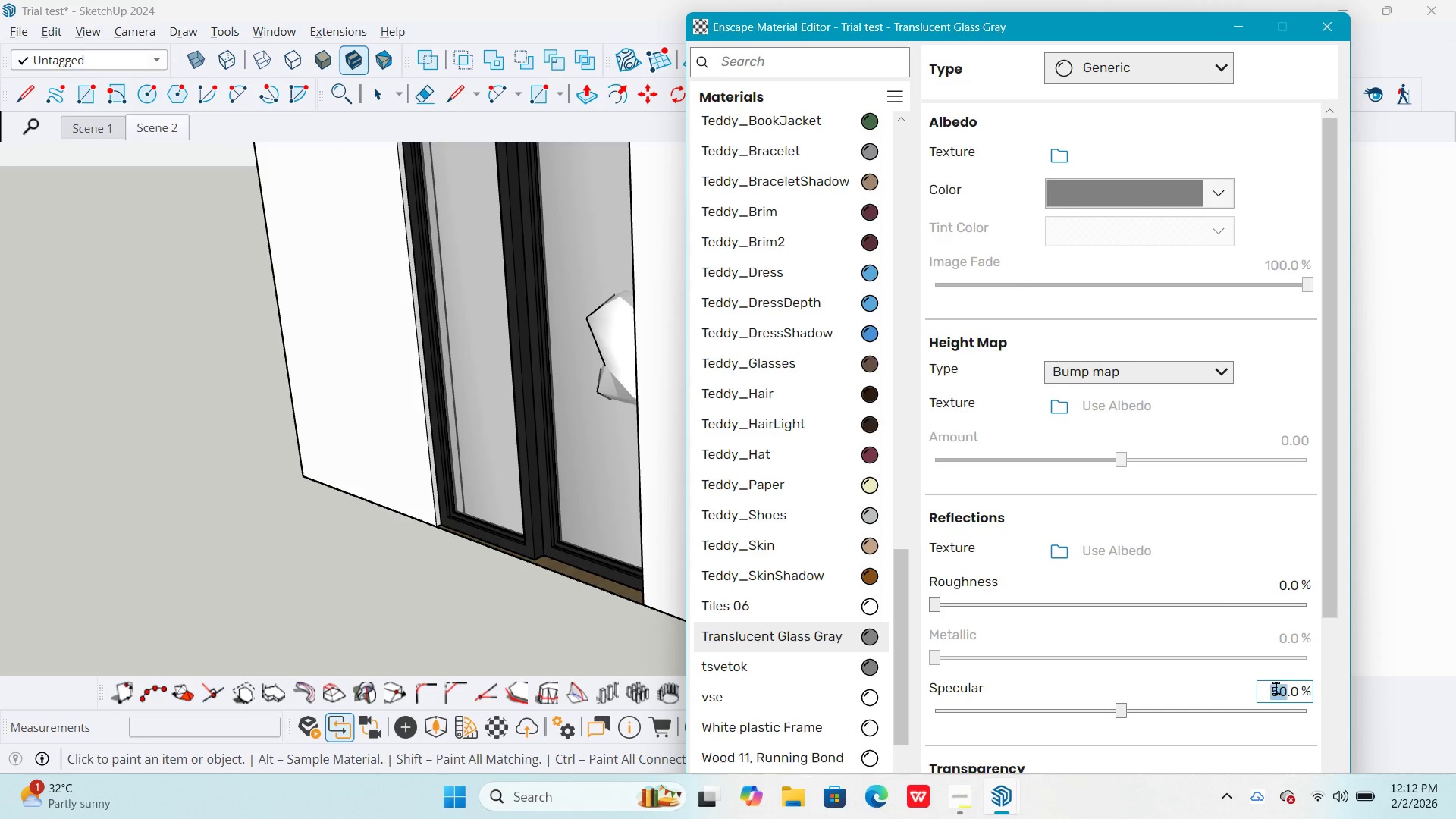 
triple_click([1276, 689])
 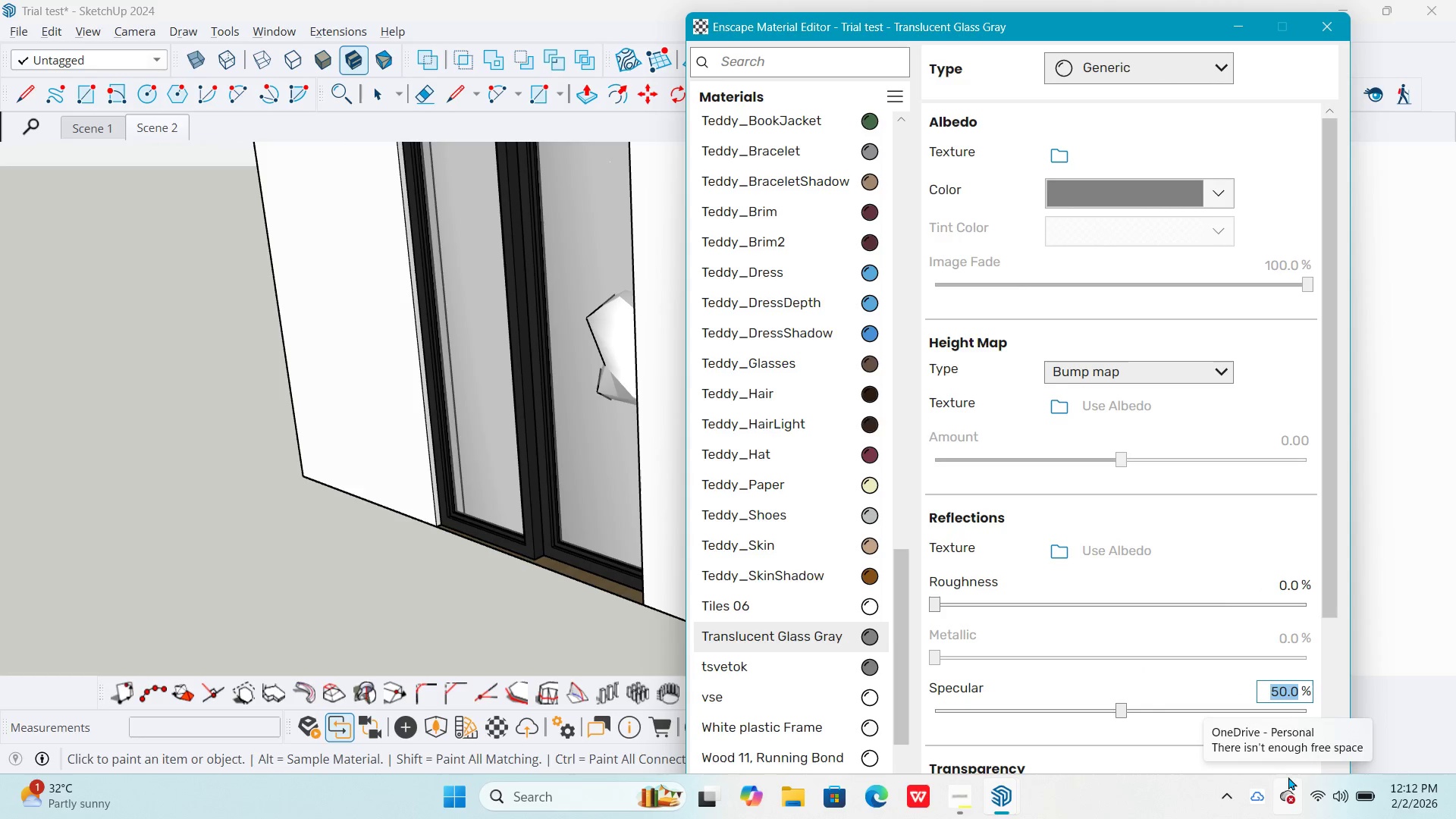 
key(Numpad9)
 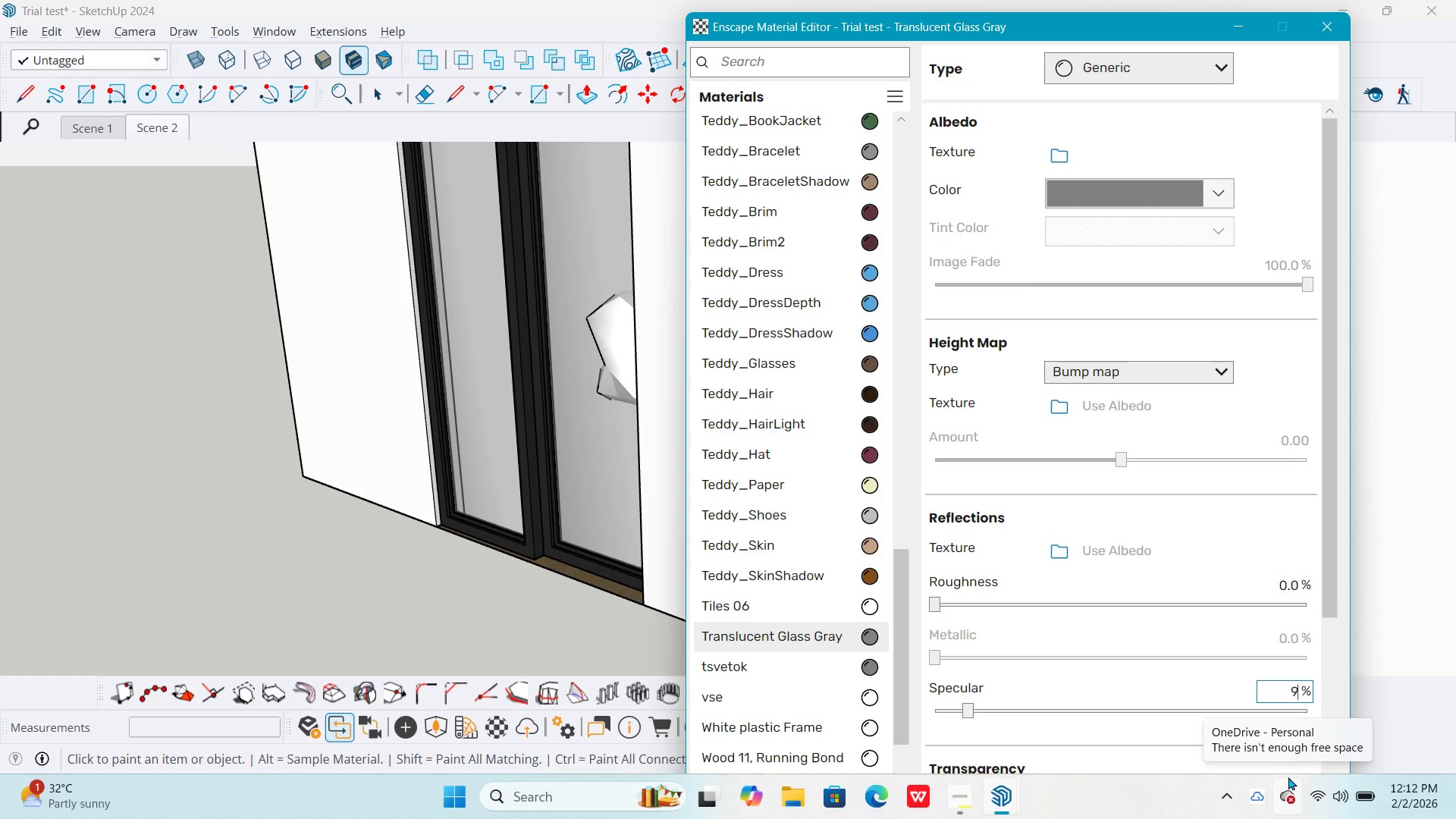 
key(Numpad5)
 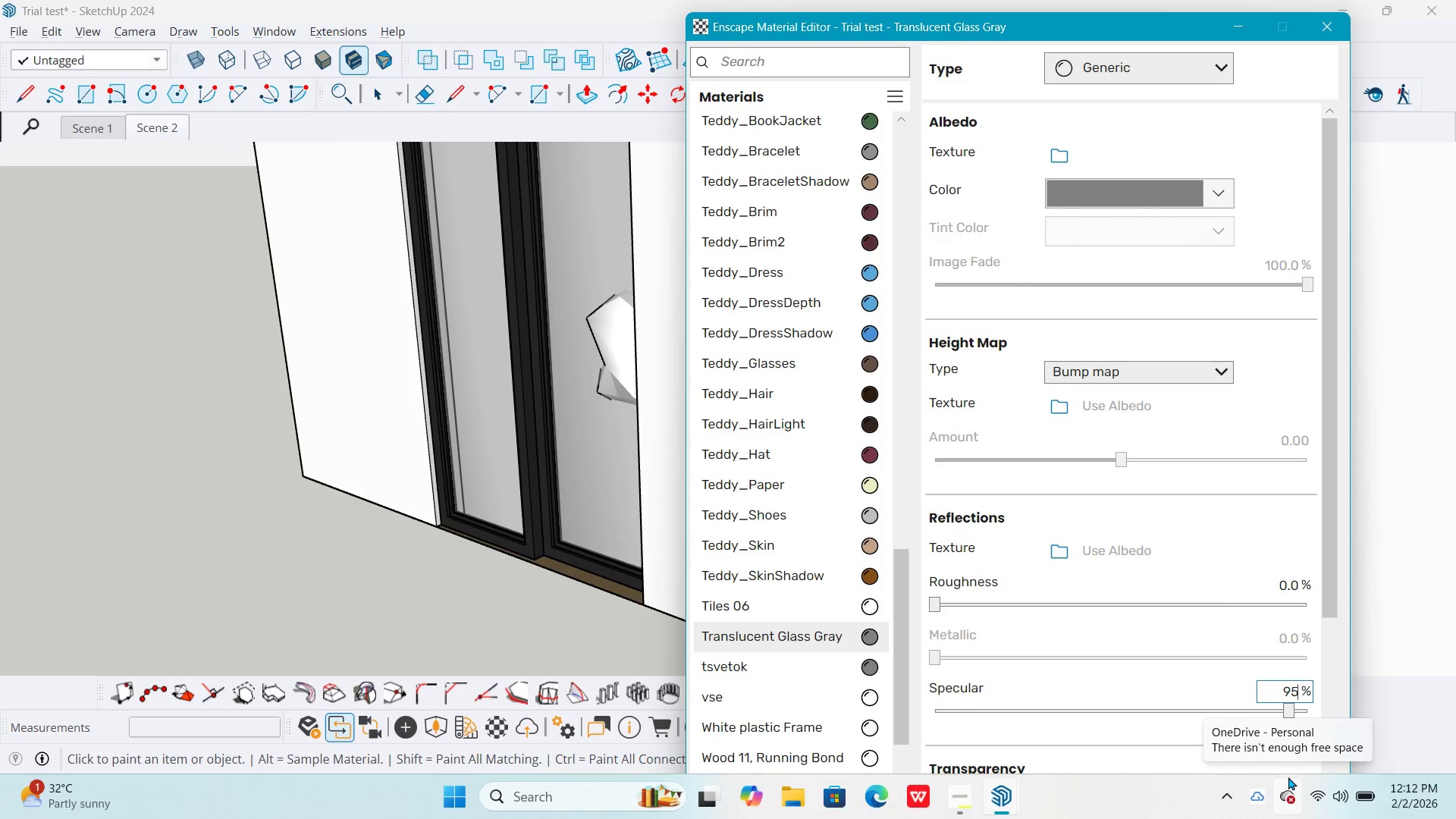 
key(NumpadEnter)
 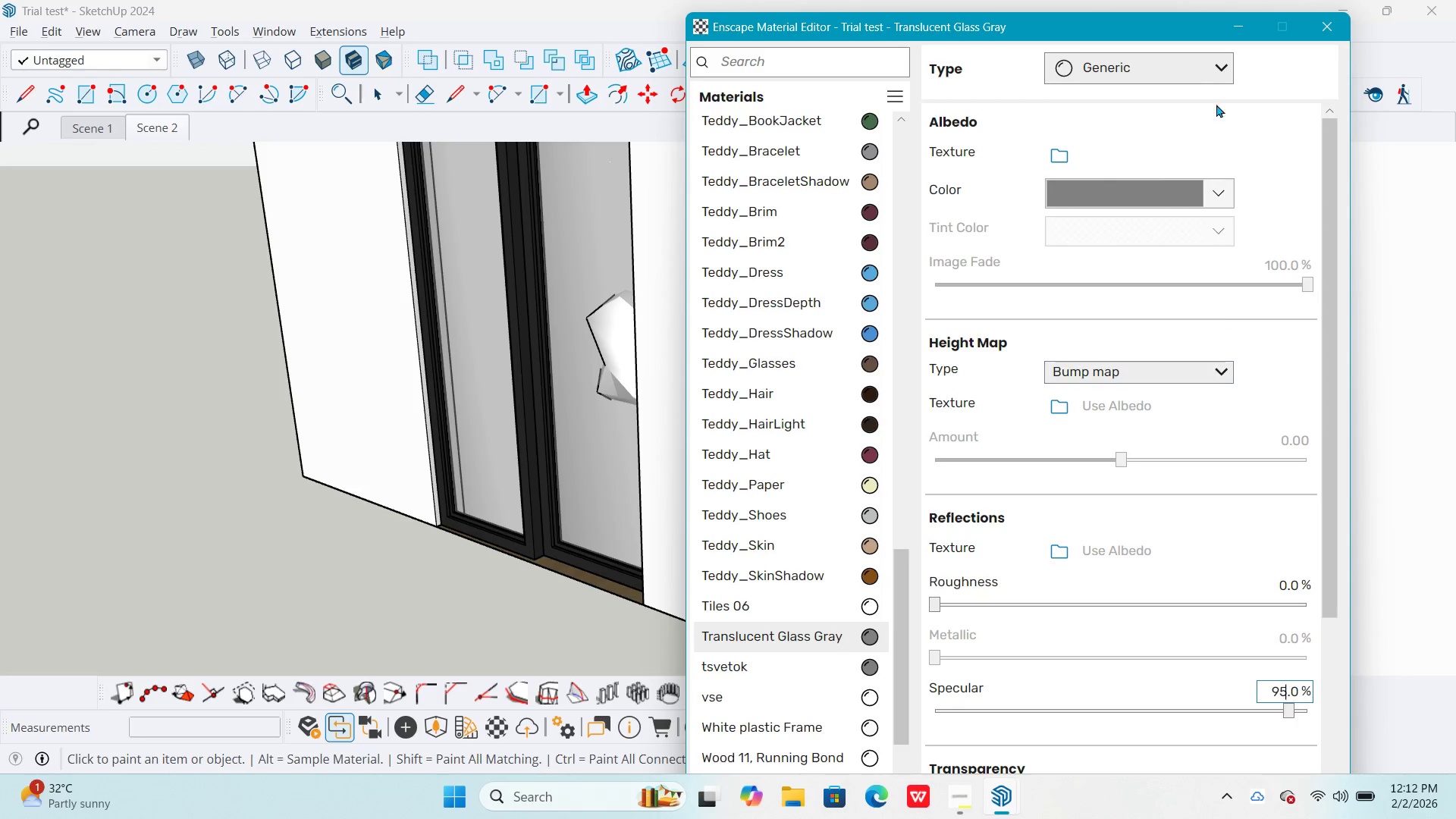 
scroll: coordinate [1177, 567], scroll_direction: down, amount: 9.0
 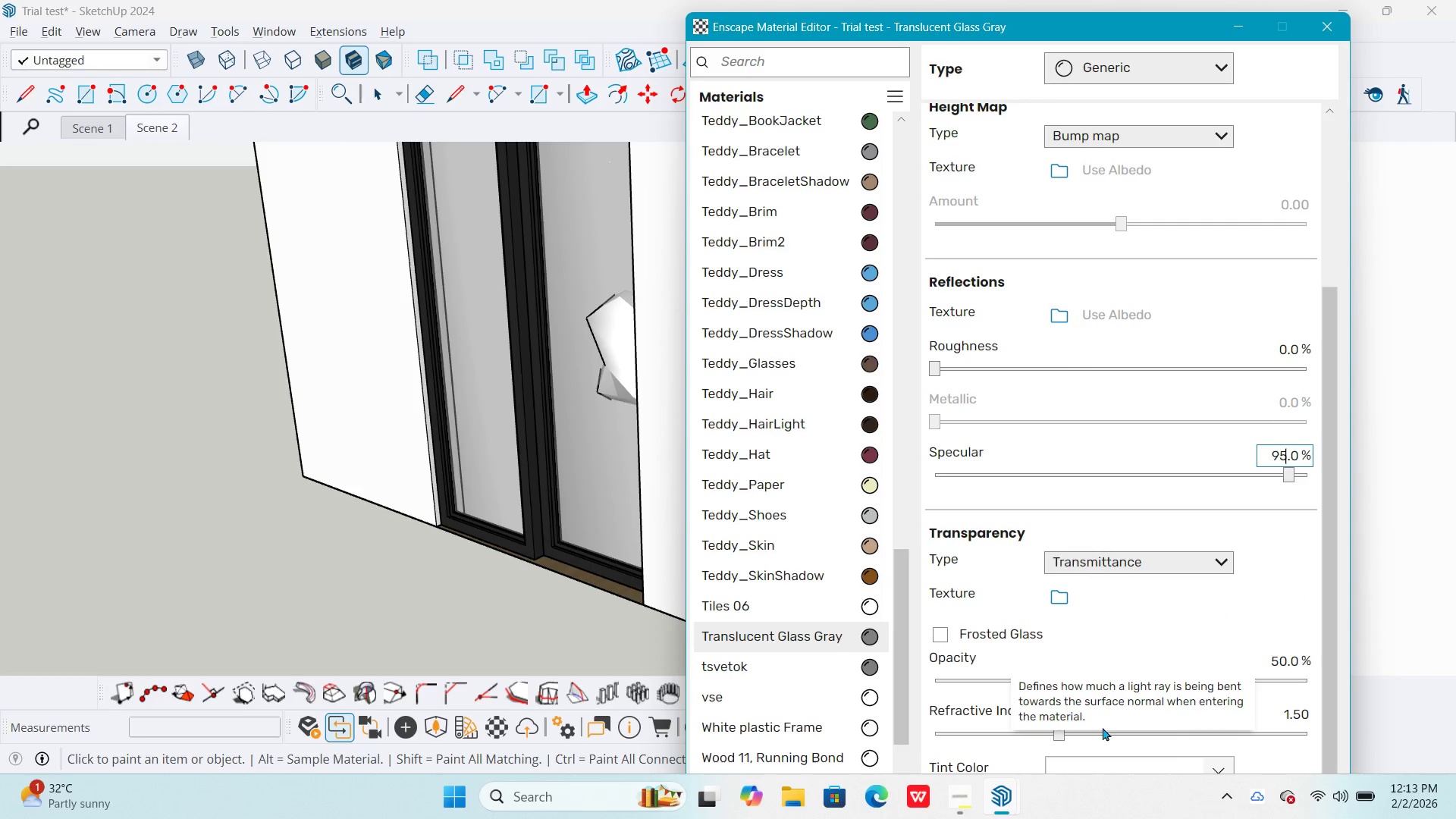 
left_click_drag(start_coordinate=[1102, 728], to_coordinate=[1103, 732])
 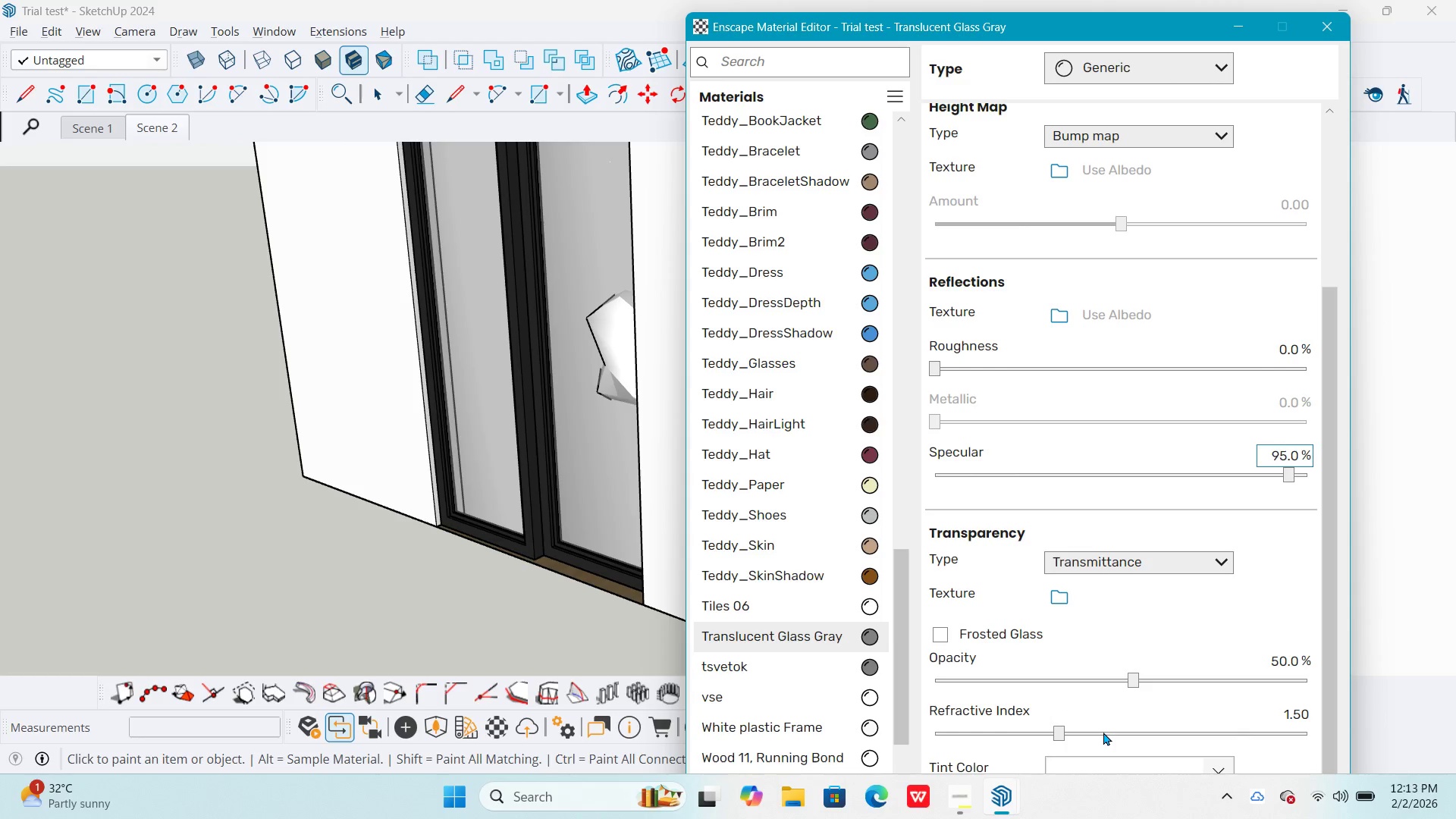 
double_click([1105, 732])
 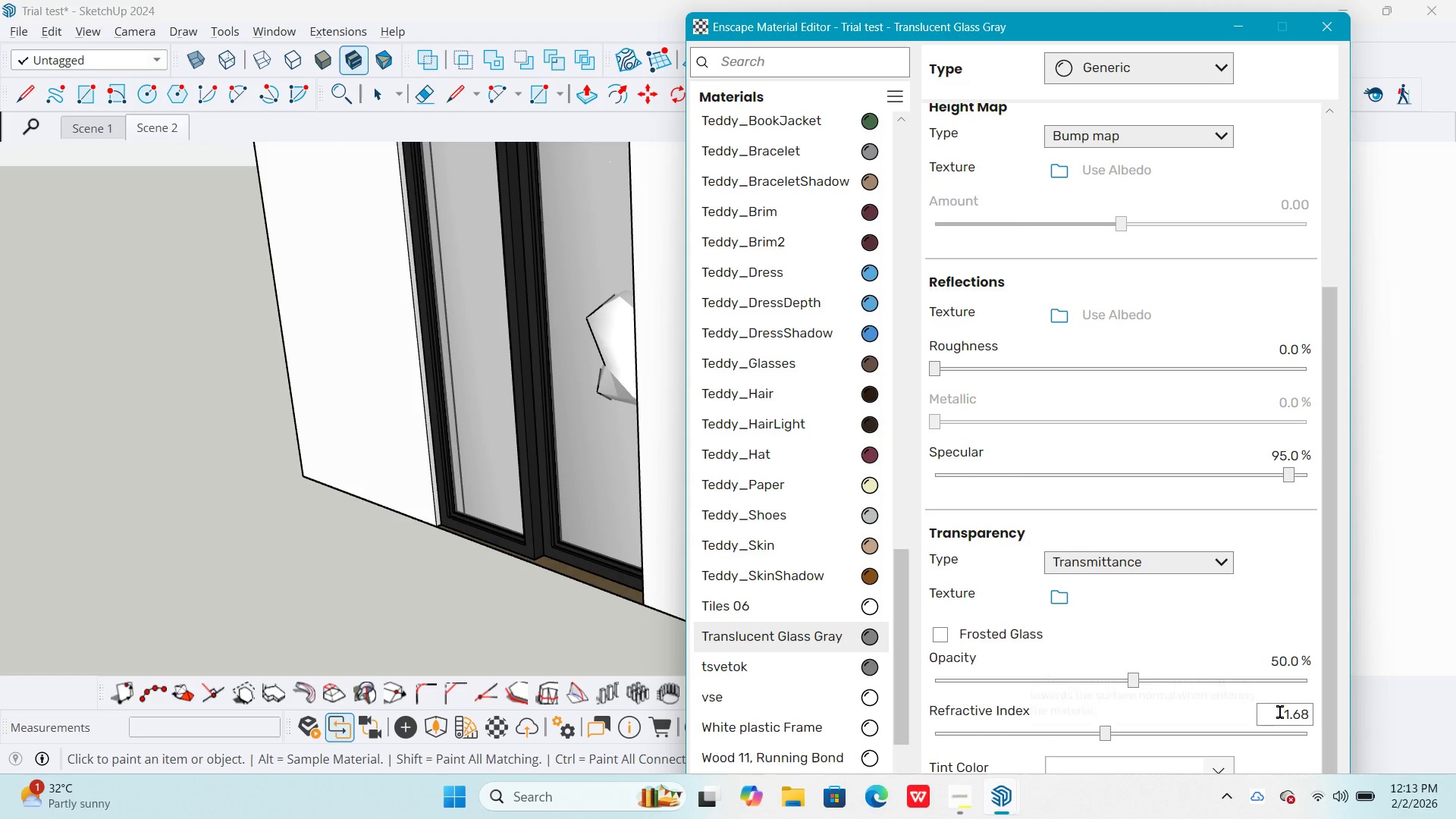 
double_click([1290, 714])
 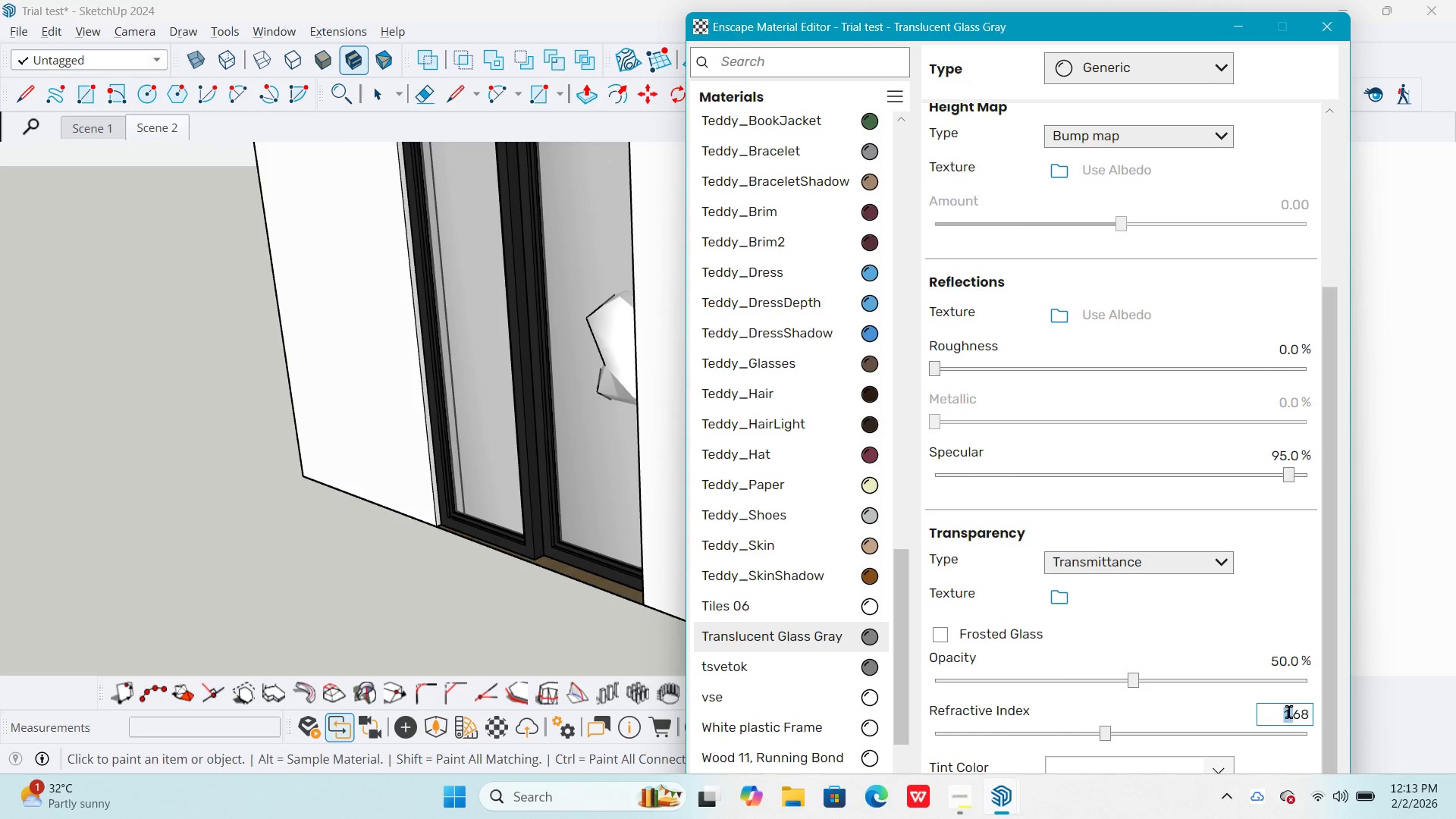 
triple_click([1289, 712])
 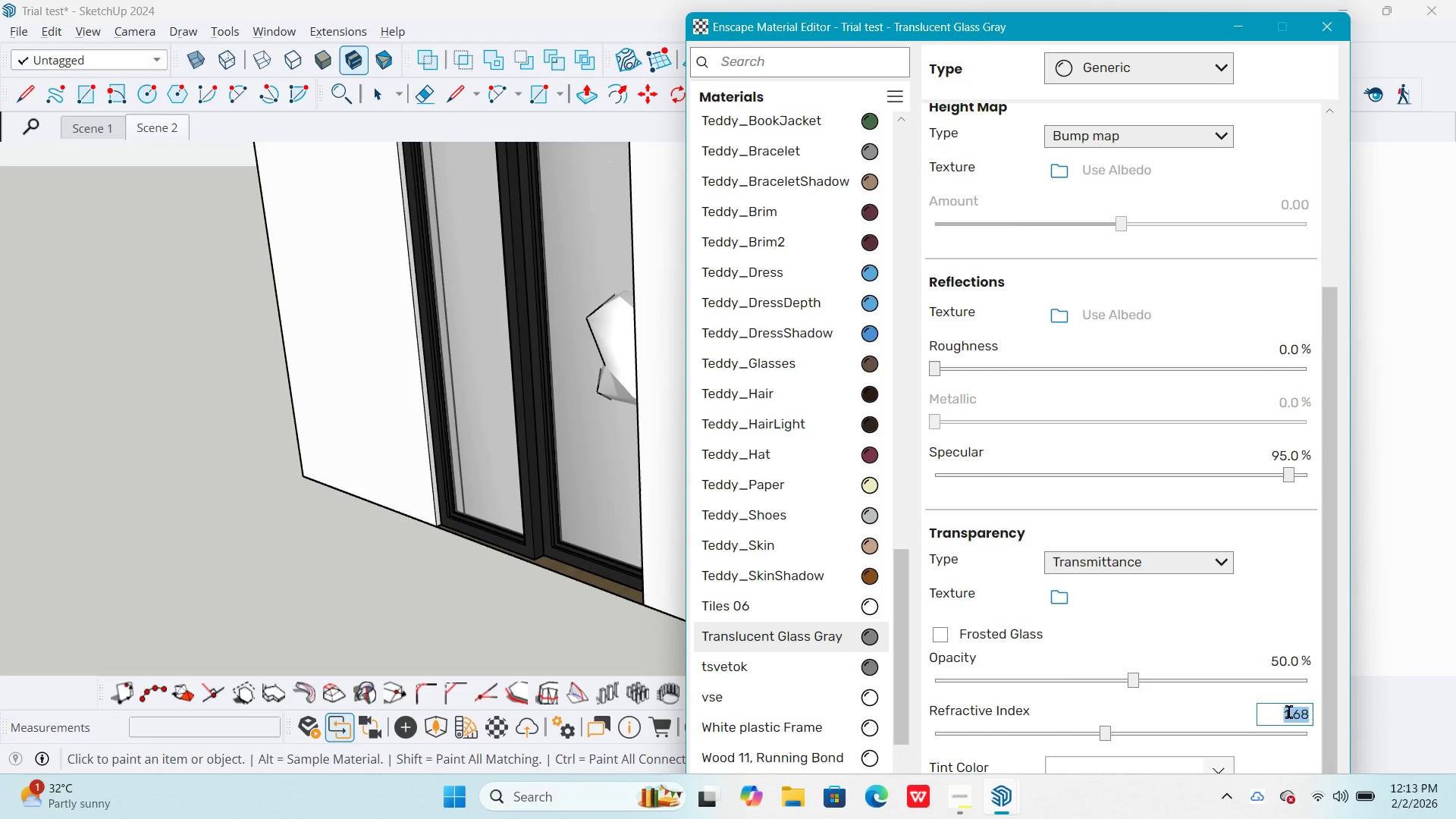 
key(Numpad1)
 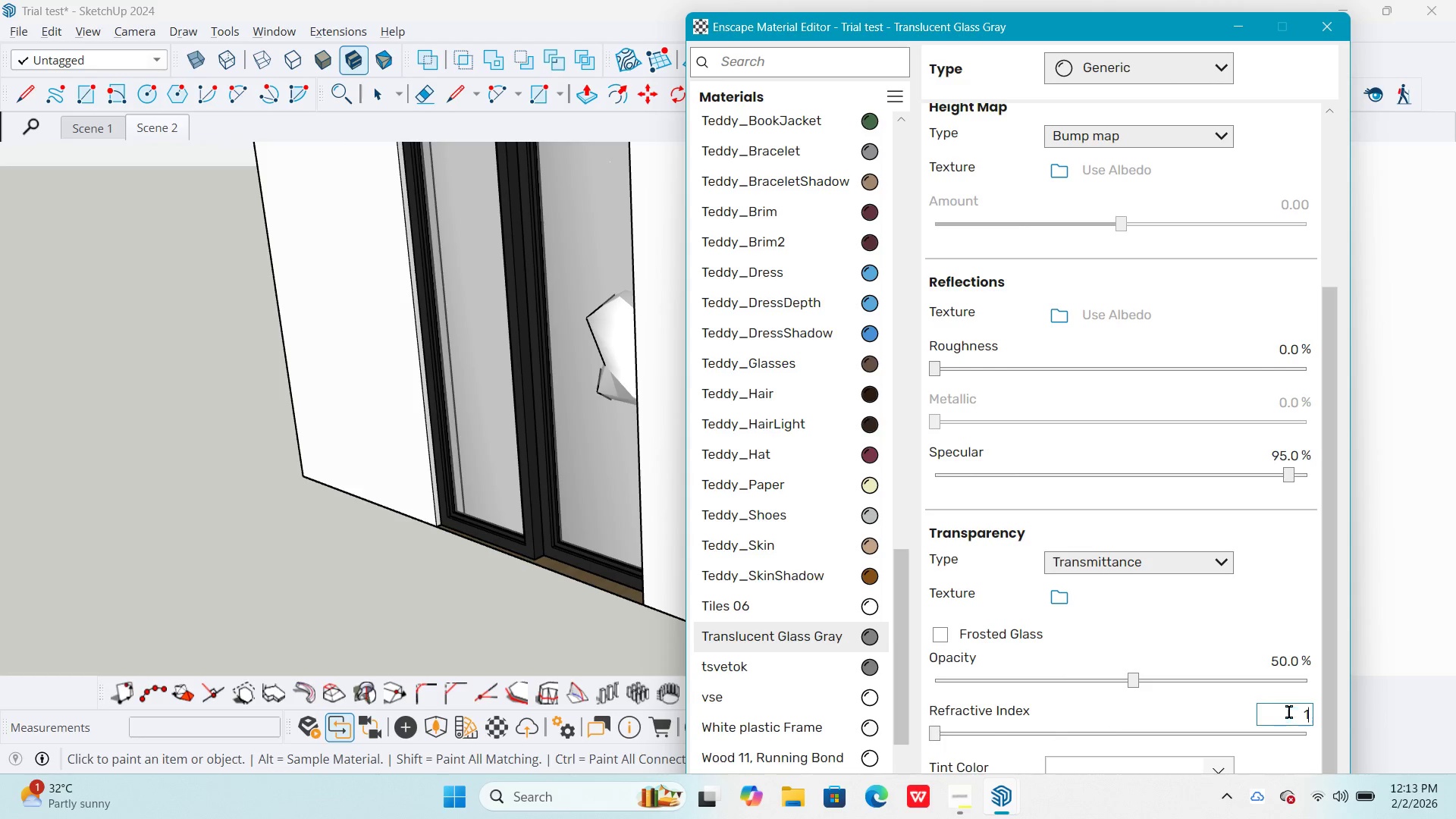 
key(NumpadDecimal)
 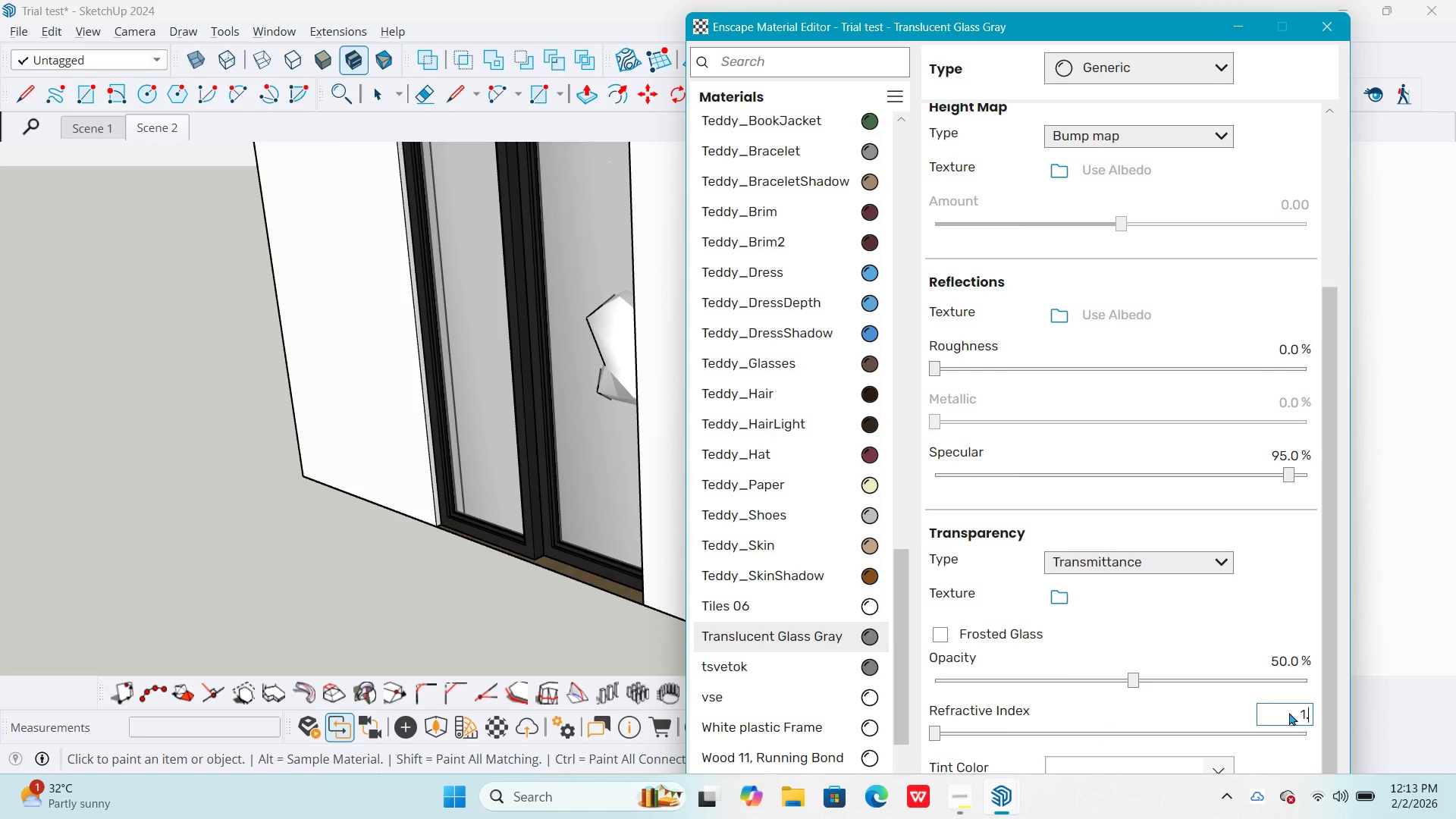 
key(Numpad8)
 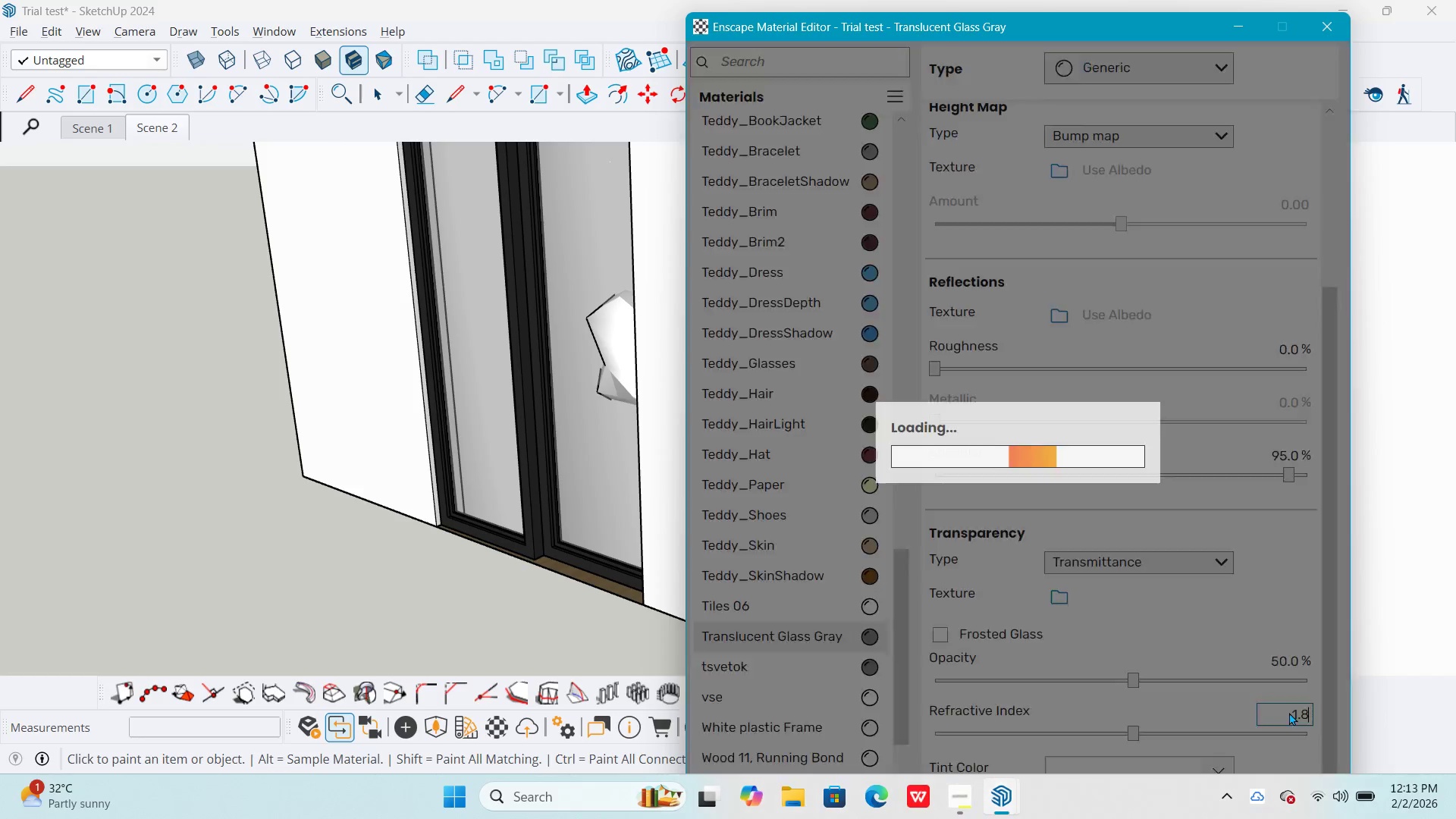 
key(NumpadEnter)
 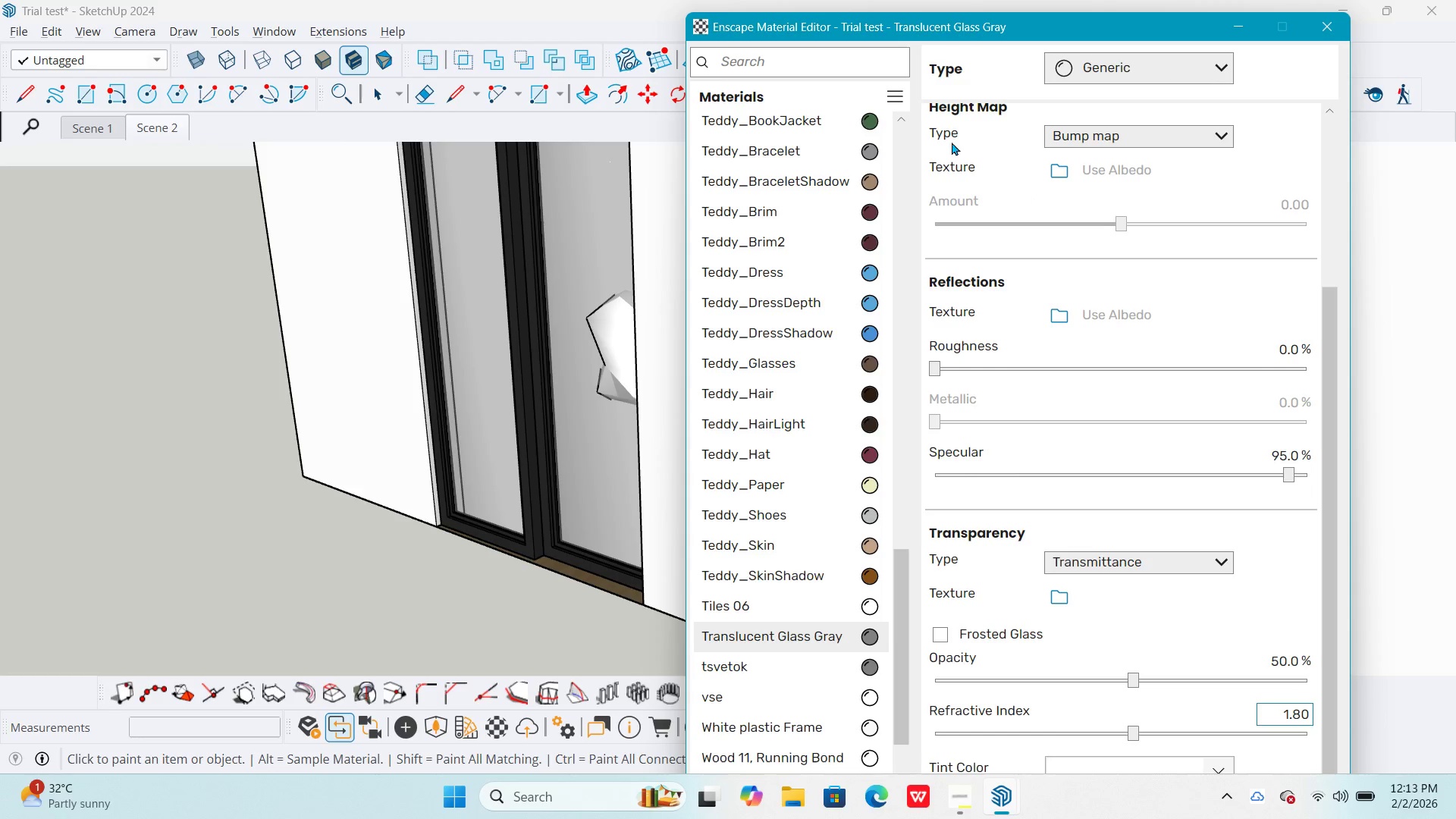 
left_click_drag(start_coordinate=[1065, 23], to_coordinate=[1094, 278])
 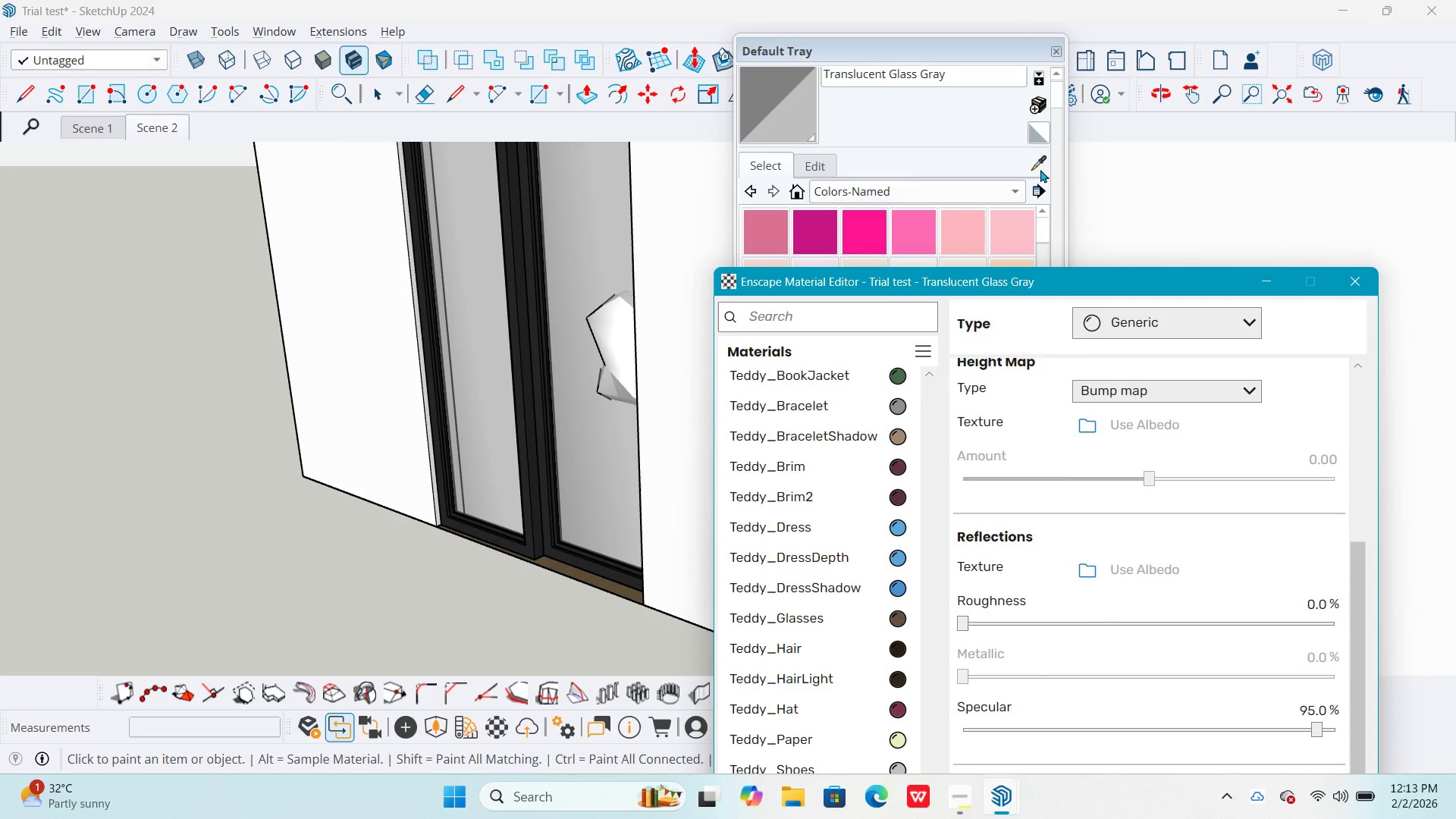 
left_click([1040, 164])
 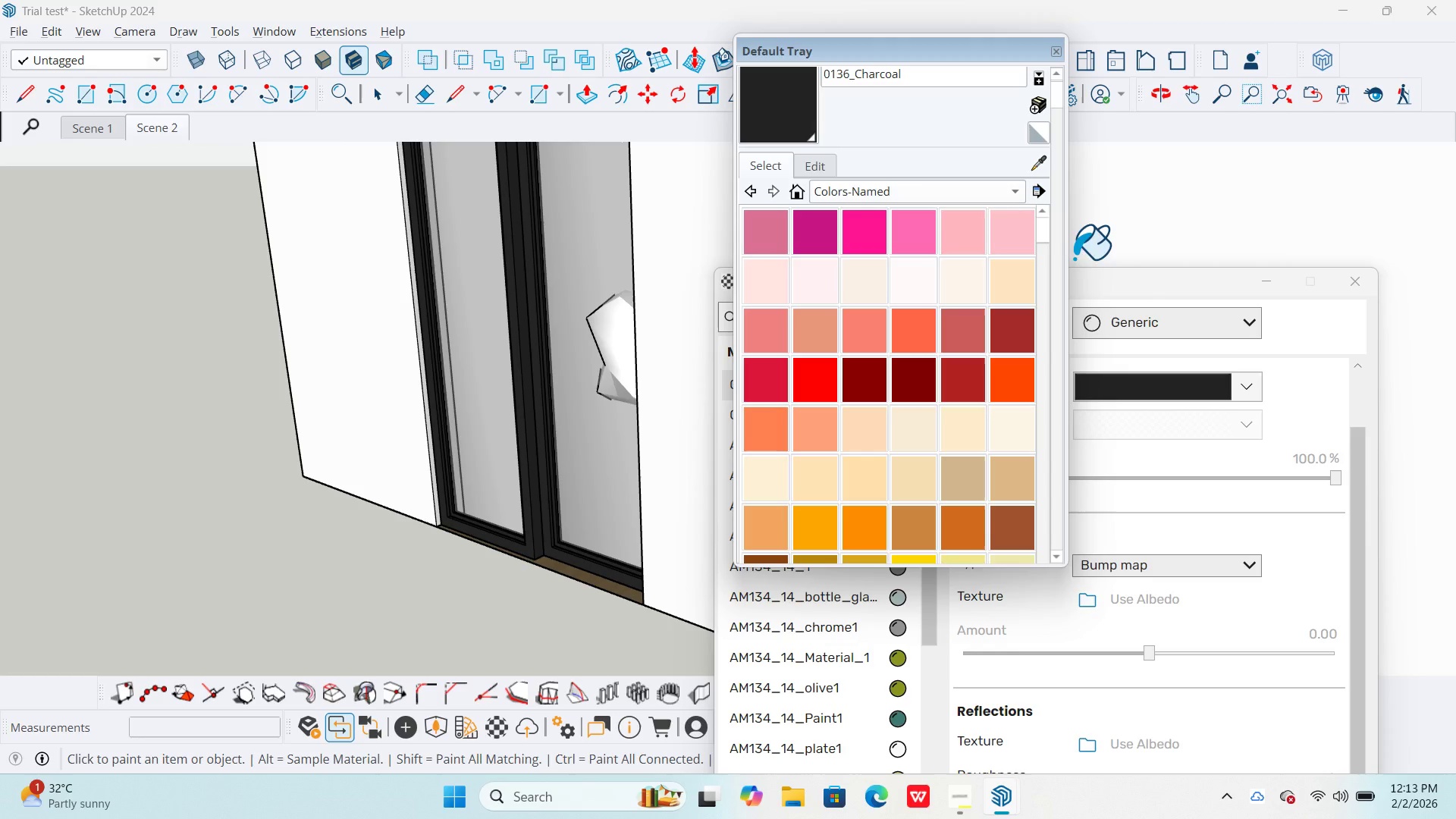 
left_click_drag(start_coordinate=[1099, 276], to_coordinate=[1068, 77])
 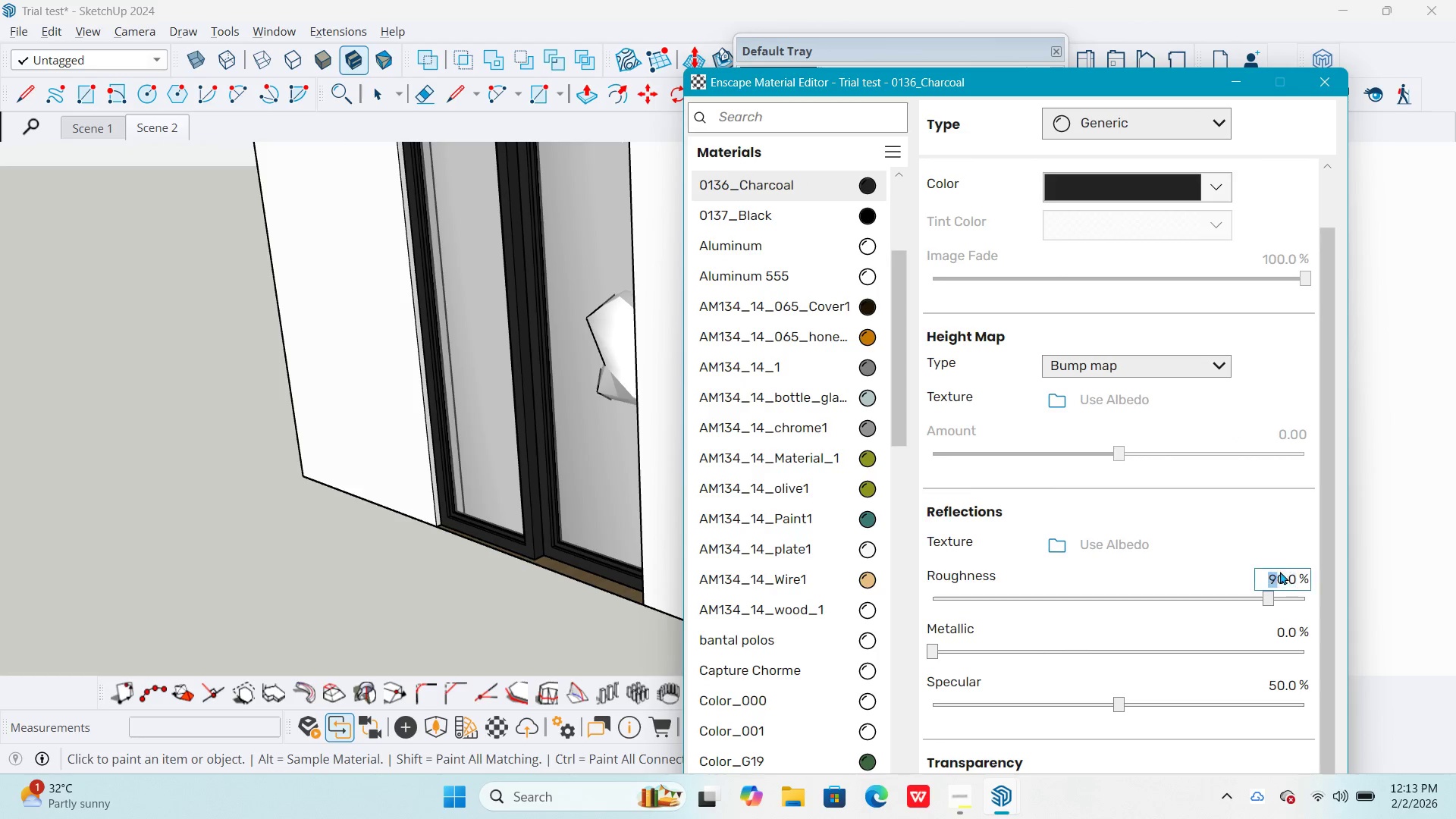 
triple_click([1279, 571])
 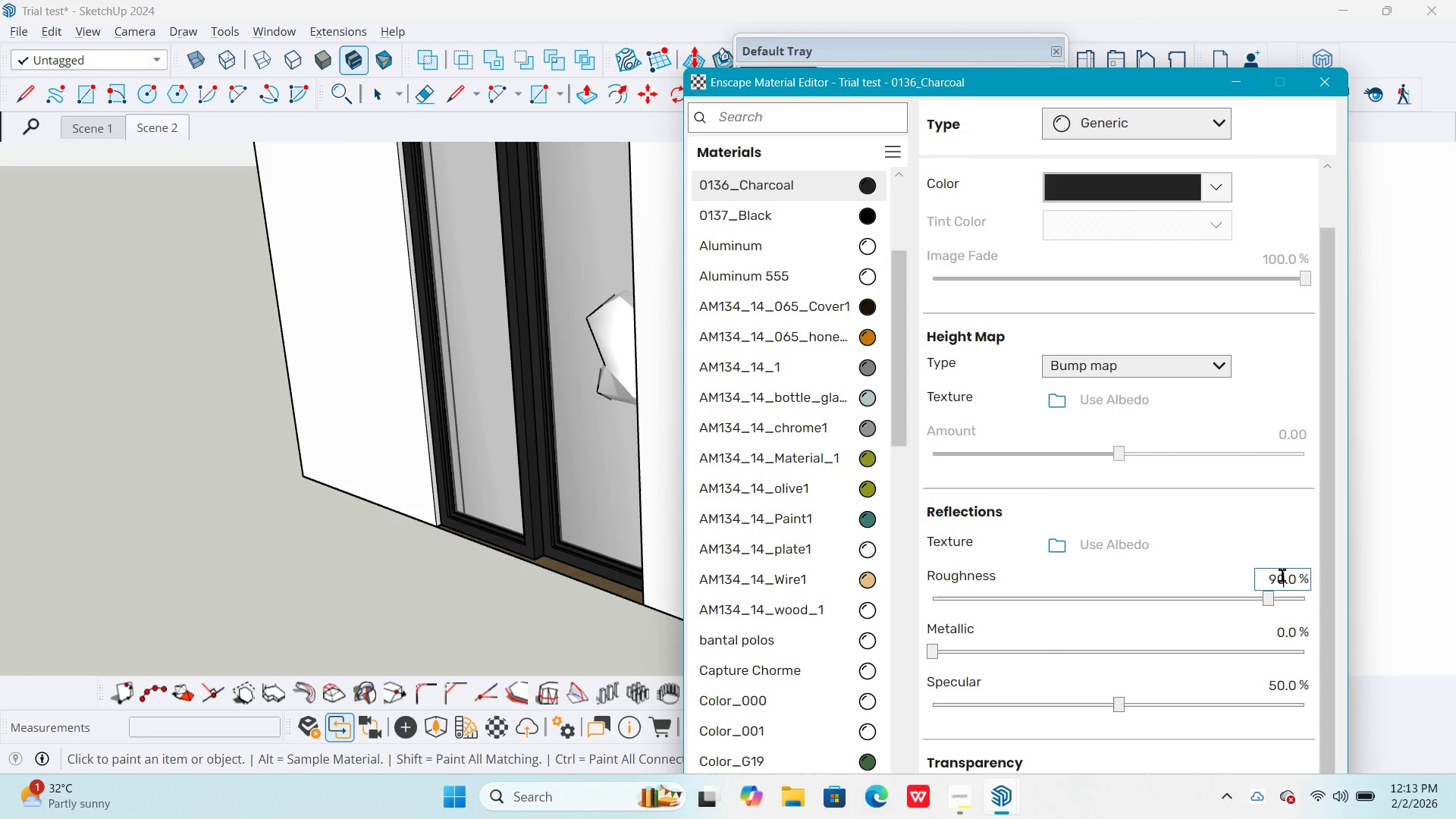 
triple_click([1282, 576])
 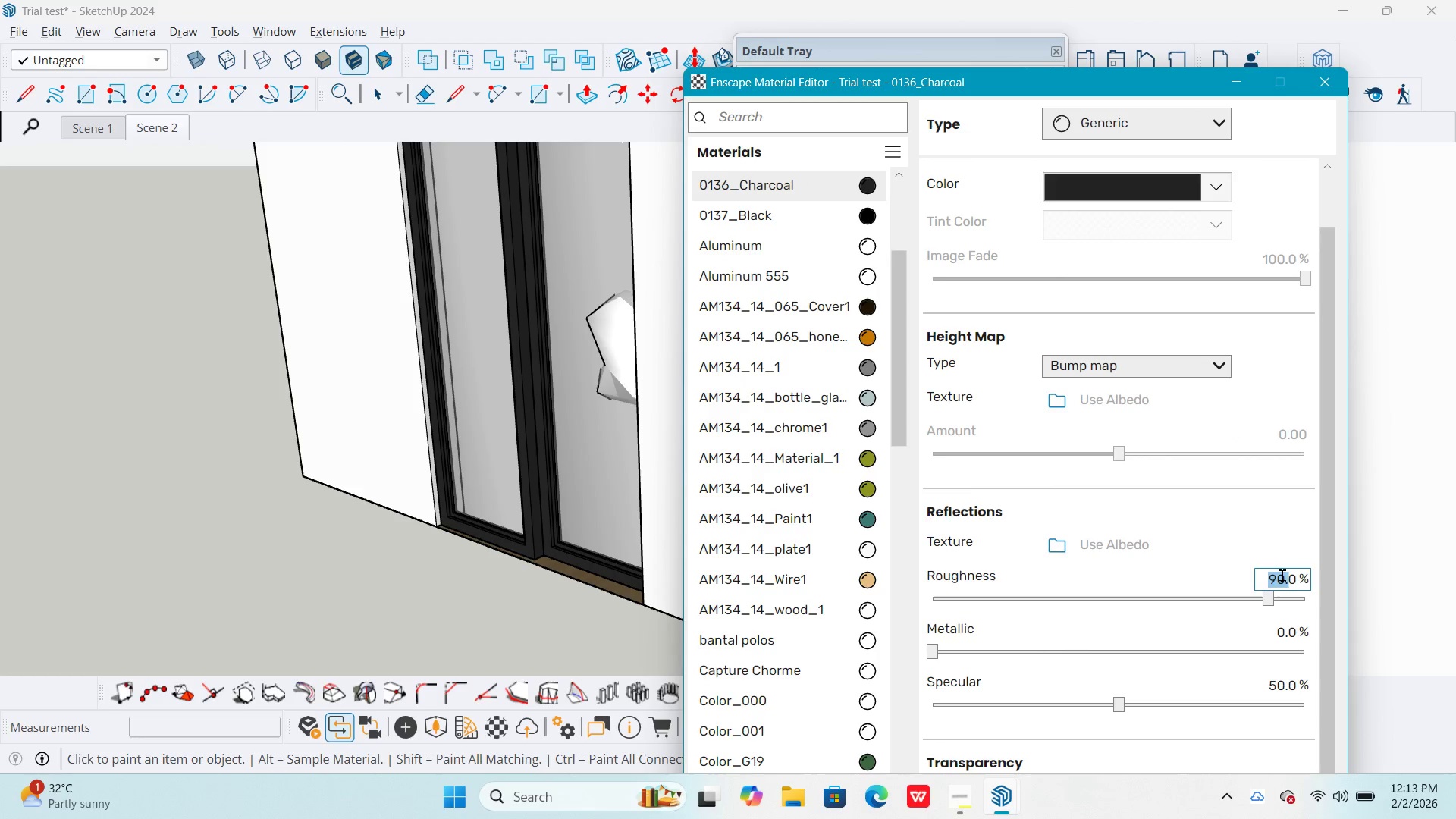 
triple_click([1282, 576])
 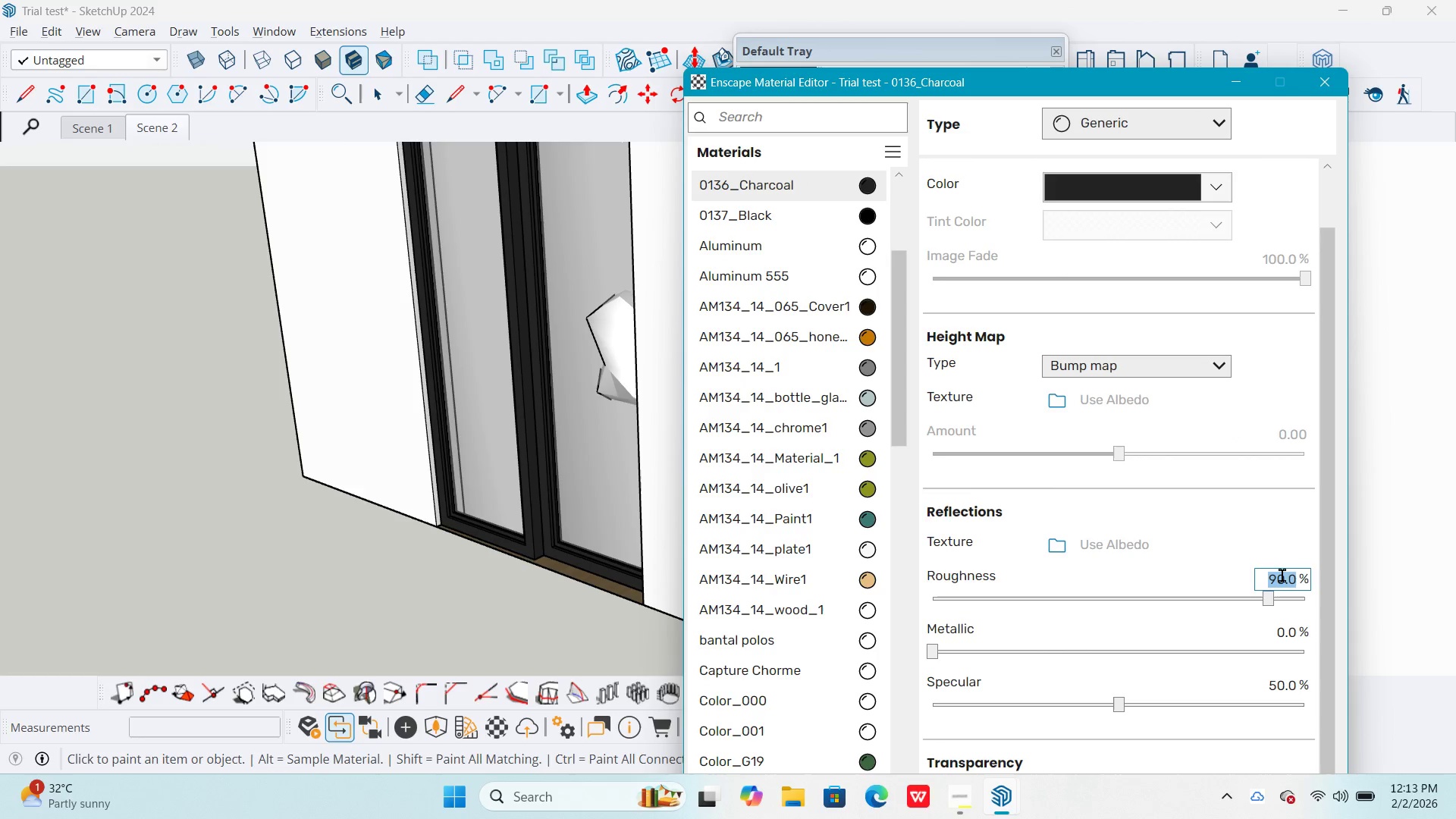 
key(Numpad1)
 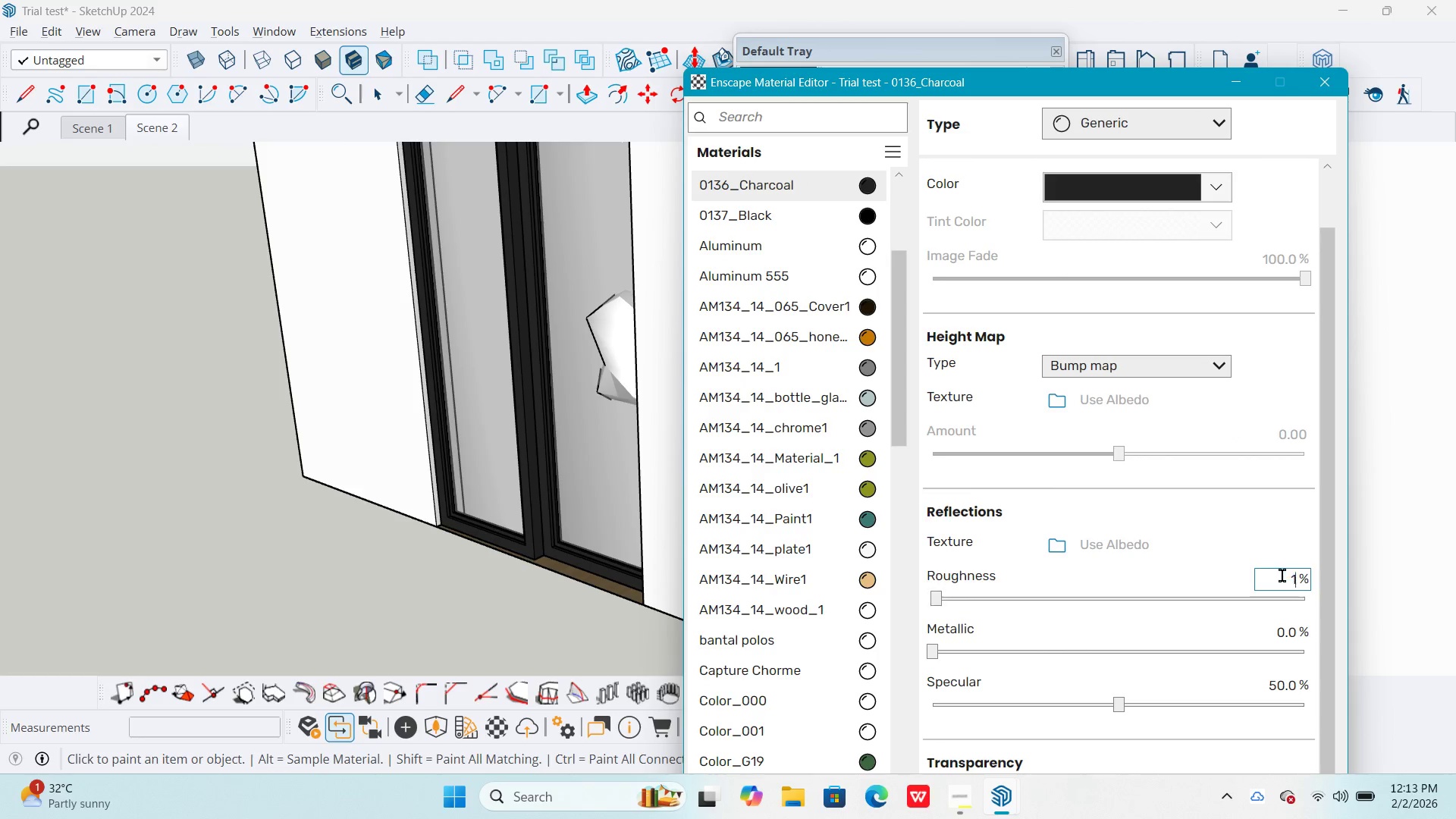 
key(Numpad0)
 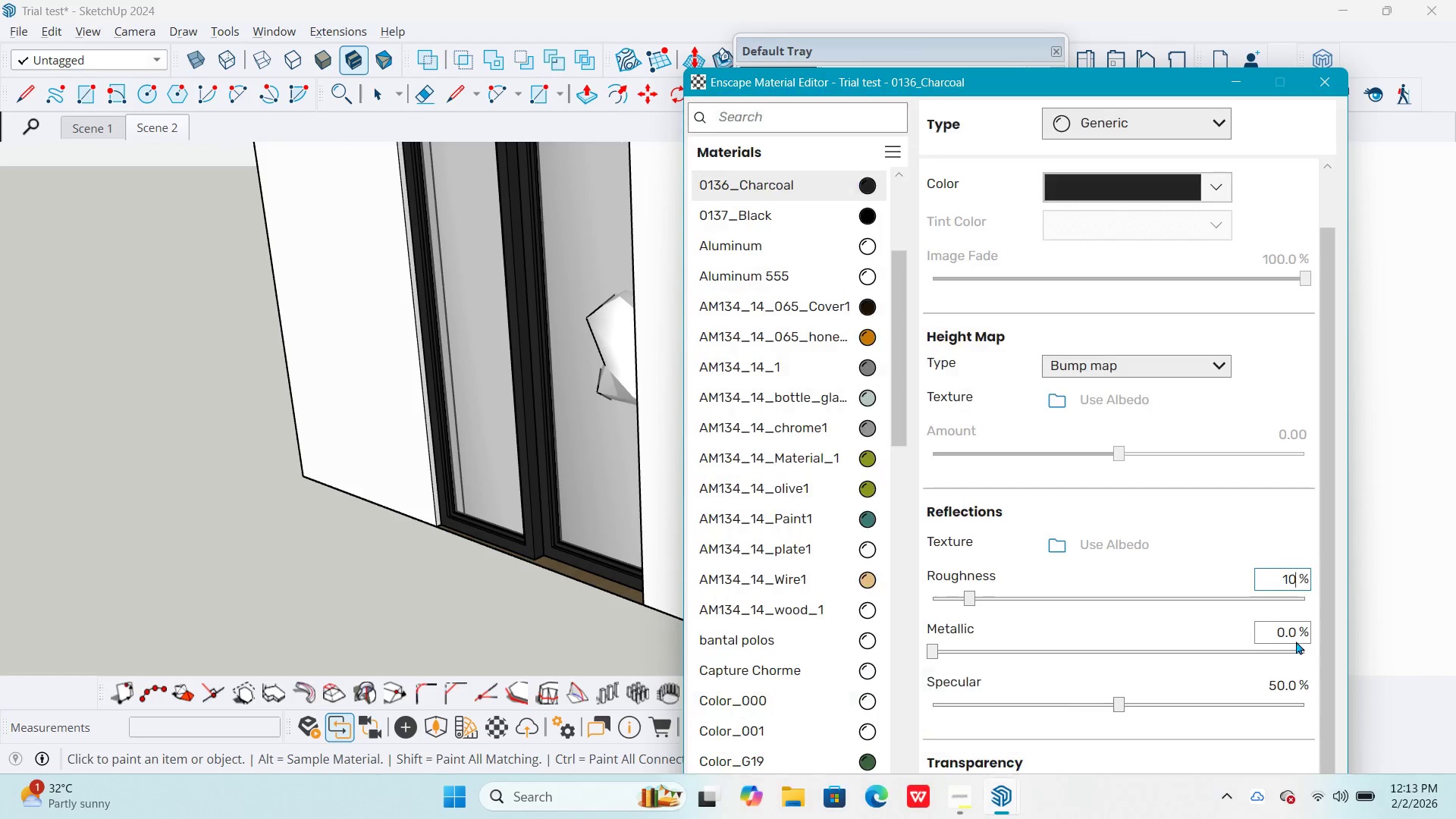 
double_click([1279, 631])
 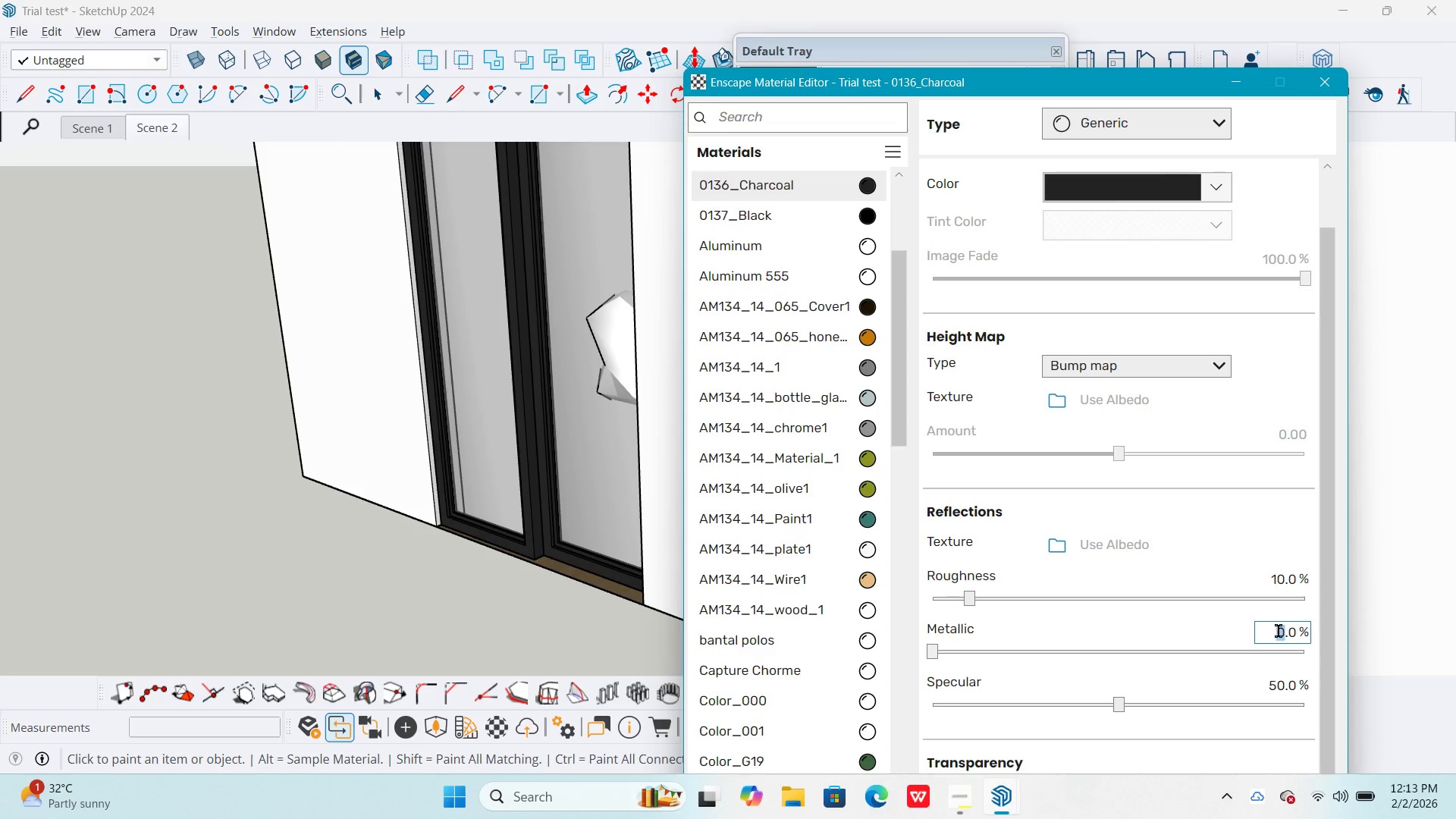 
triple_click([1279, 631])
 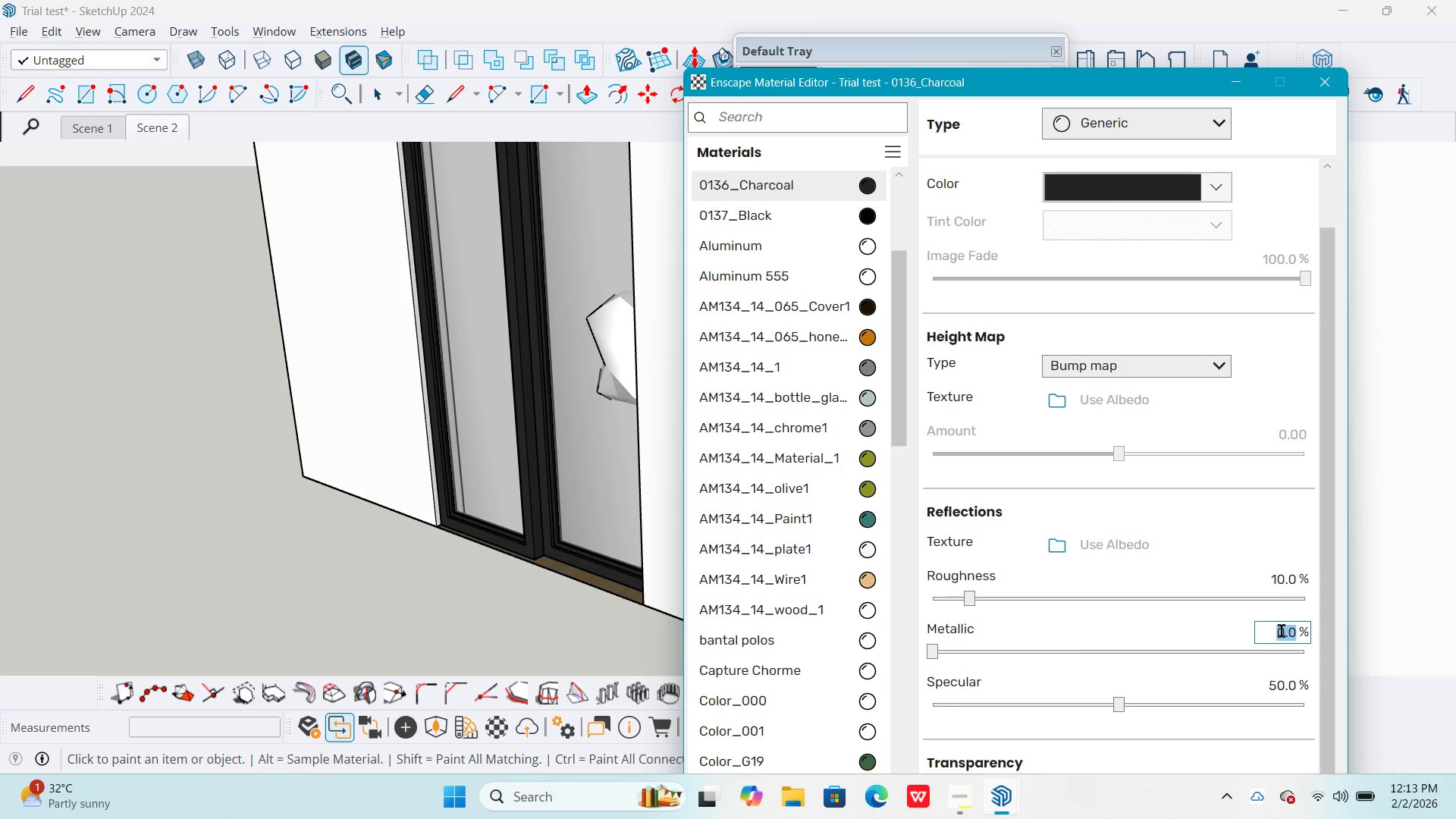 
key(Numpad1)
 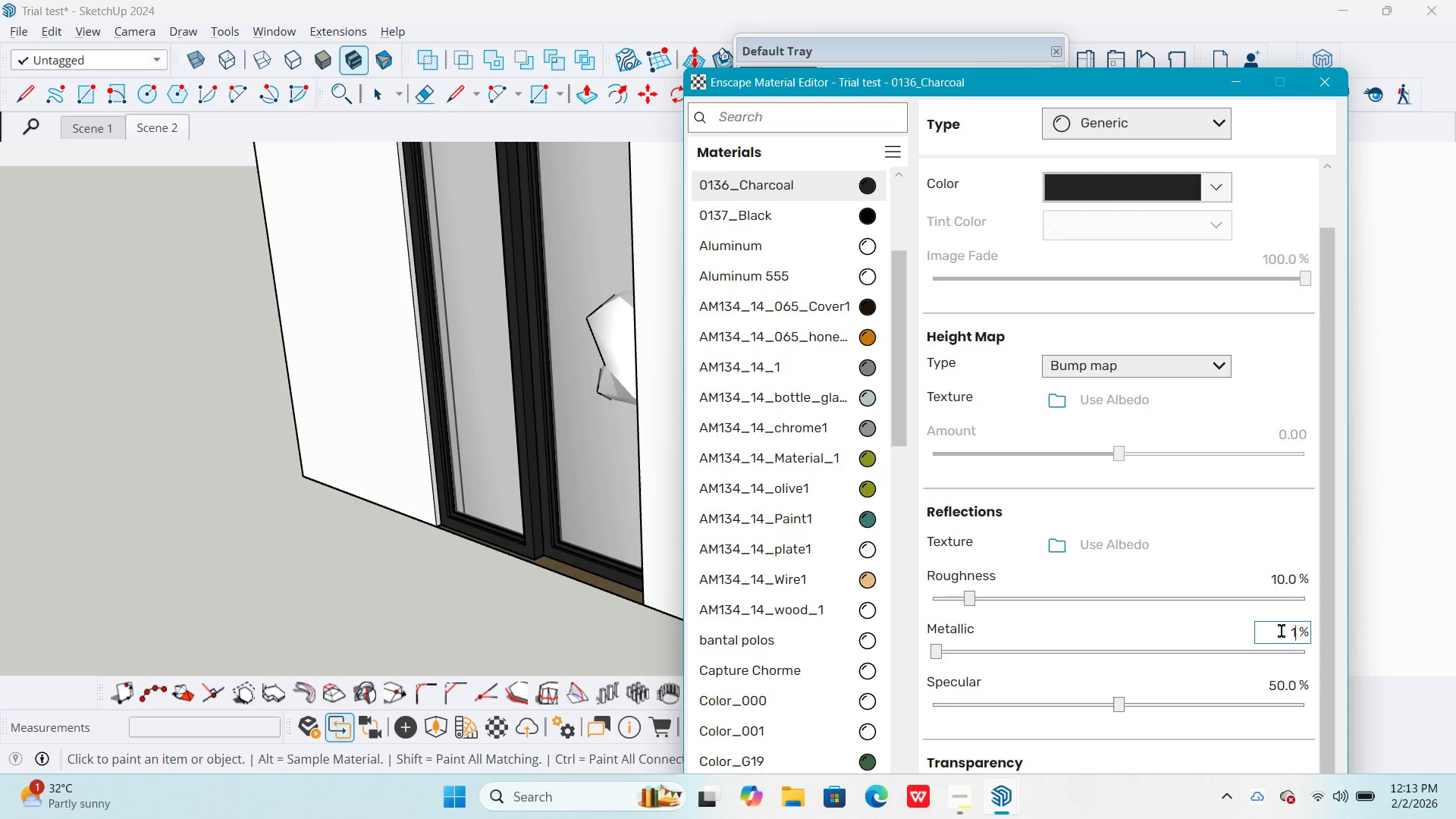 
key(Numpad0)
 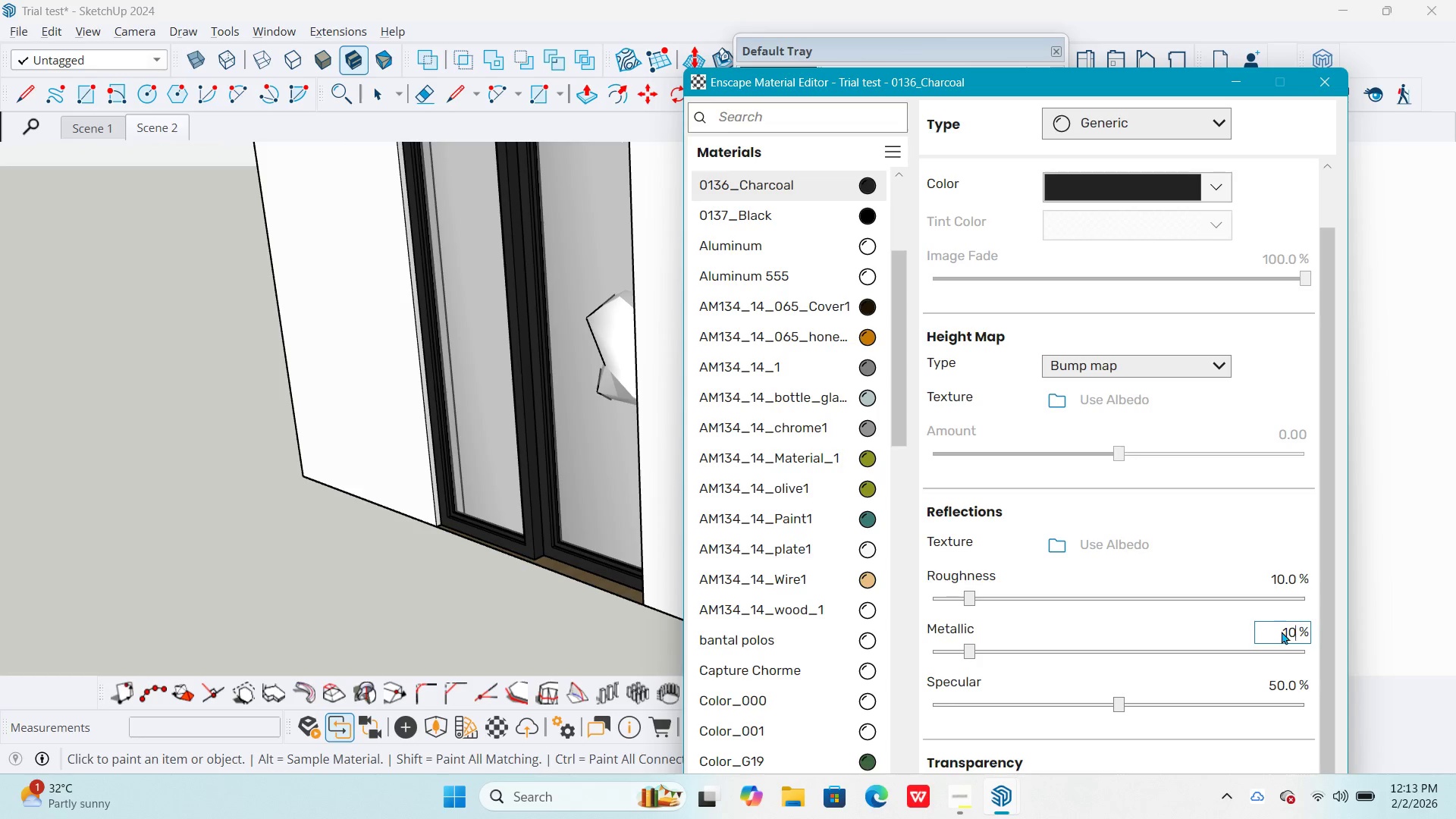 
mouse_move([1292, 671])
 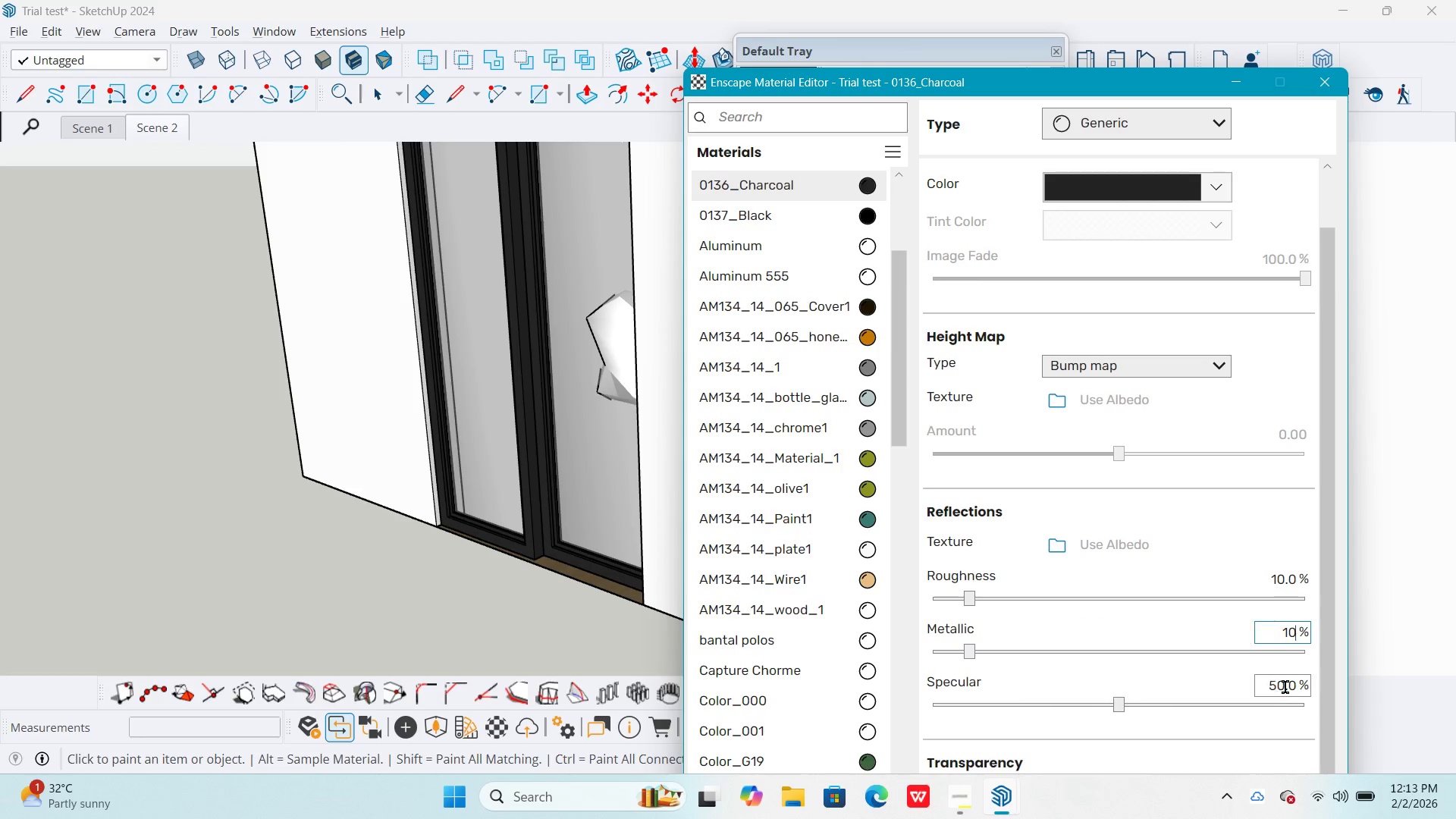 
double_click([1286, 687])
 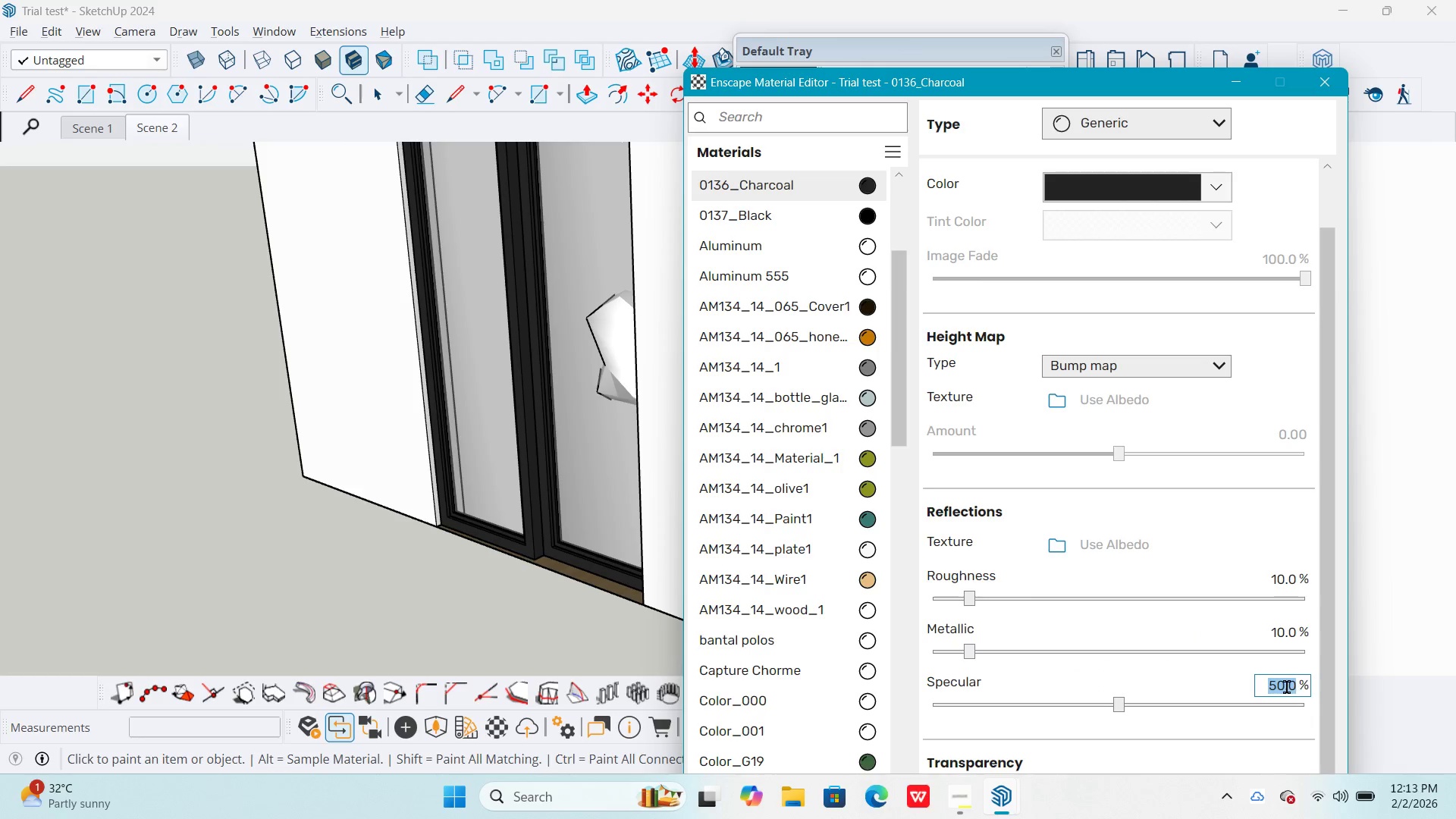 
key(Numpad5)
 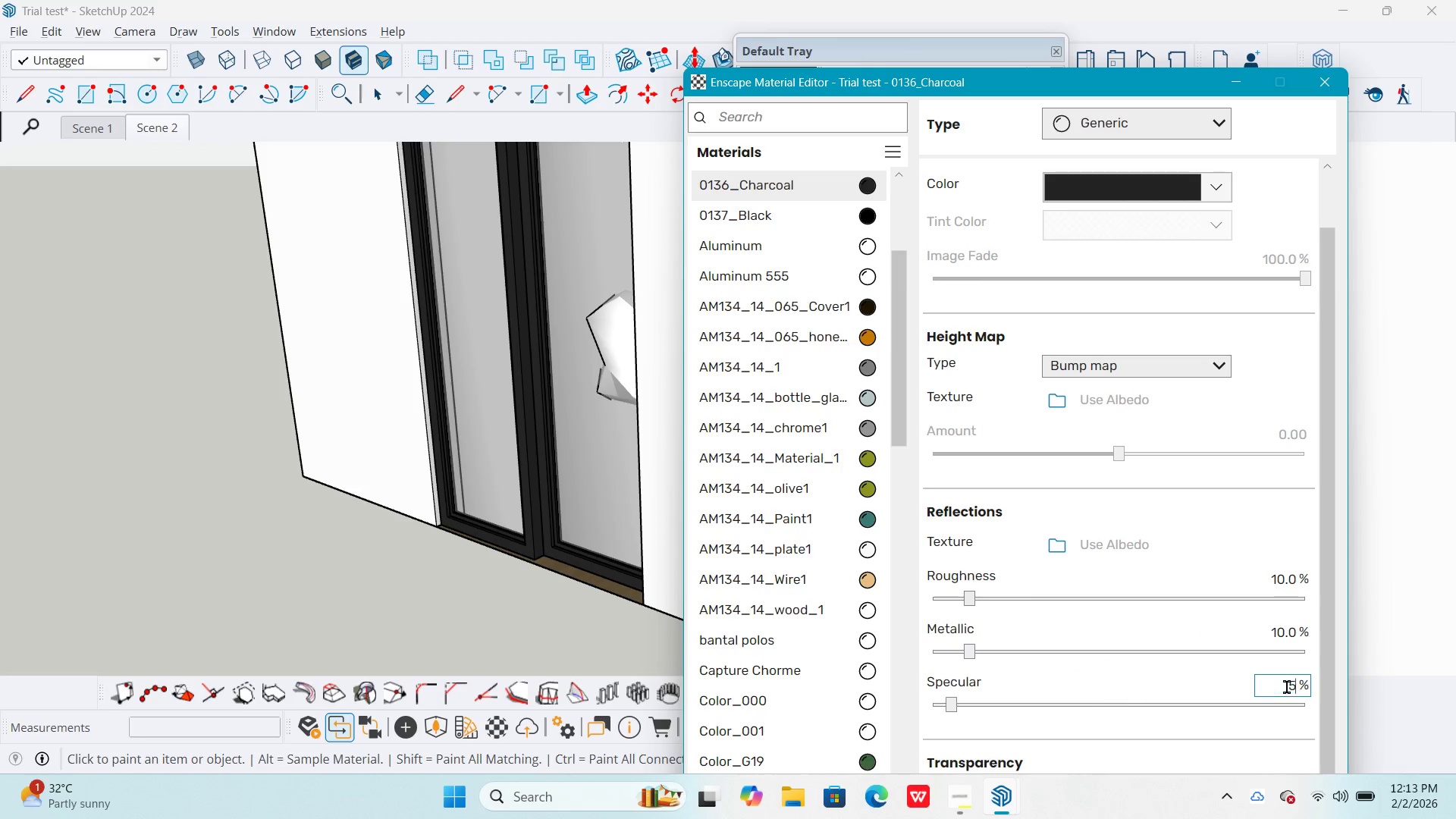 
key(Numpad5)
 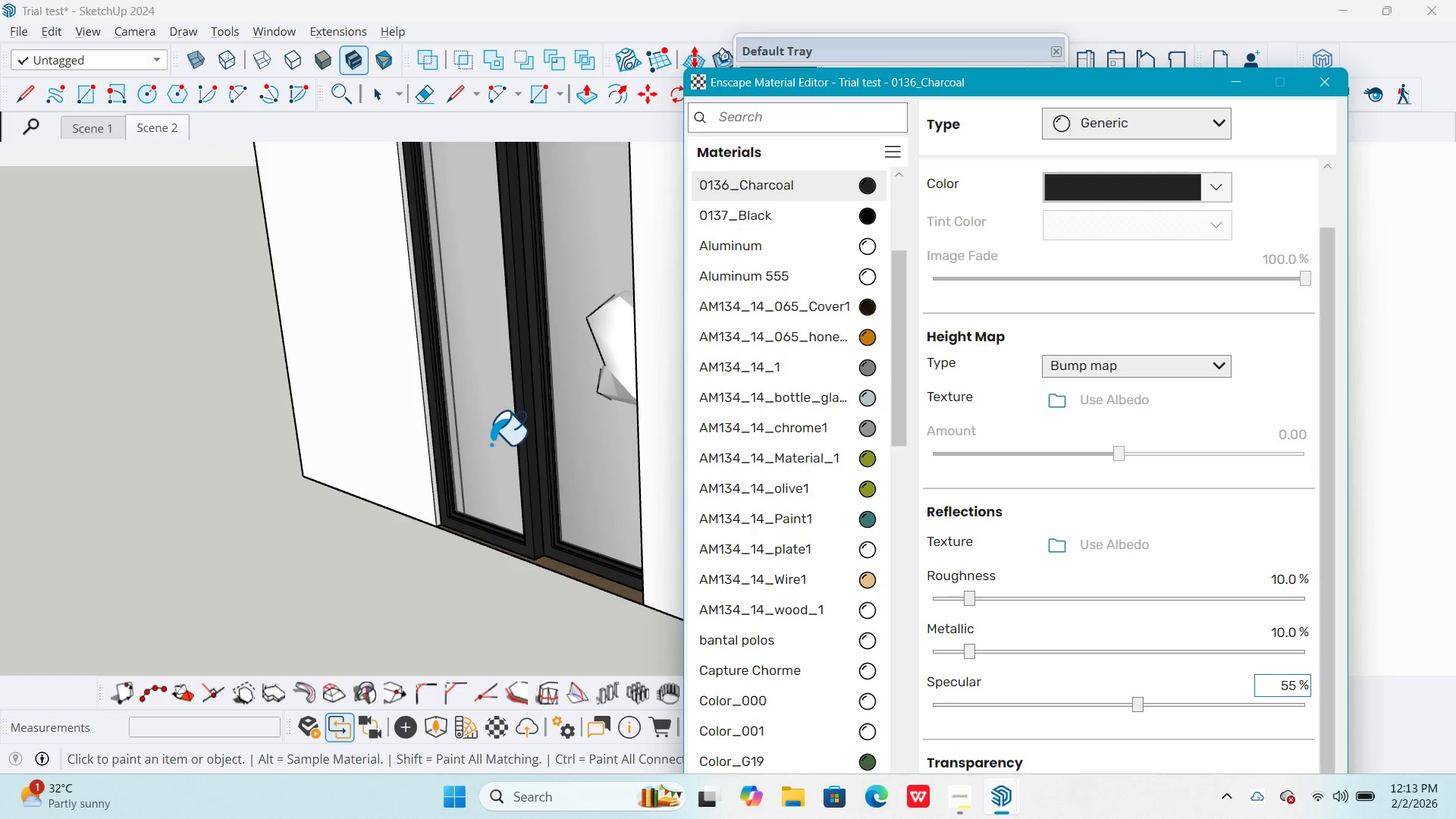 
key(Space)
 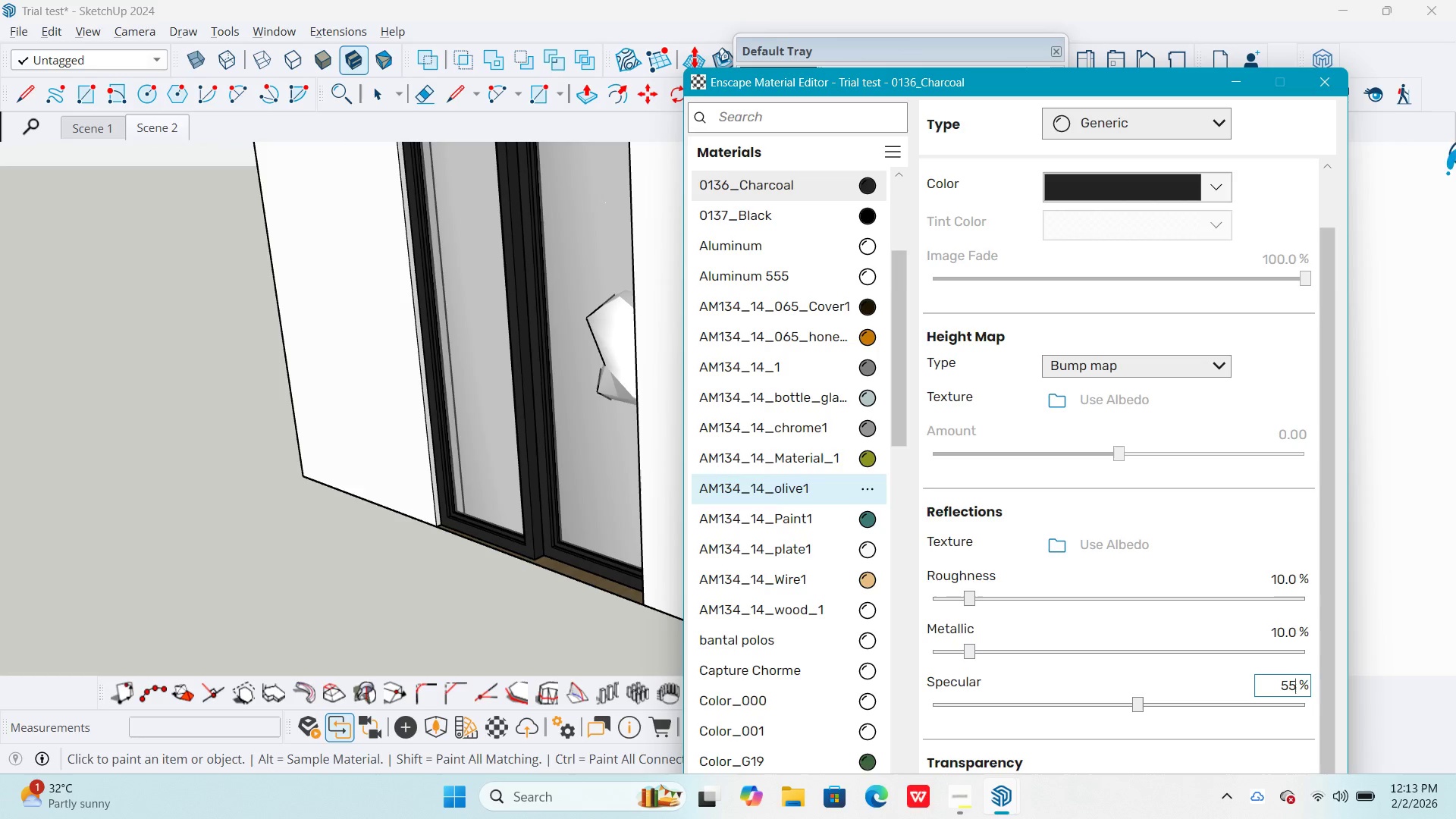 
left_click([1332, 88])
 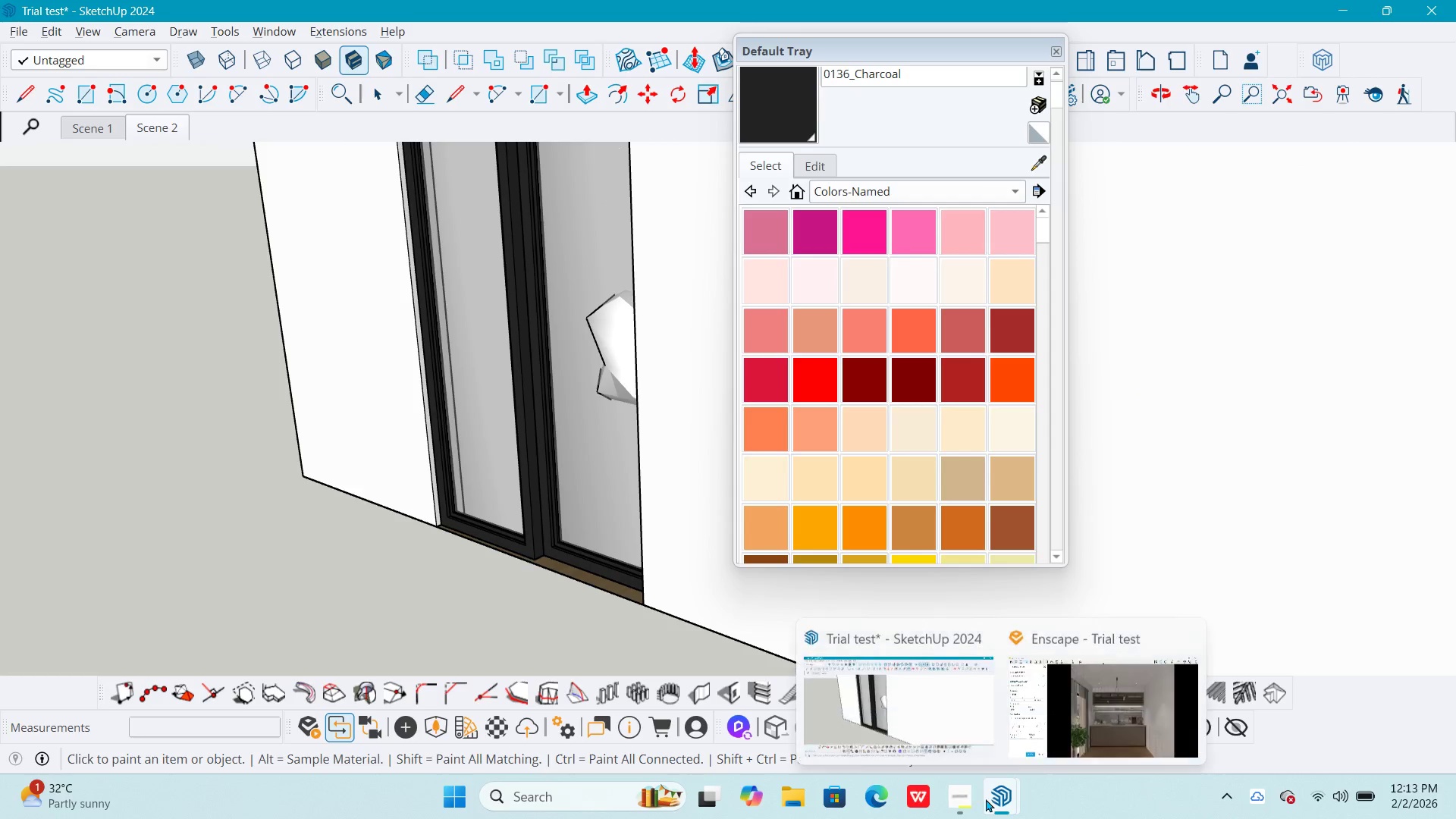 
left_click([1137, 700])
 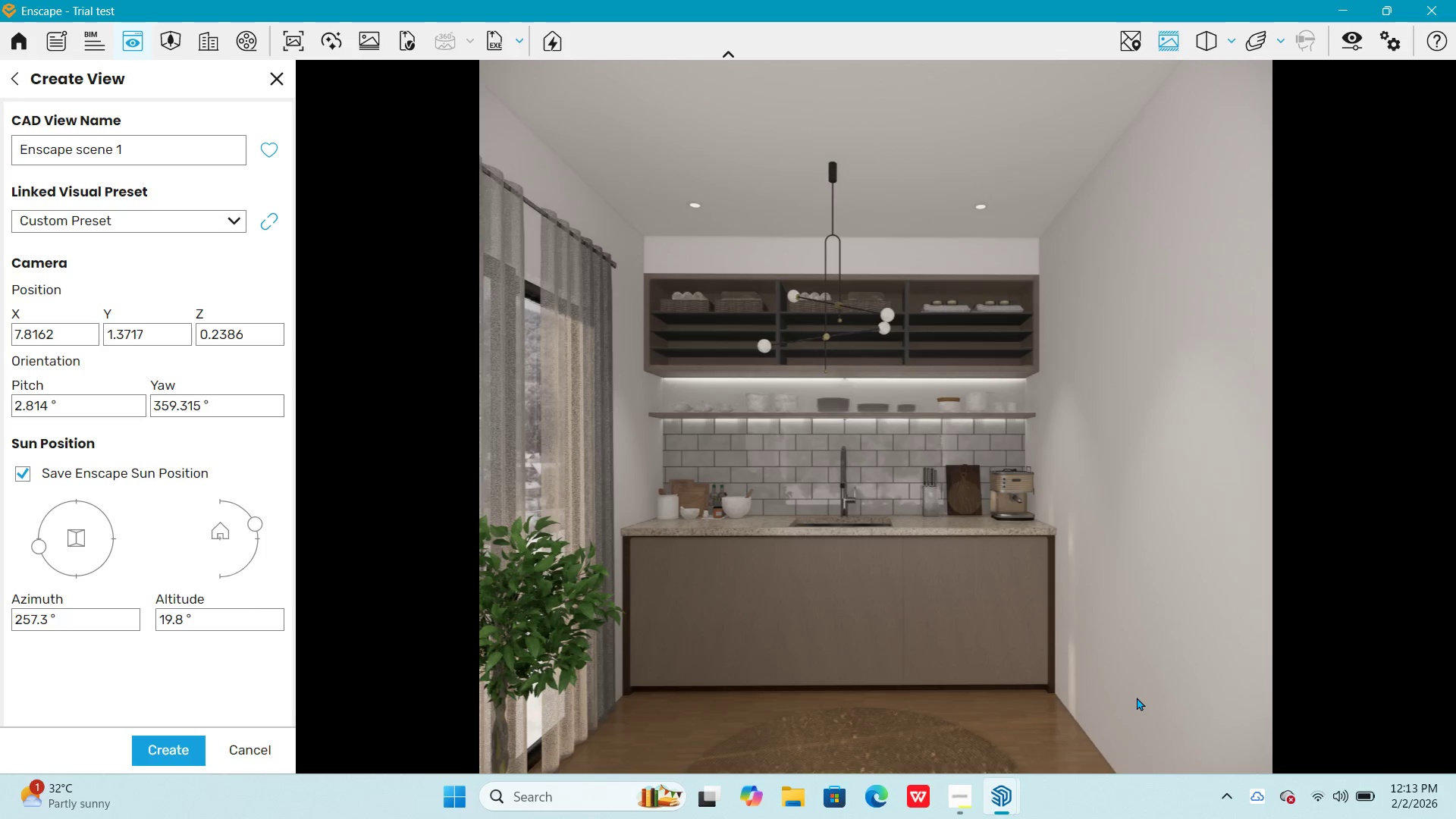 
wait(12.86)
 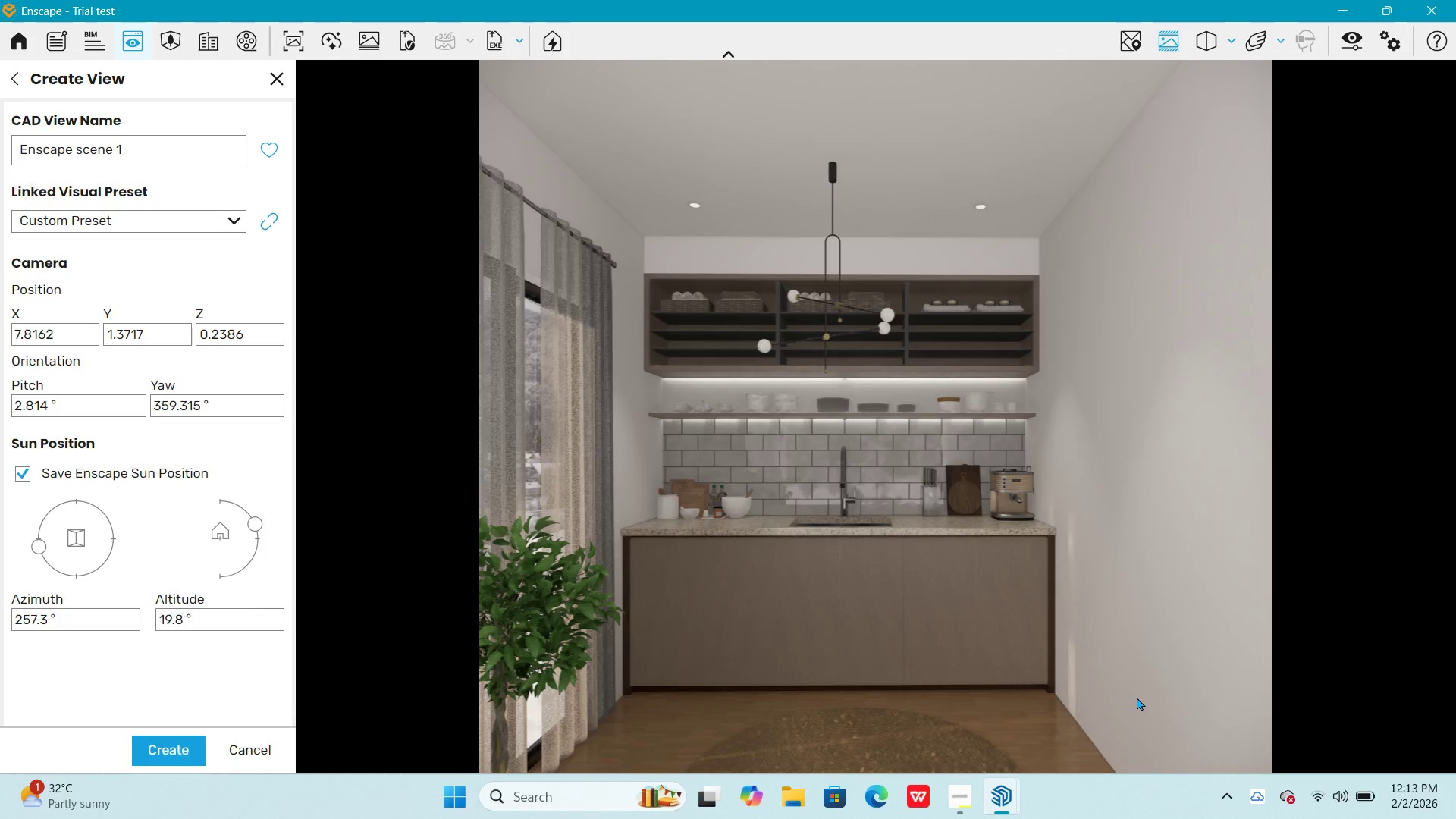 
key(Alt+Tab)
 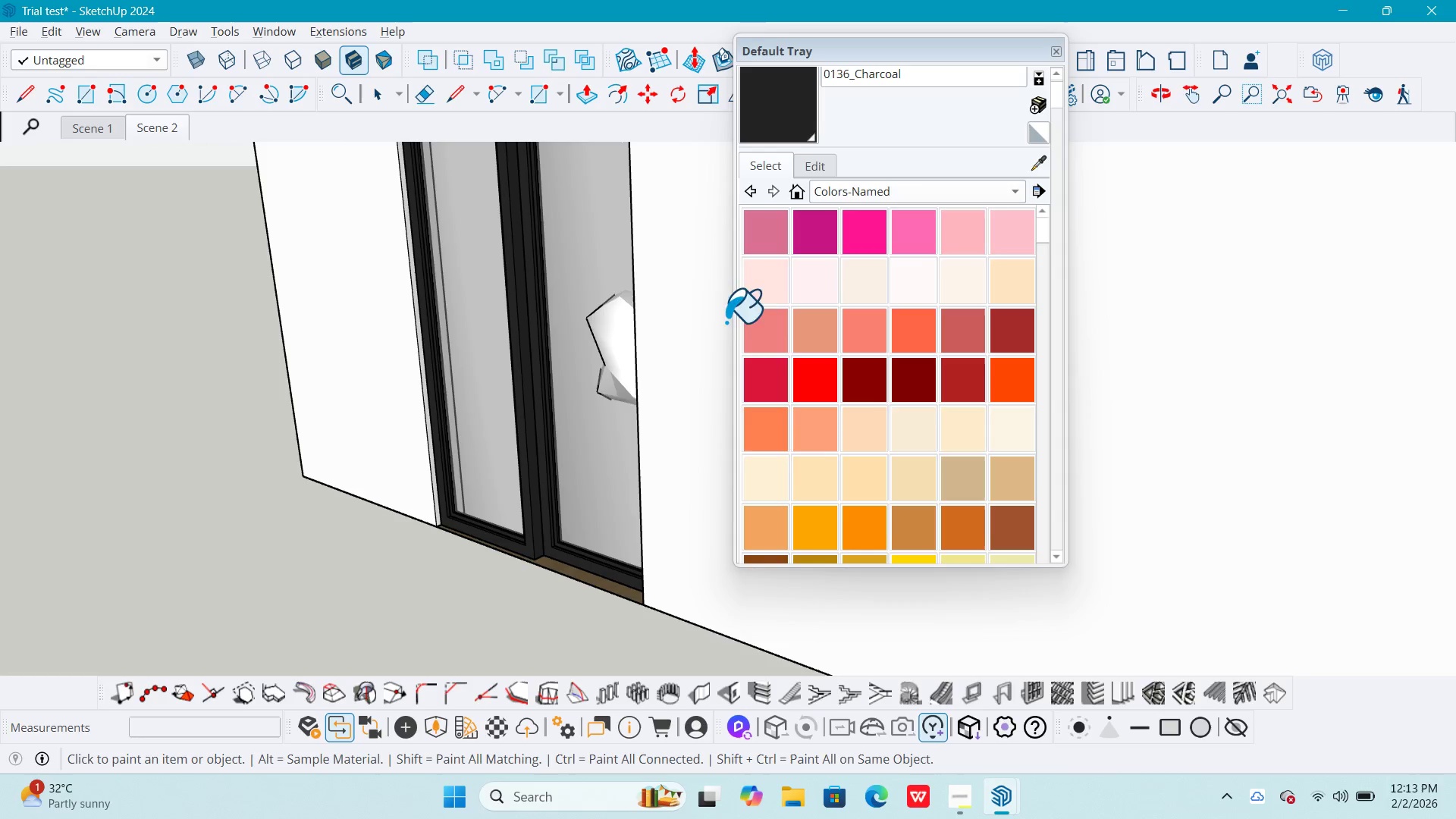 
key(Space)
 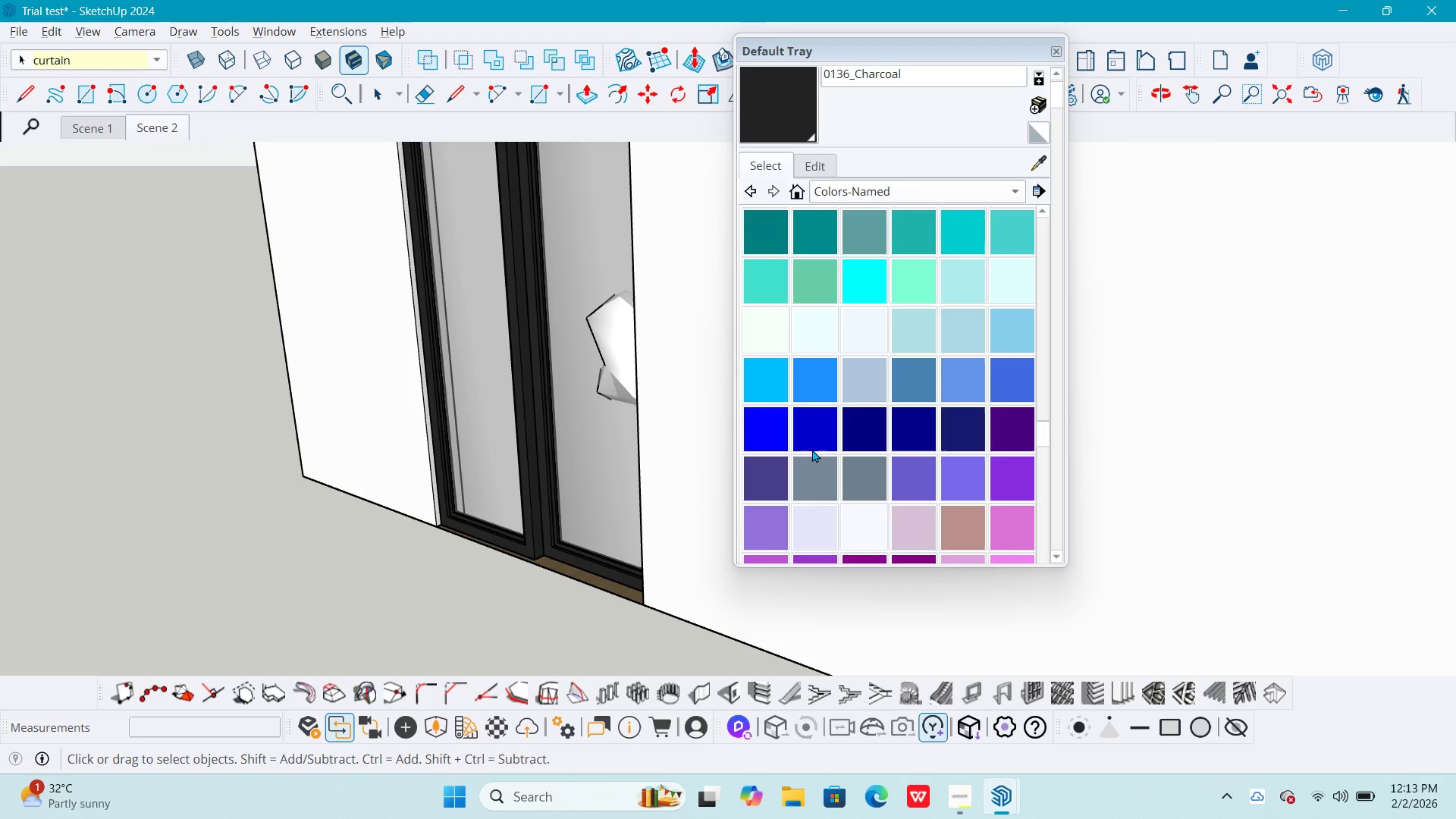 
key(Escape)
 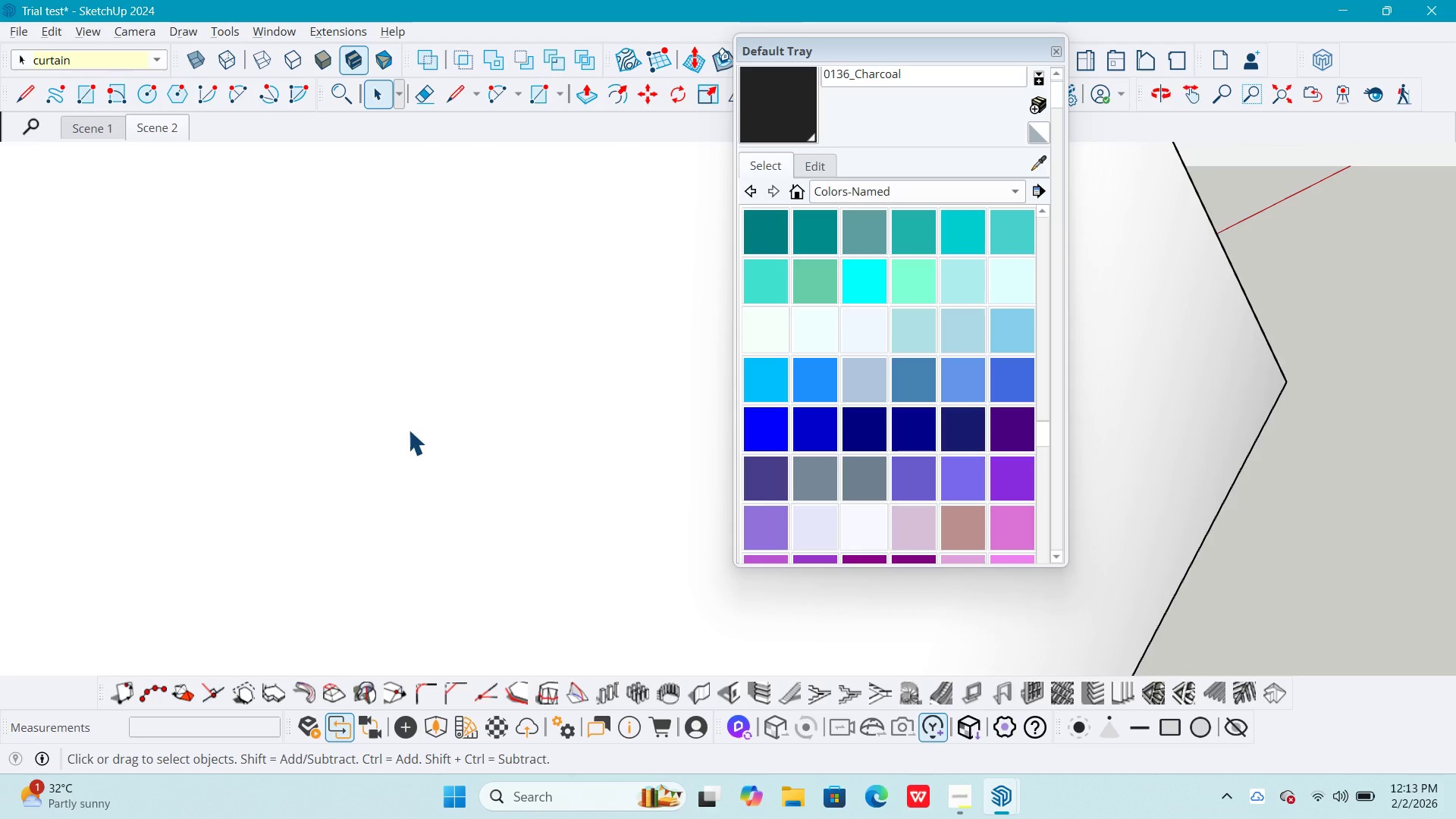 
left_click([872, 624])
 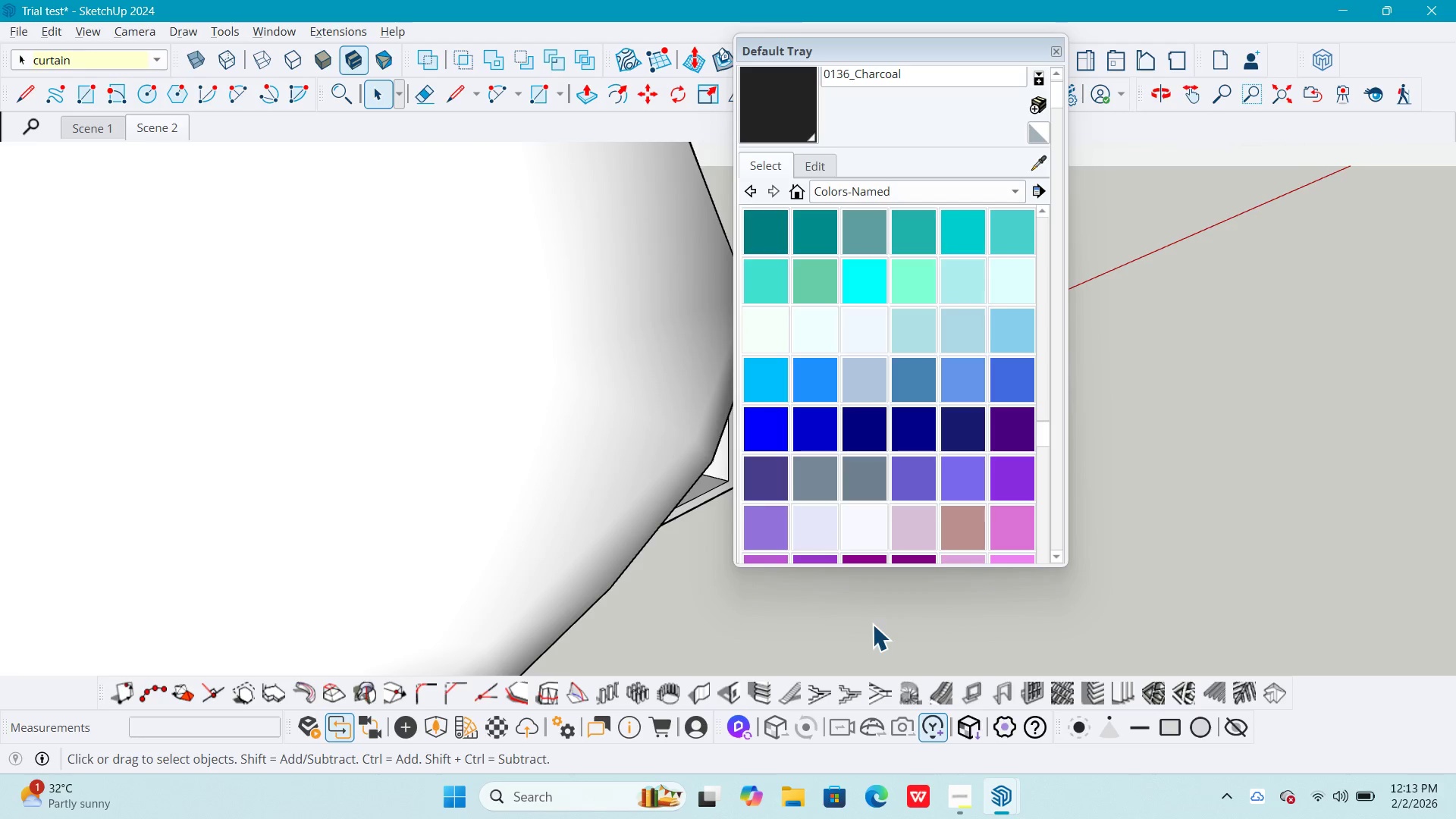 
key(Escape)
 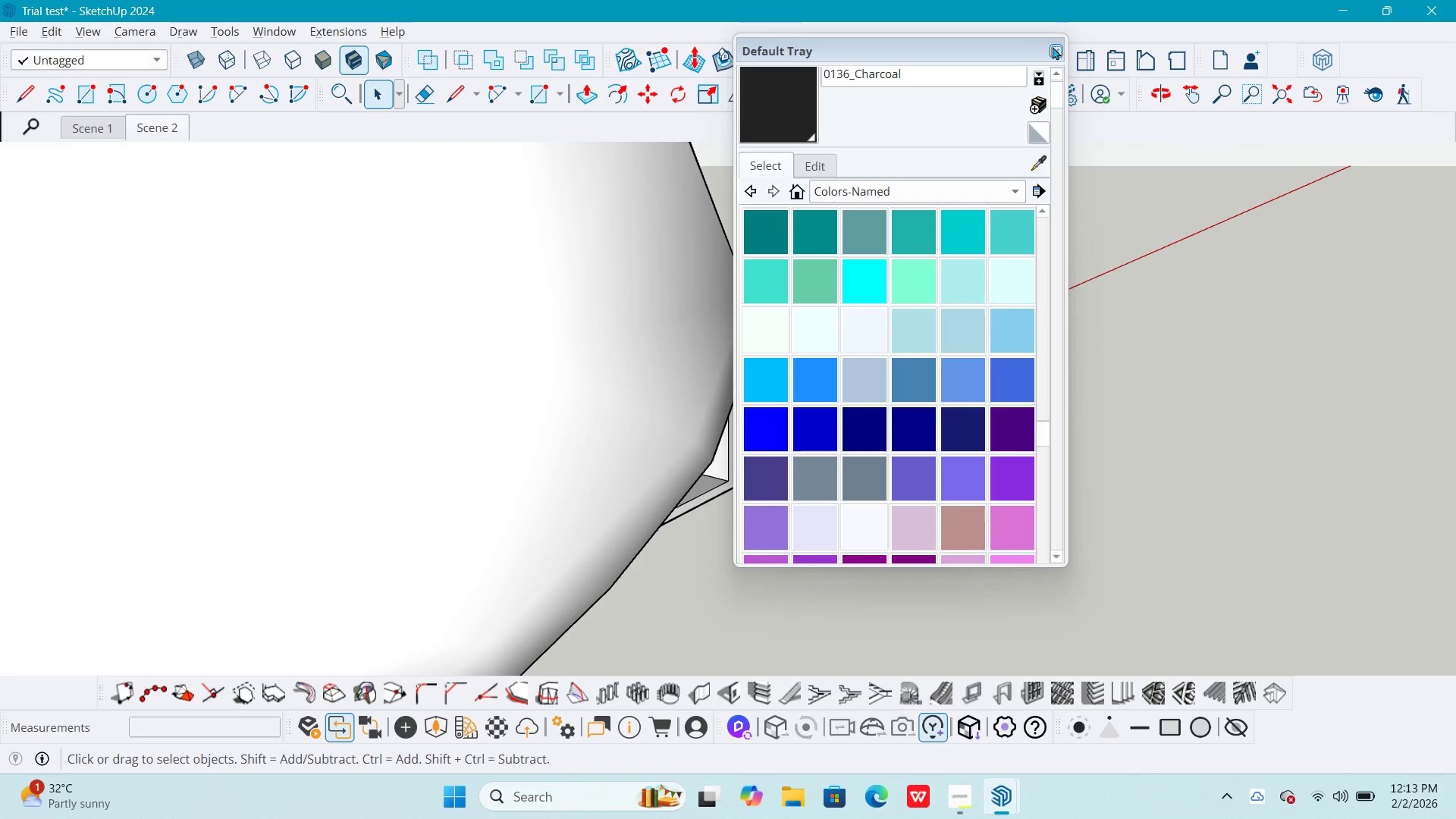 
scroll: coordinate [429, 492], scroll_direction: down, amount: 102.0
 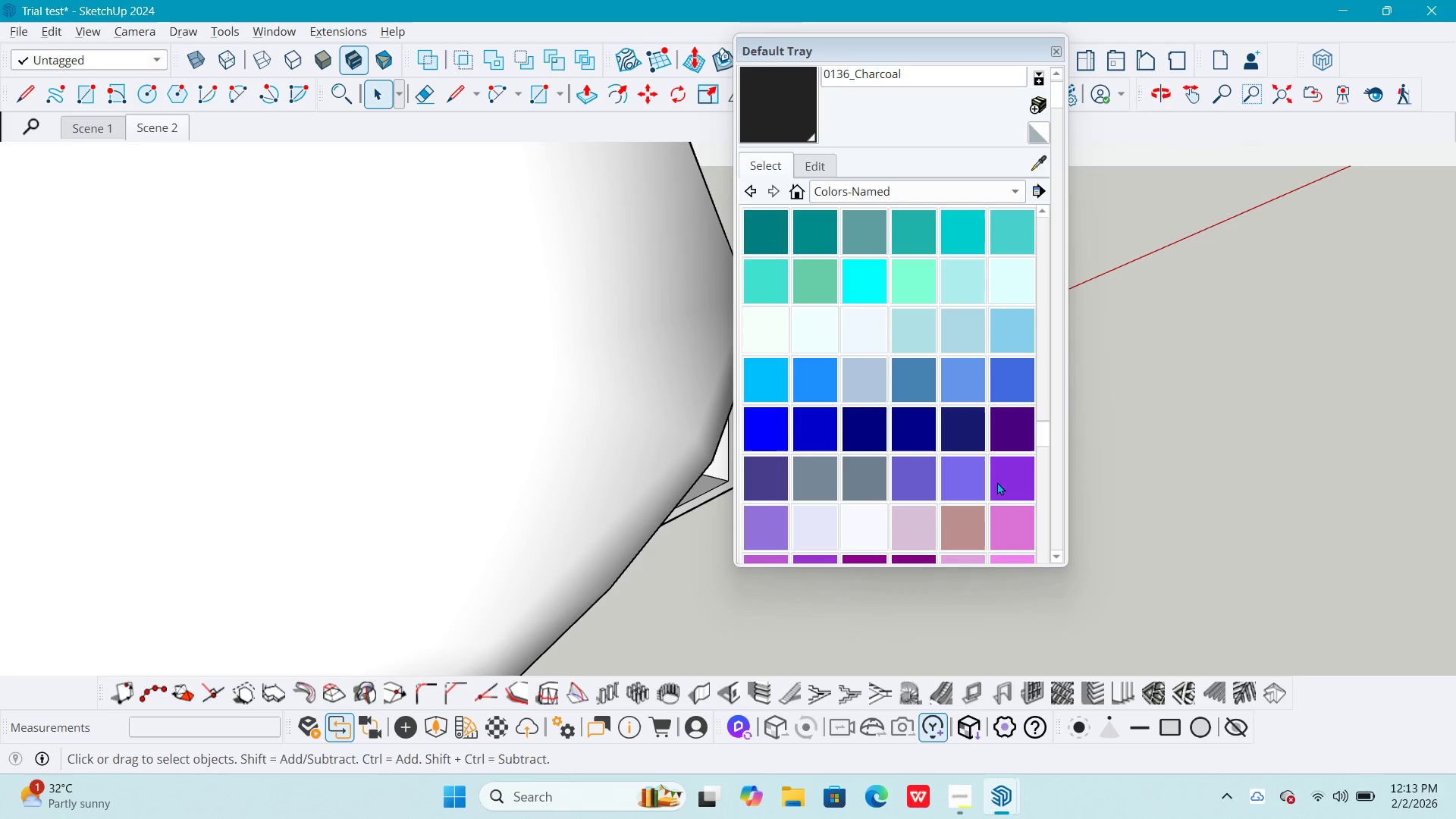 
left_click([1053, 55])
 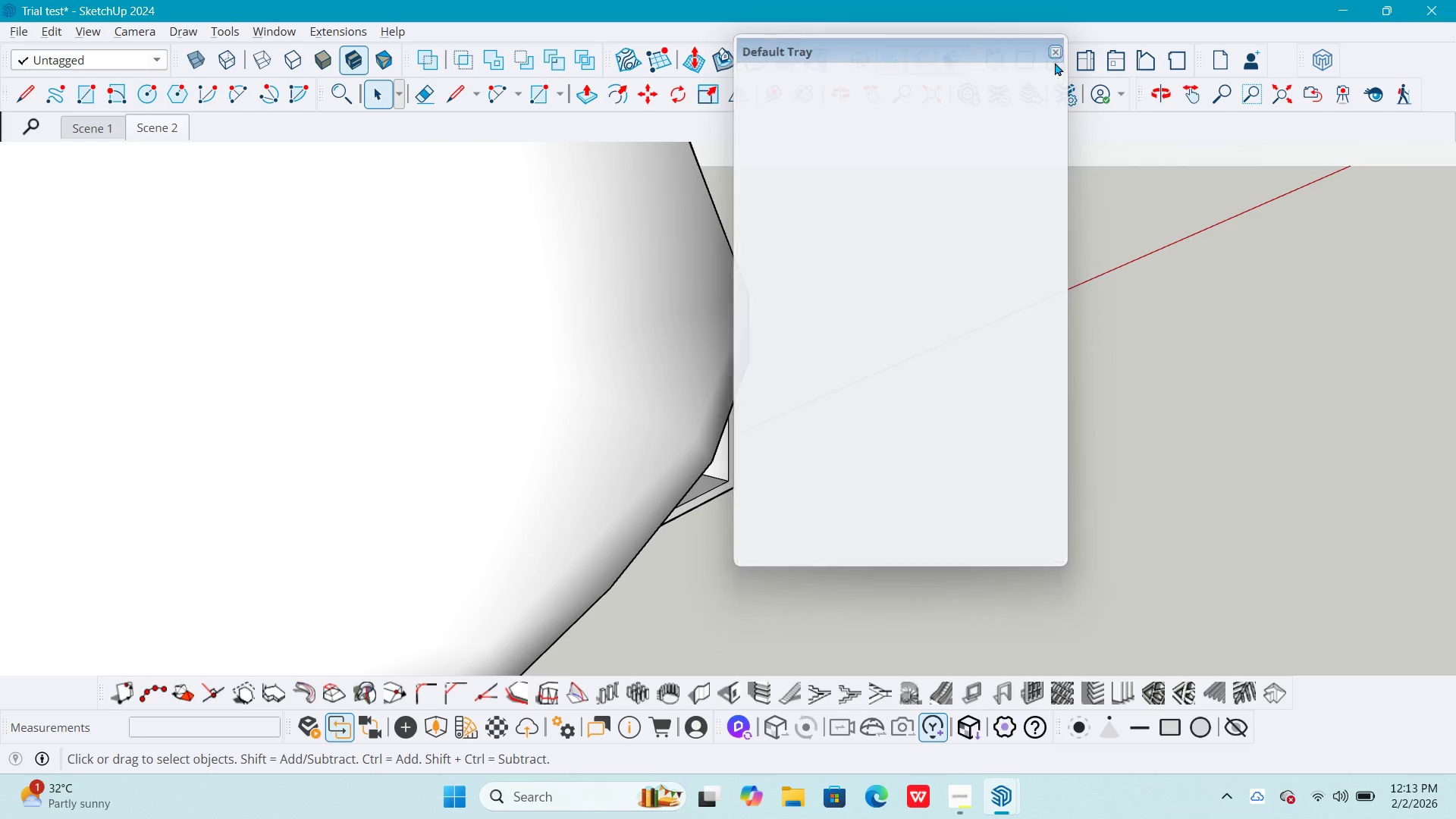 
key(Escape)
 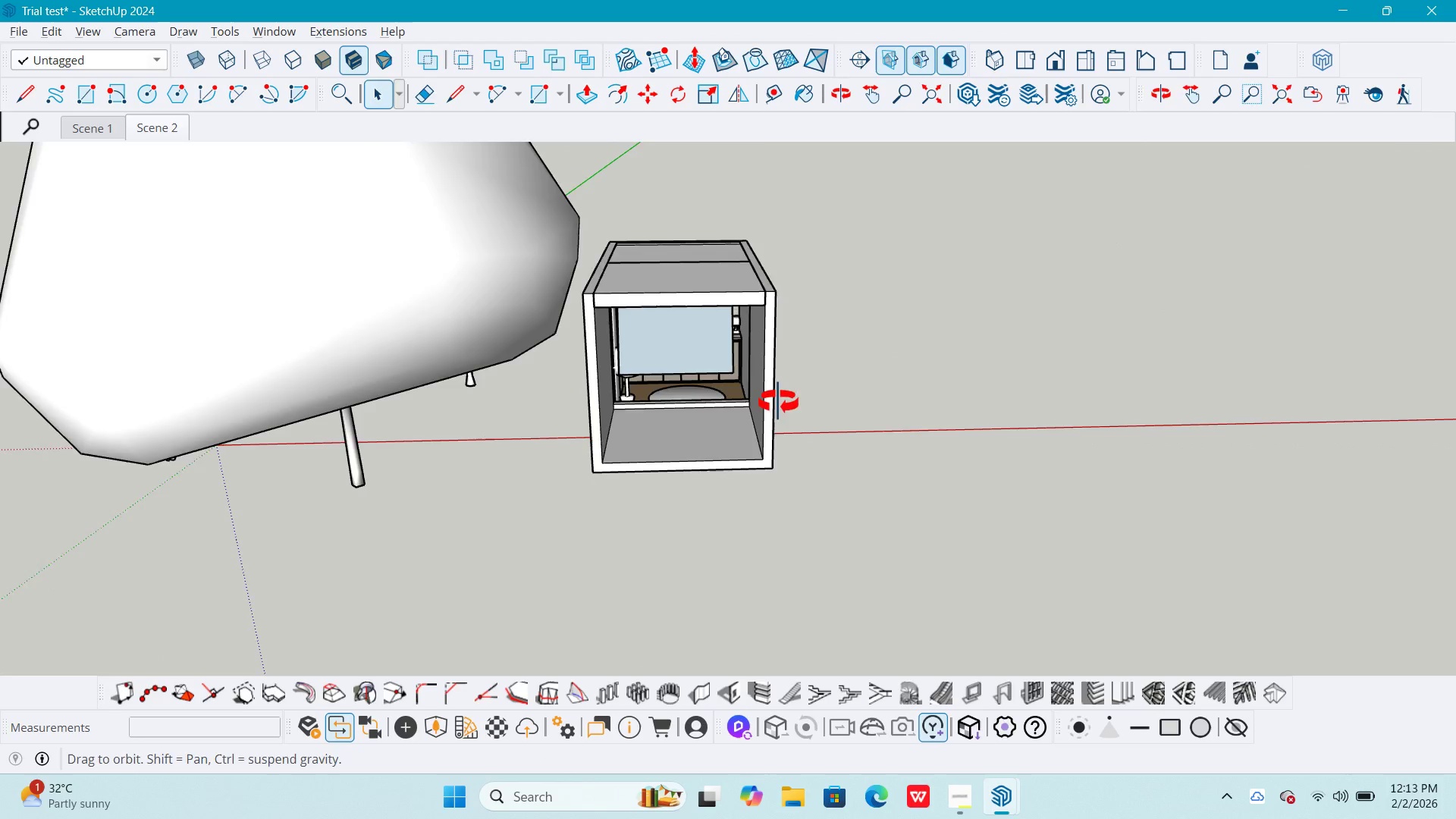 
key(R)
 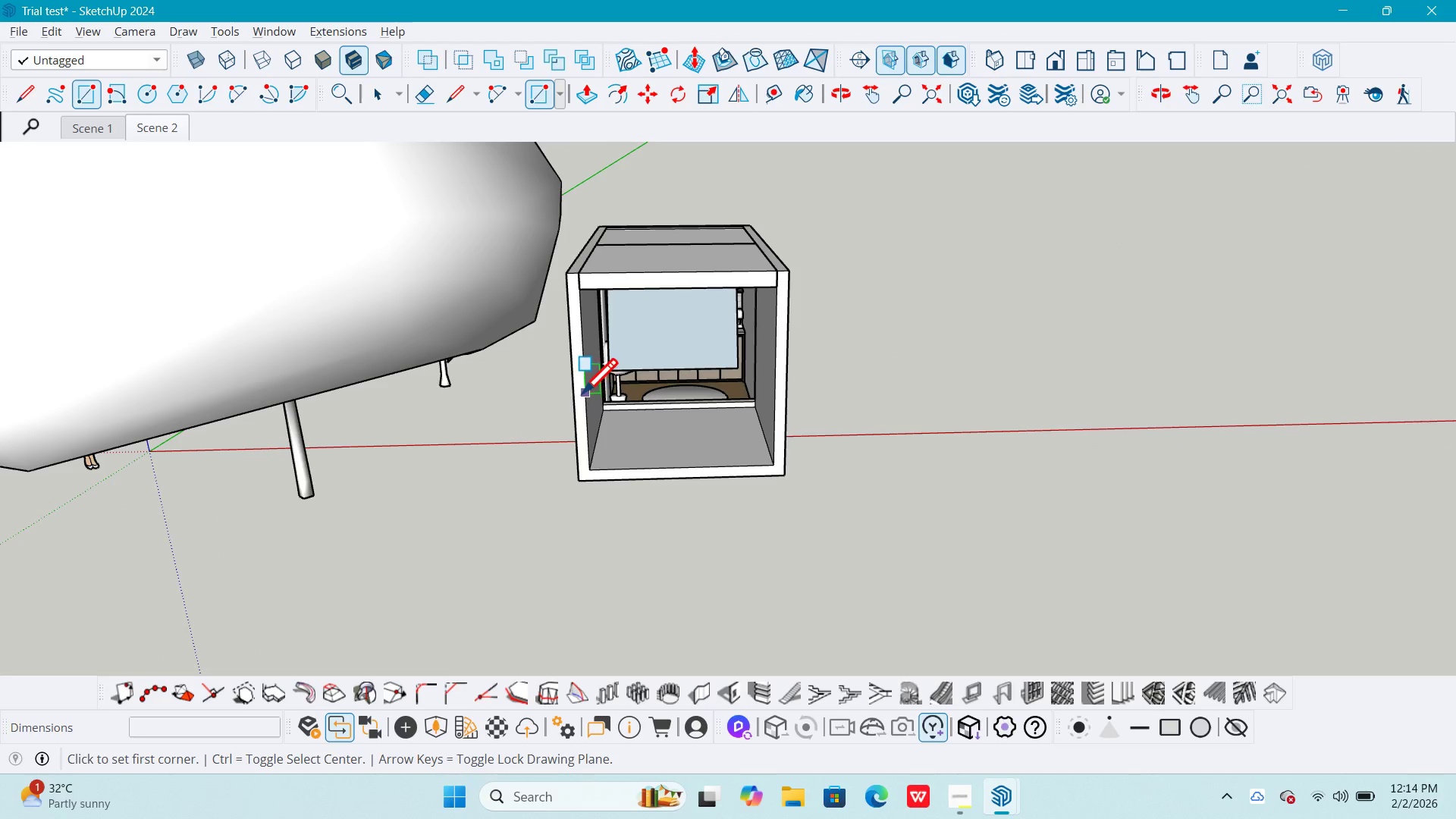 
scroll: coordinate [703, 397], scroll_direction: up, amount: 1.0
 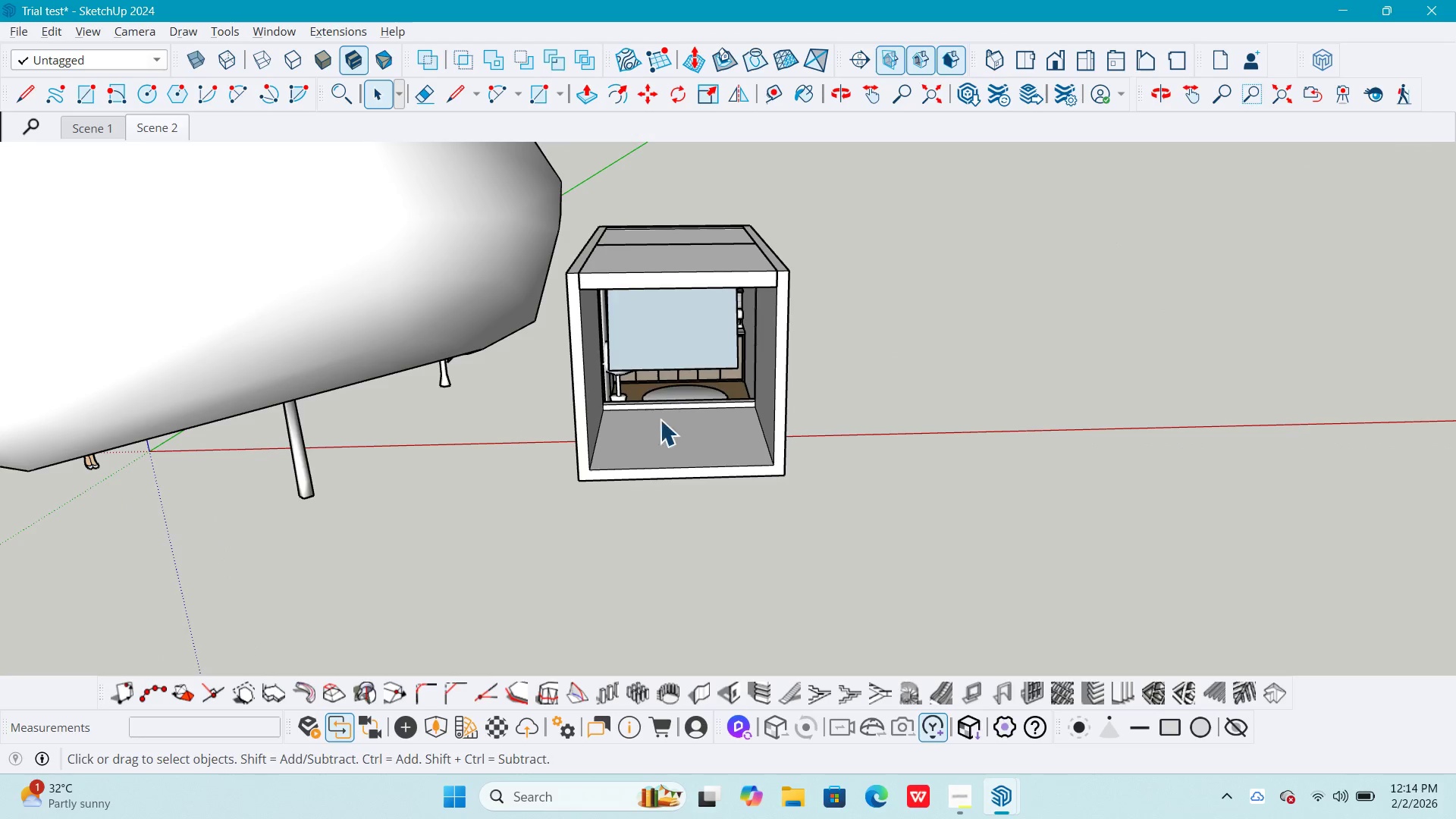 
left_click([582, 391])
 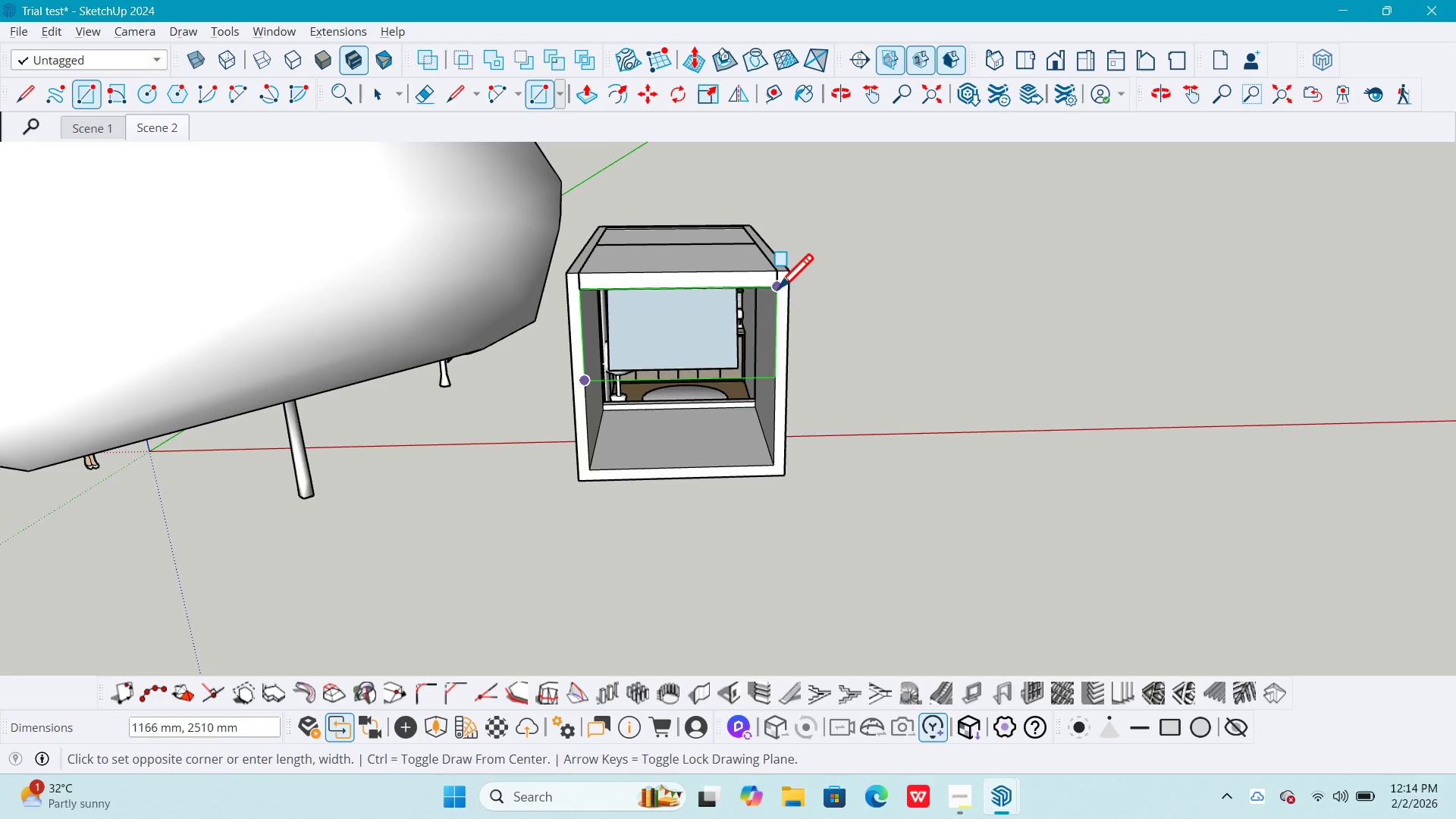 
left_click([778, 288])
 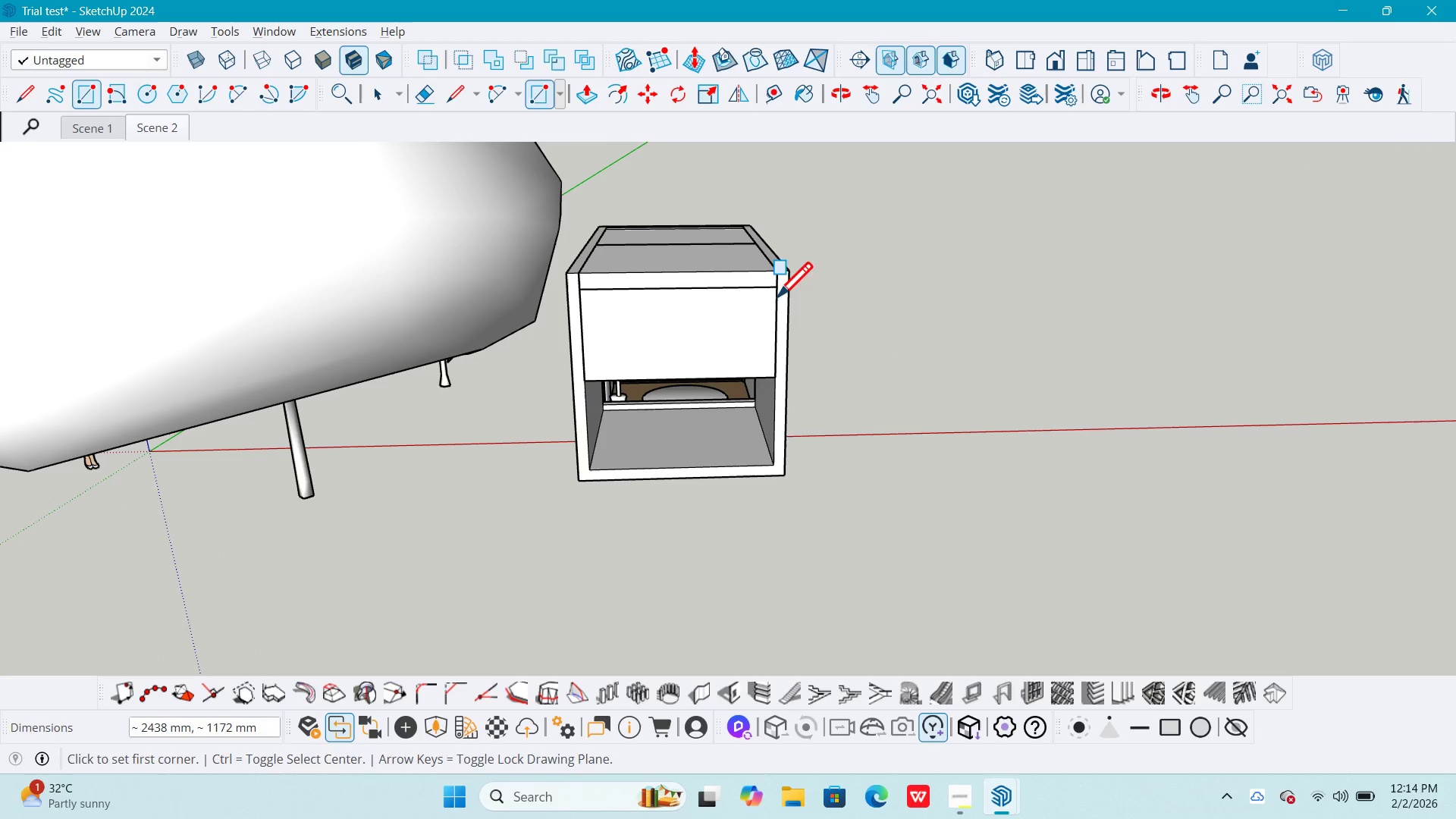 
key(Space)
 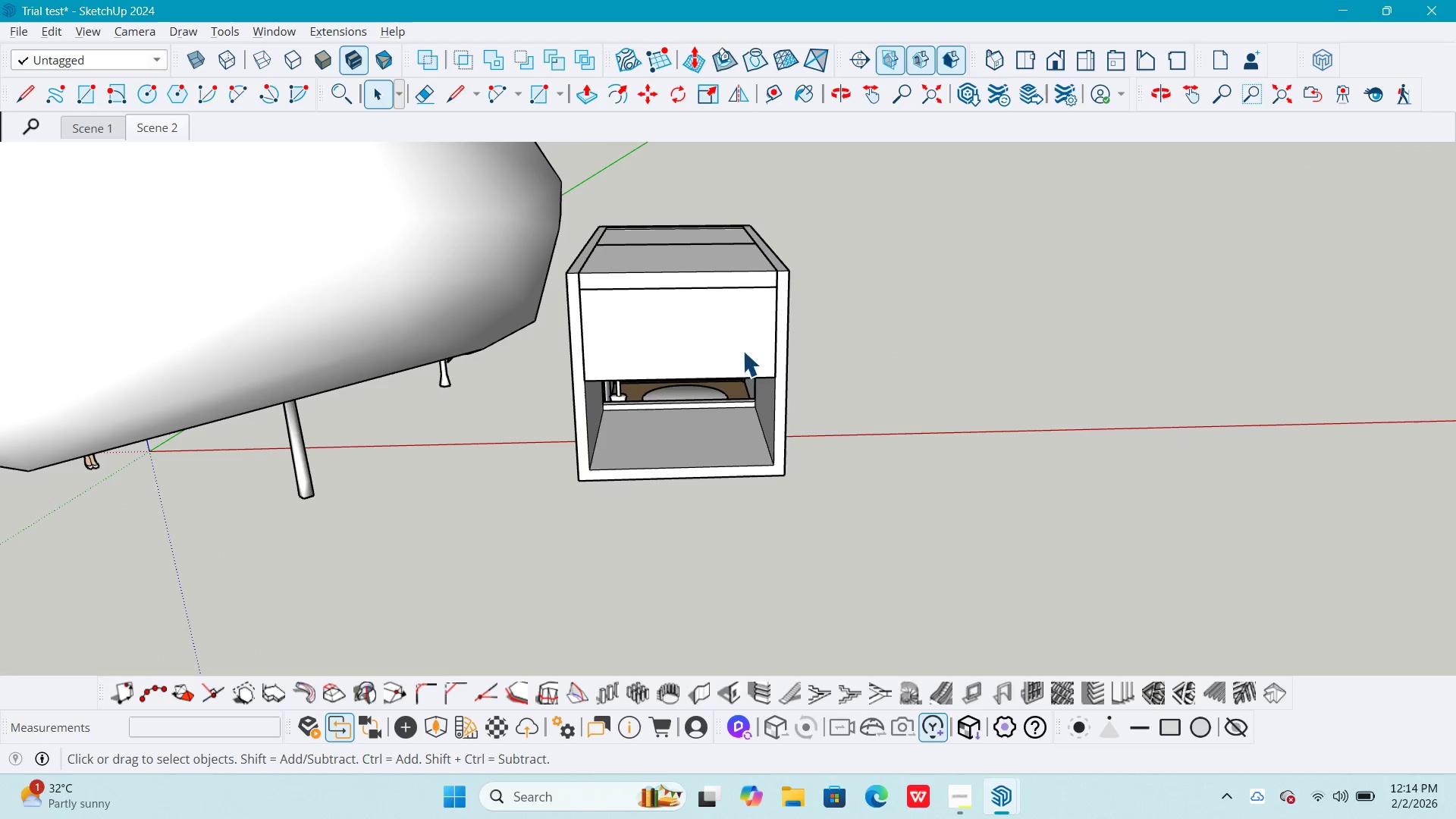 
double_click([742, 347])
 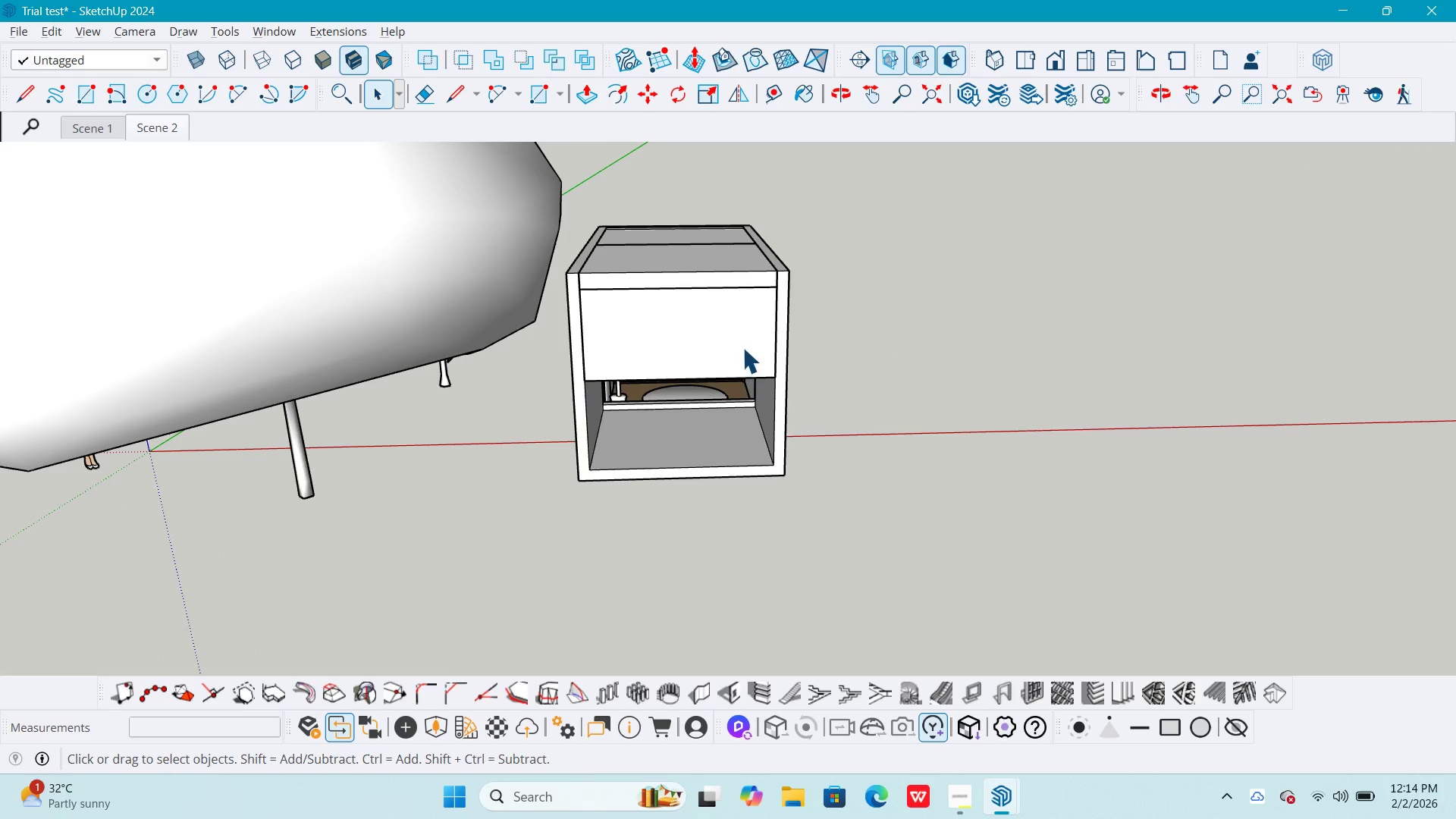 
triple_click([742, 347])
 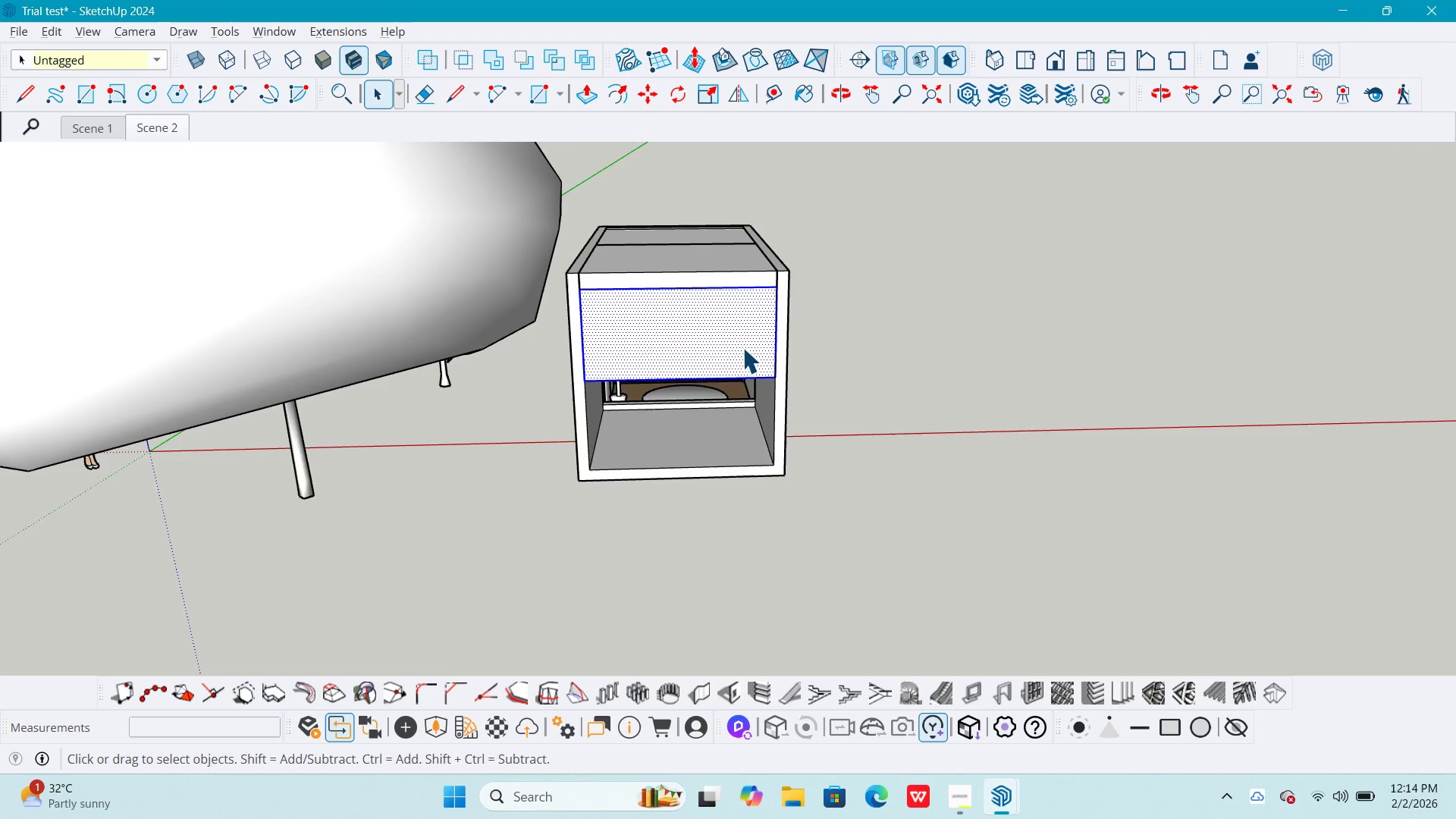 
right_click([742, 347])
 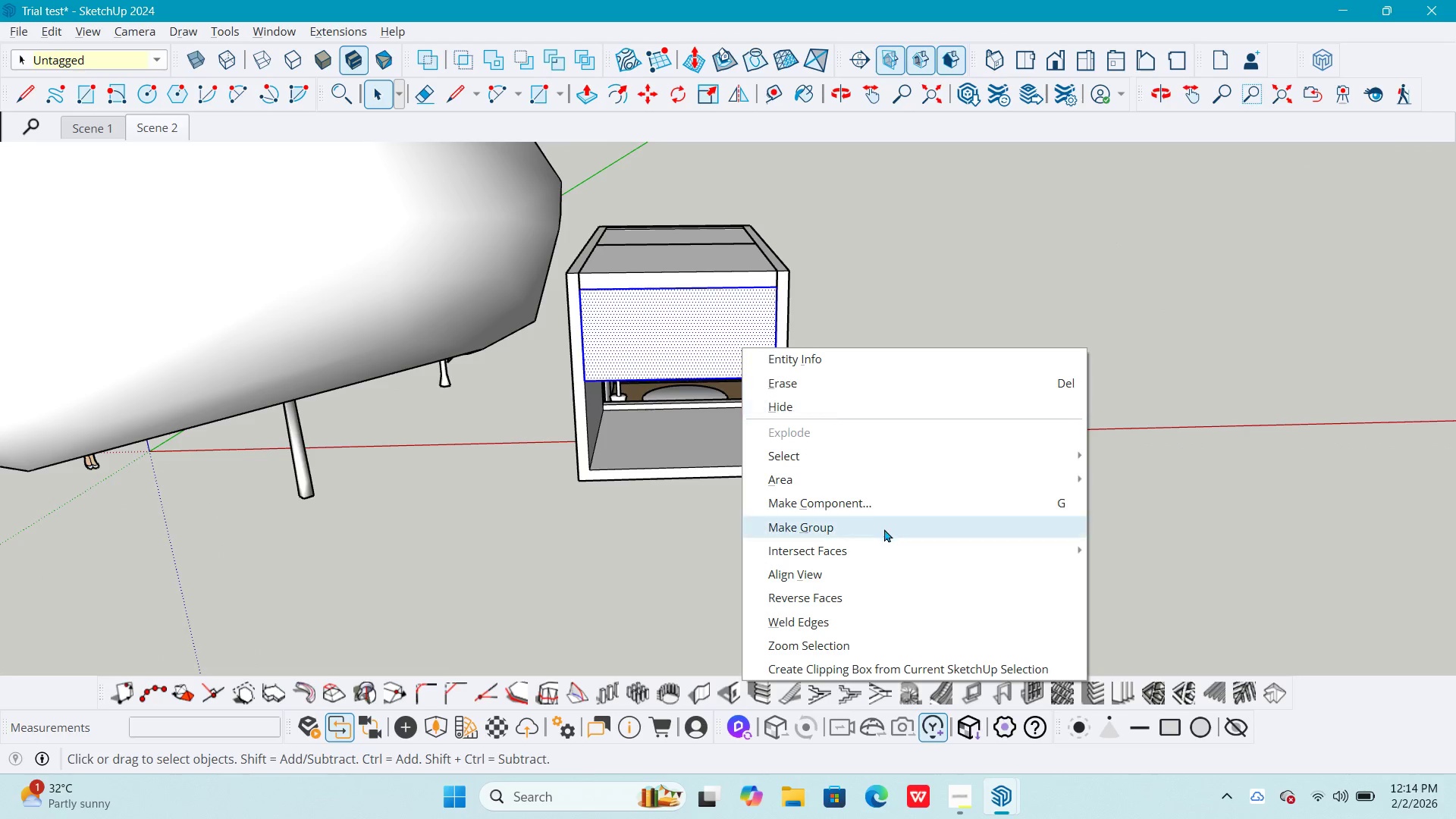 
left_click([880, 533])
 